 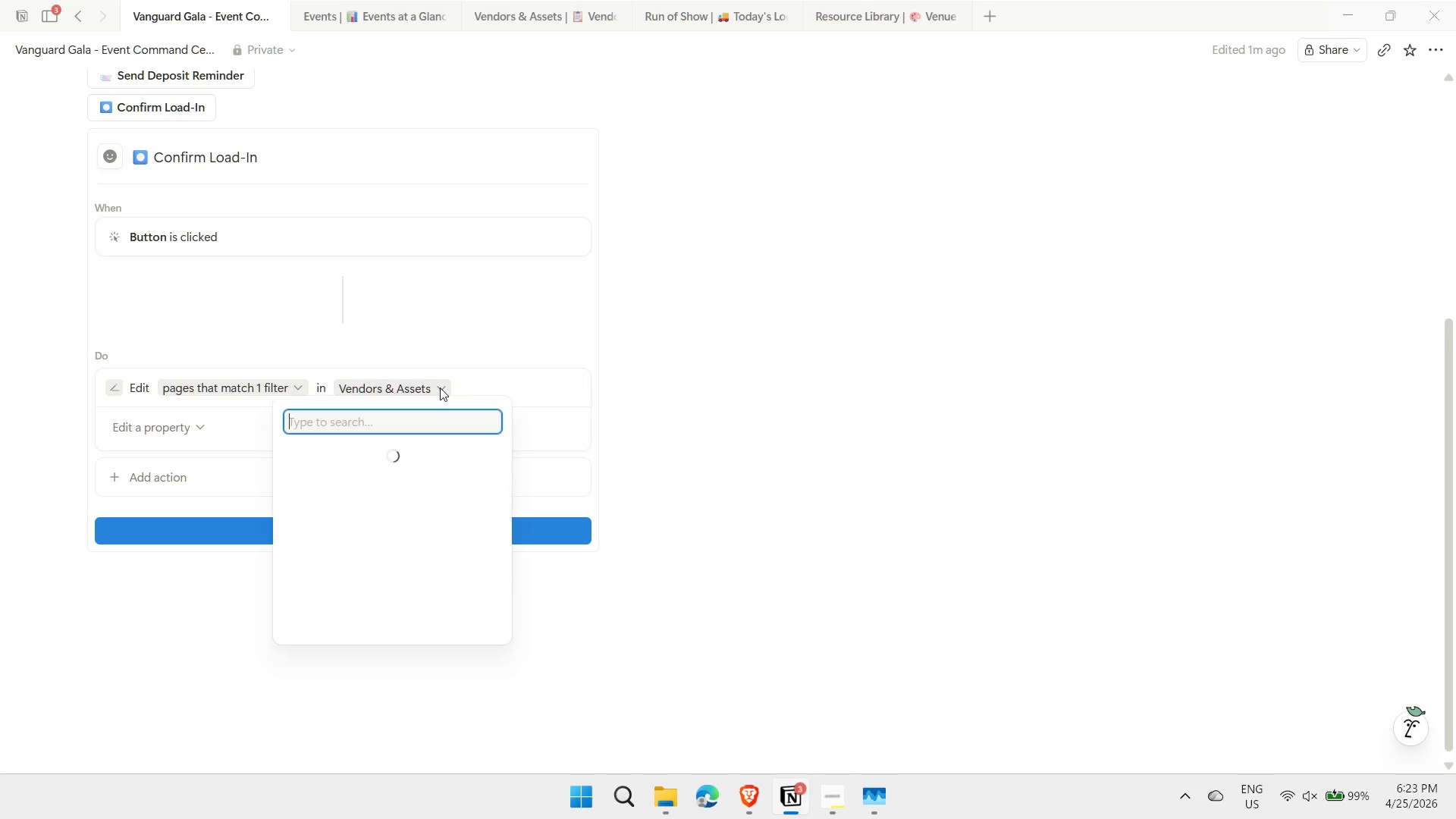 
left_click([483, 383])
 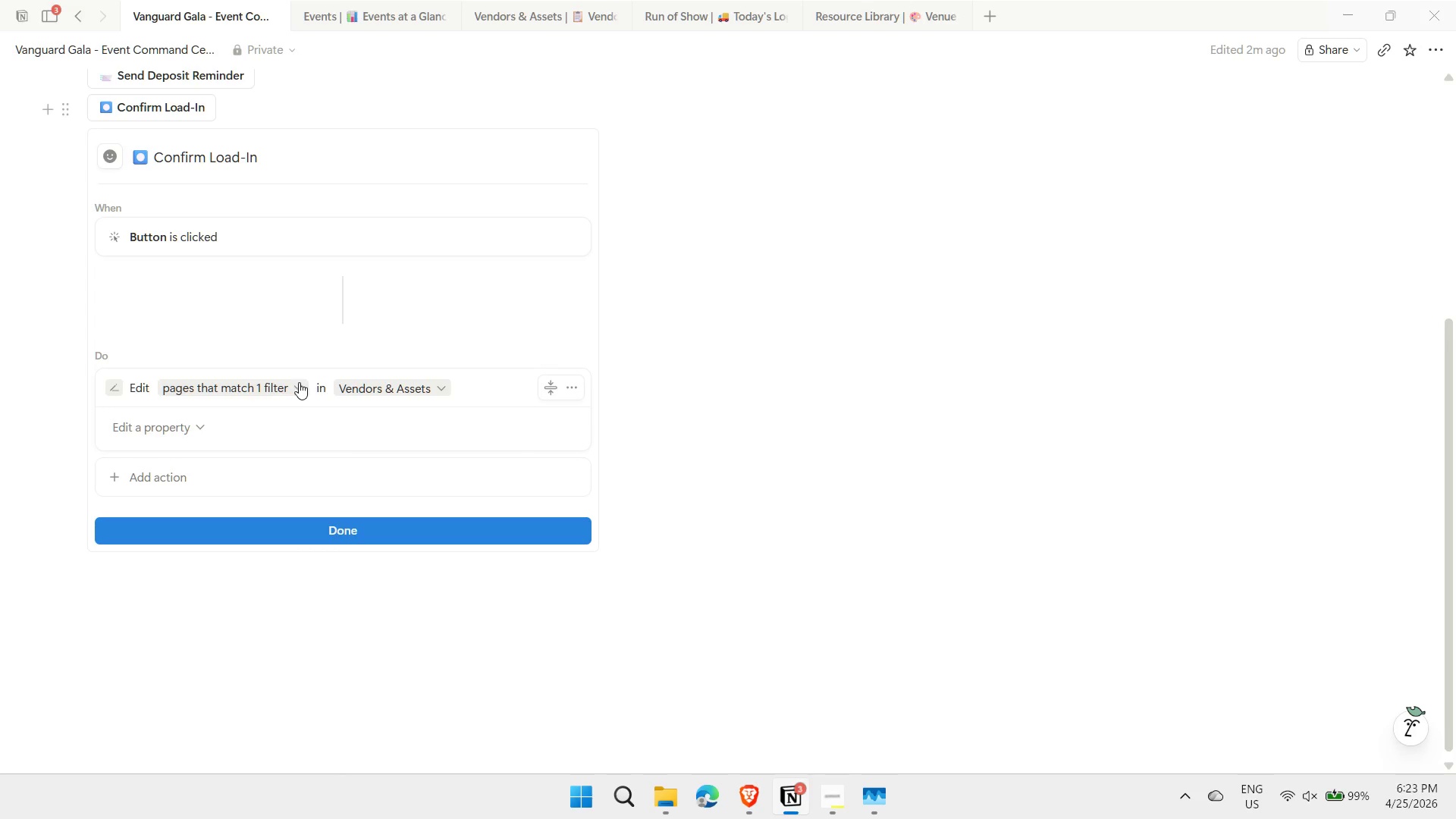 
left_click([297, 382])
 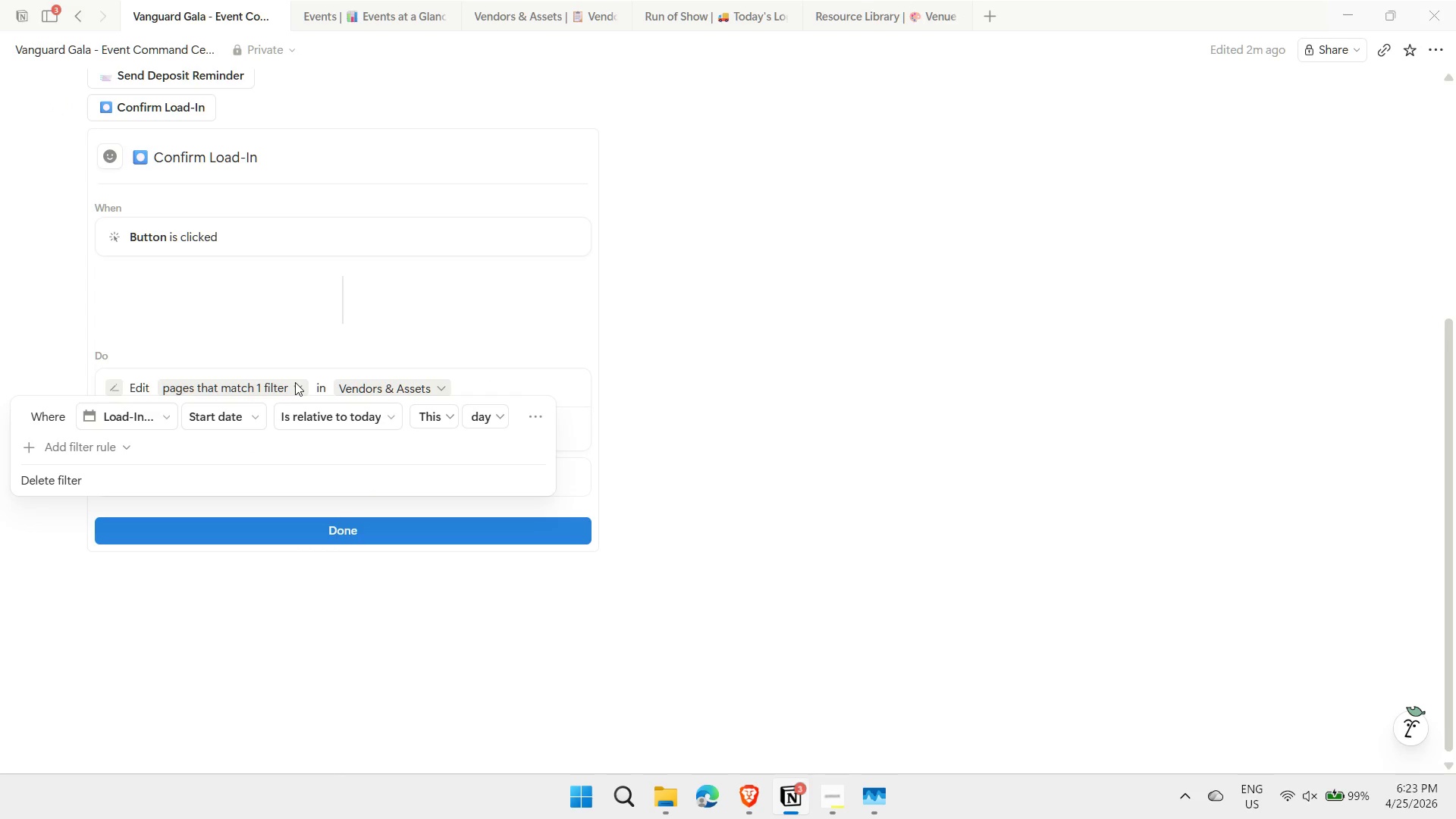 
wait(14.75)
 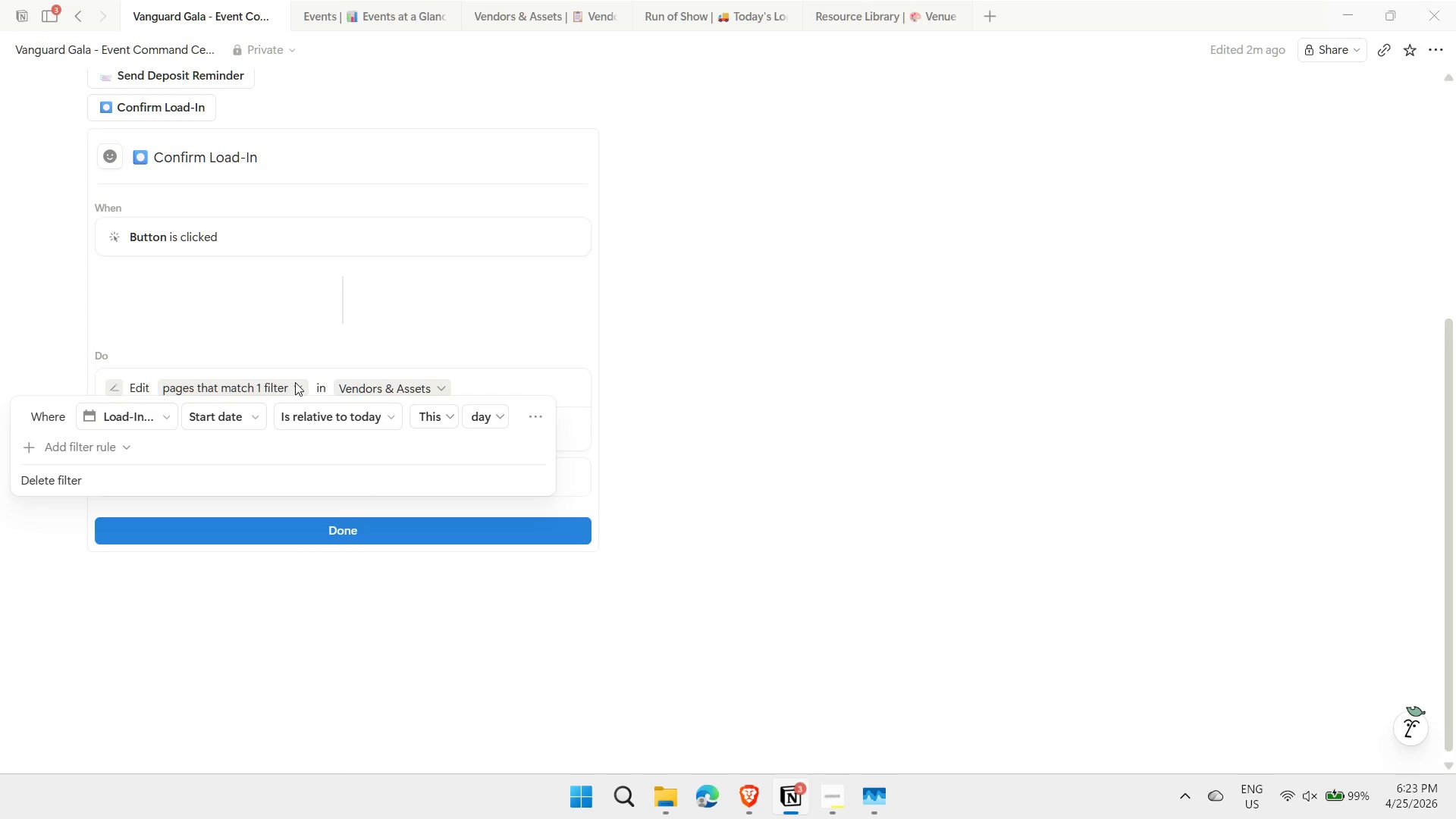 
left_click([647, 402])
 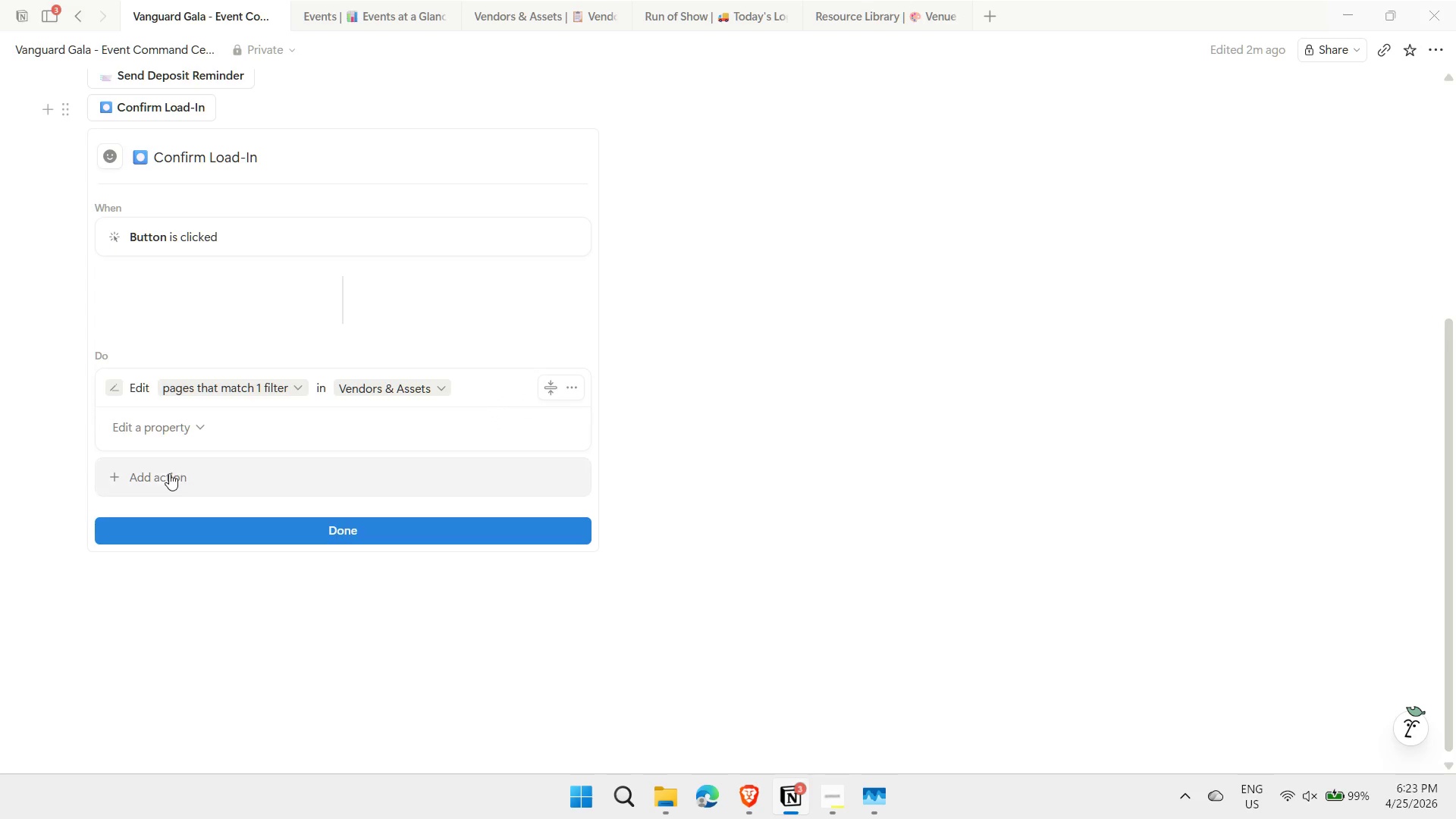 
left_click([162, 480])
 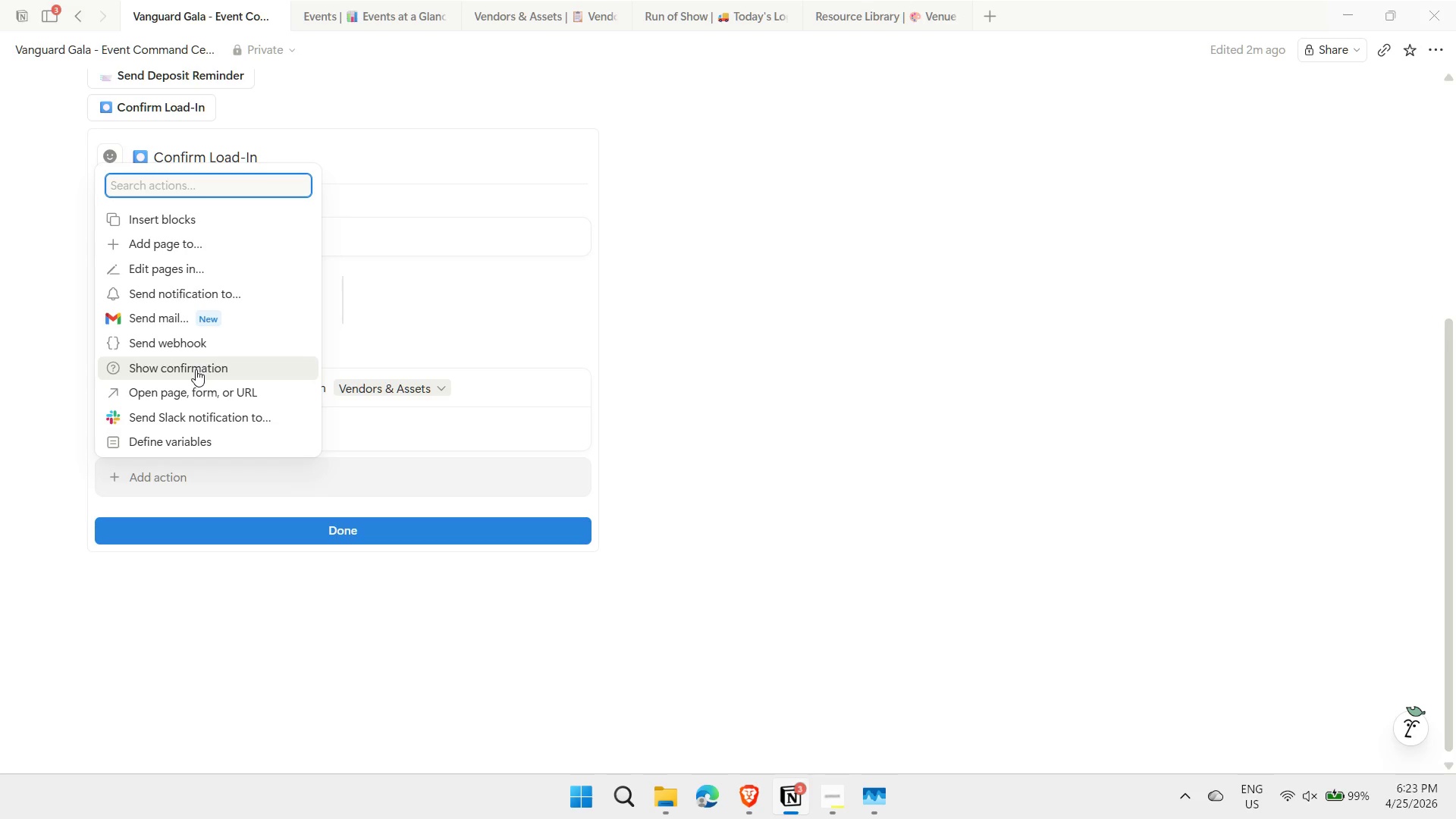 
wait(5.23)
 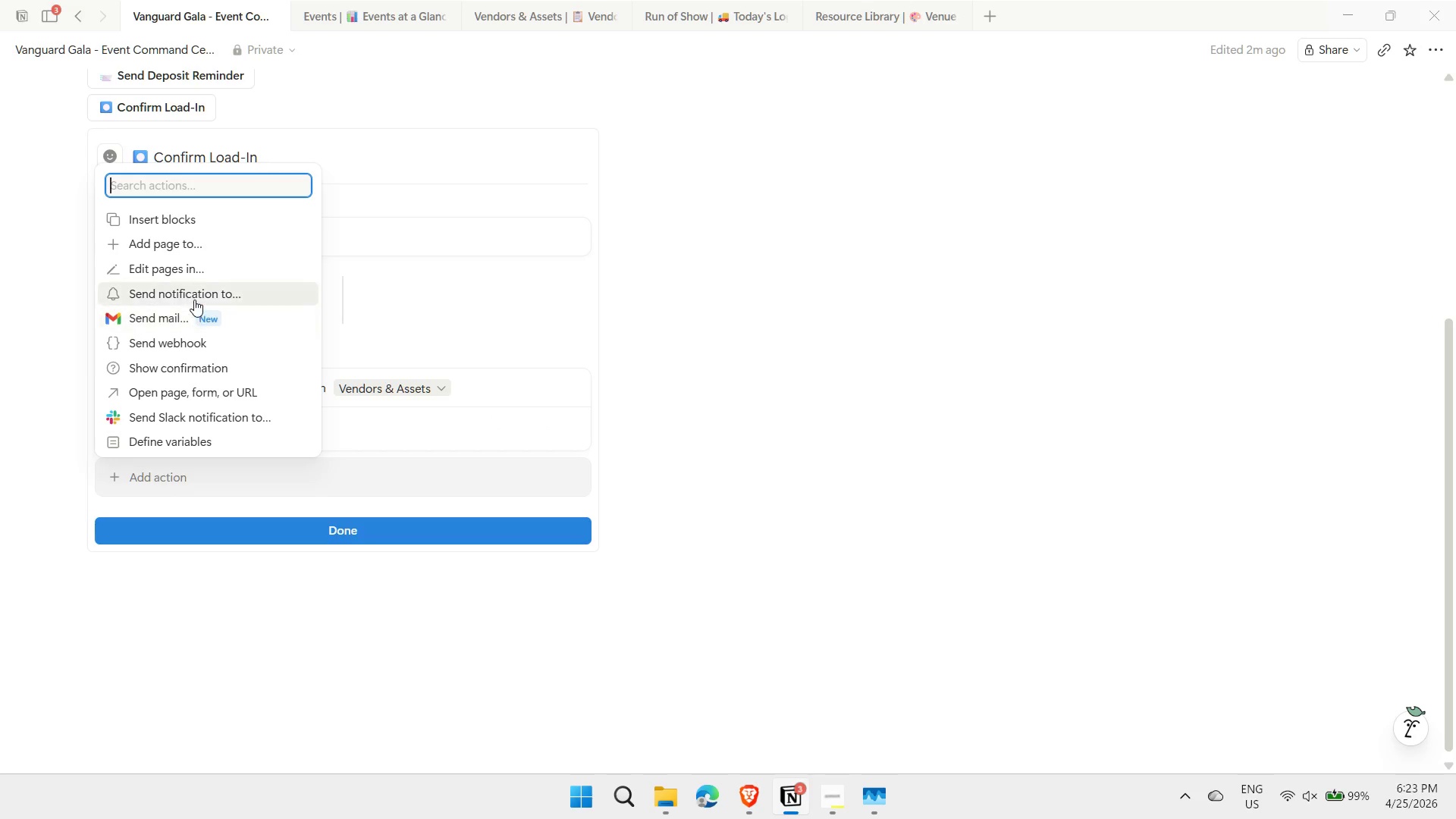 
left_click([195, 295])
 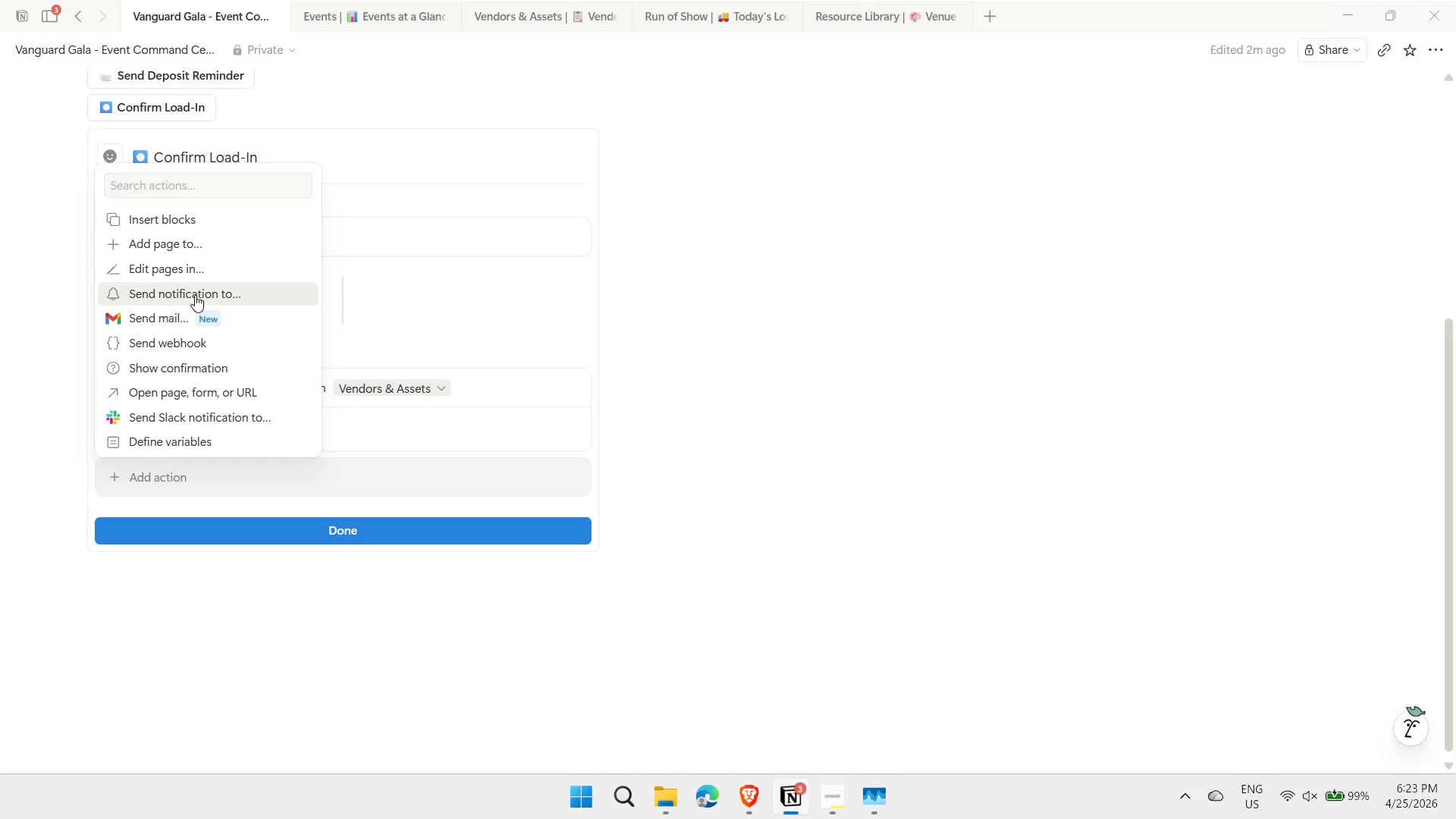 
mouse_move([257, 522])
 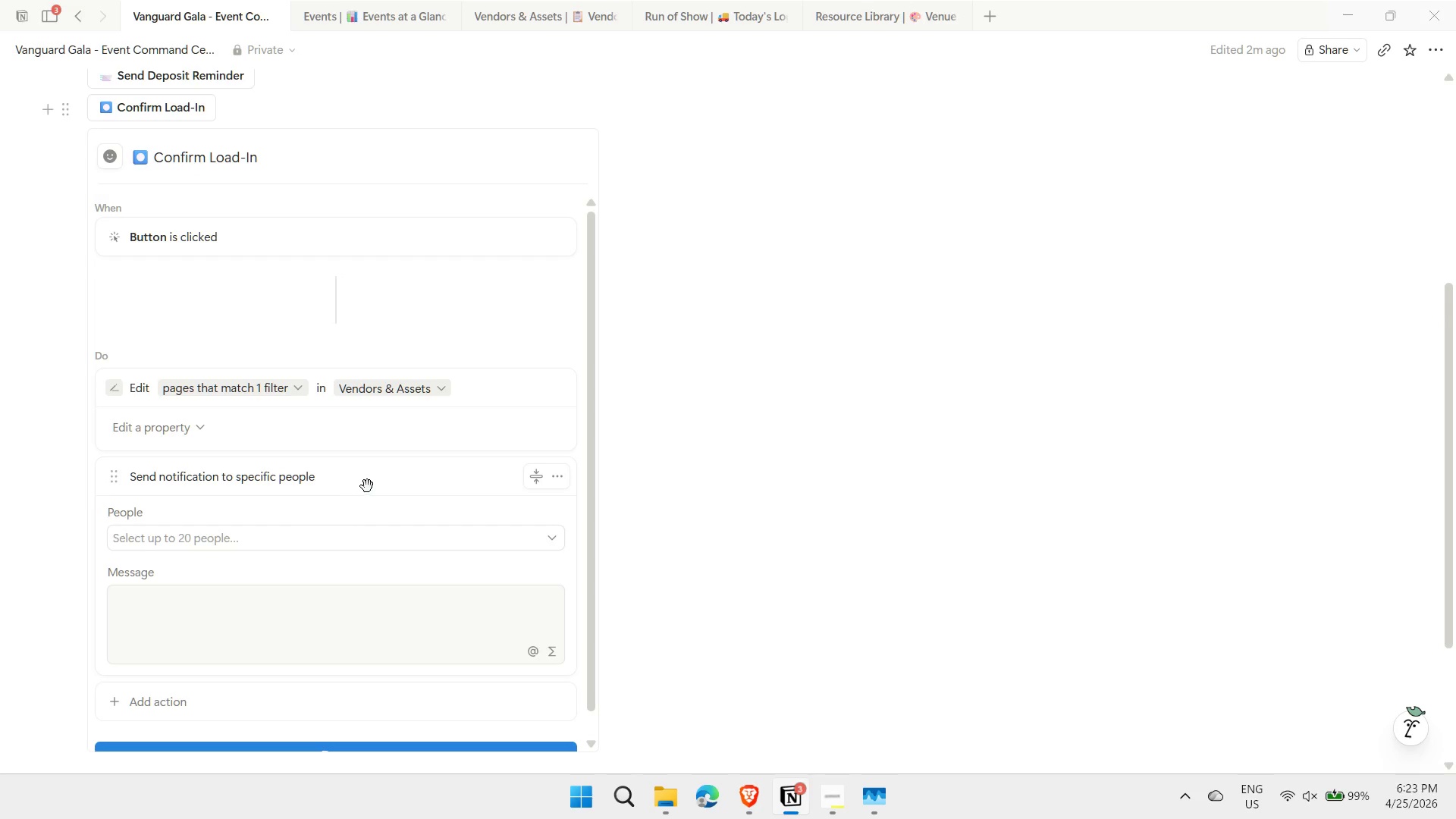 
left_click([206, 599])
 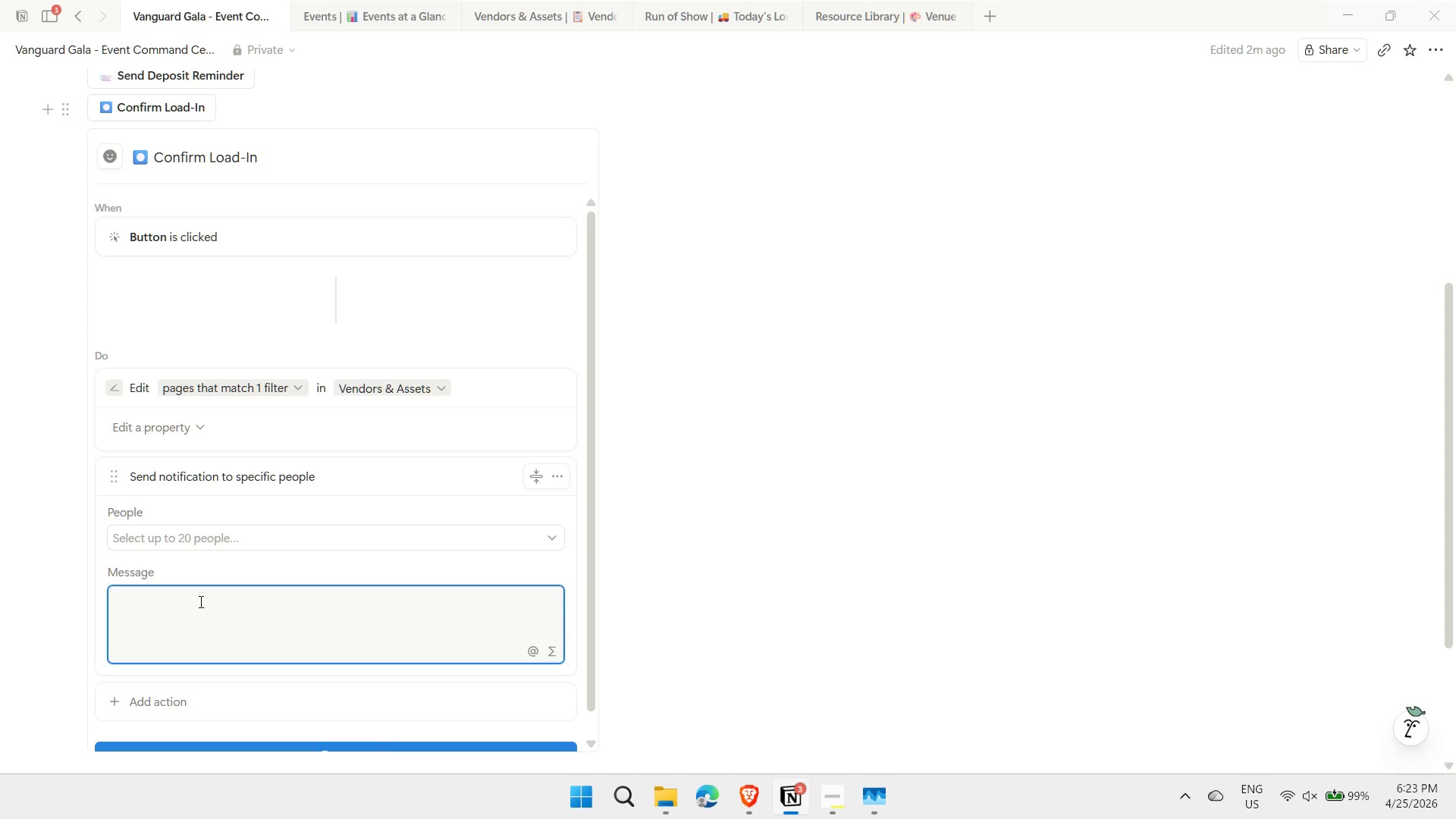 
key(BracketLeft)
 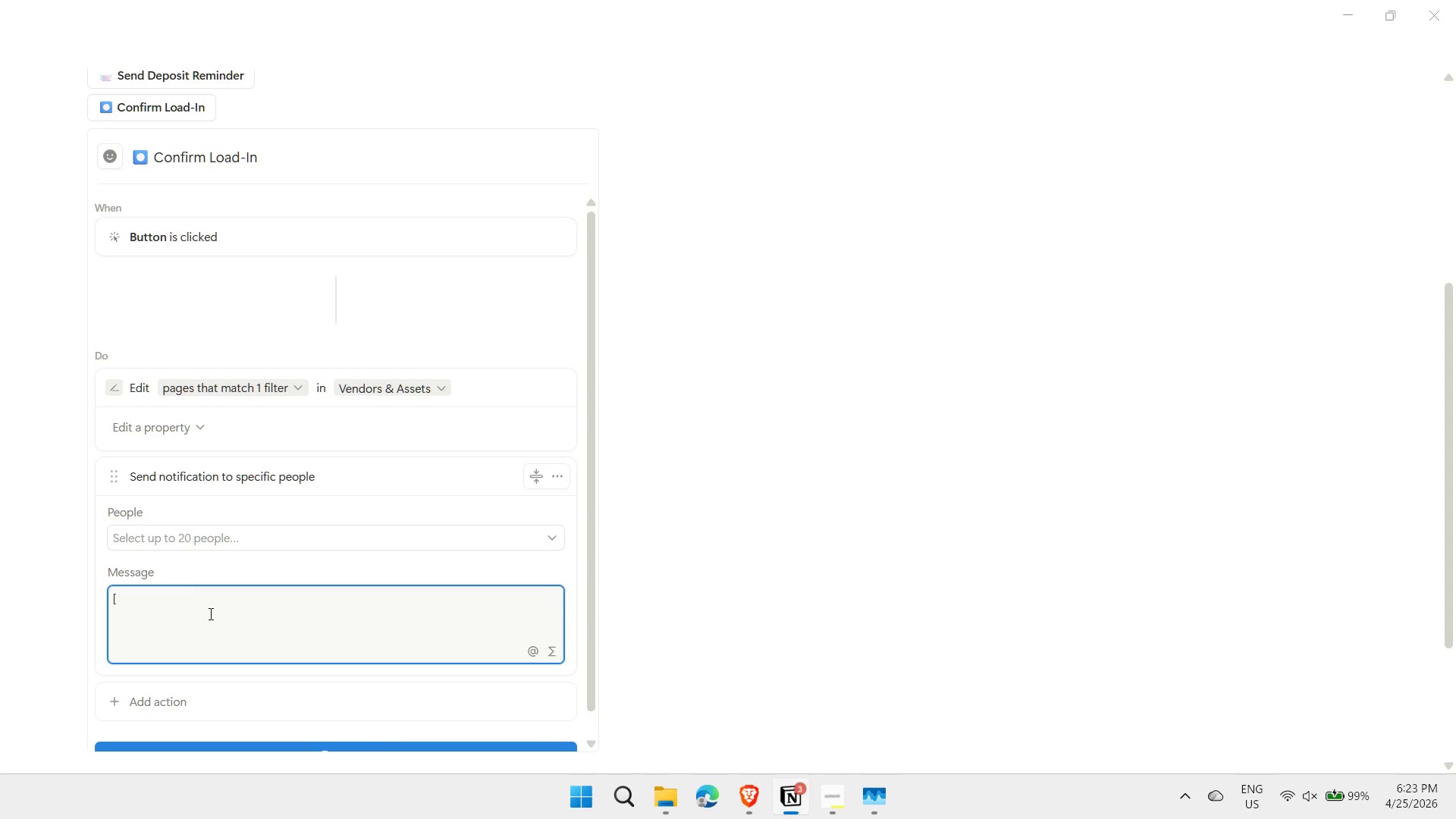 
key(Control+ControlLeft)
 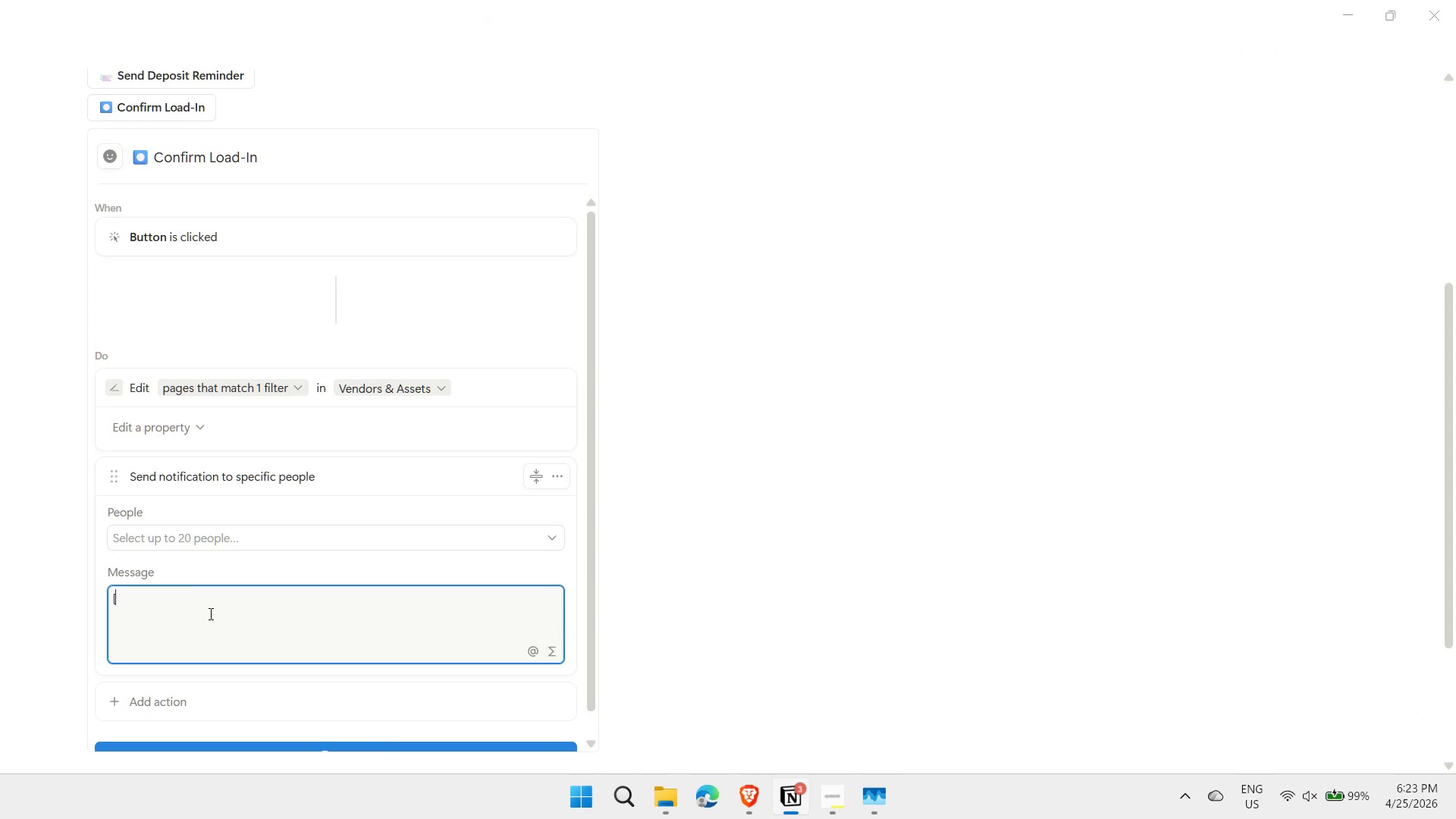 
key(Control+I)
 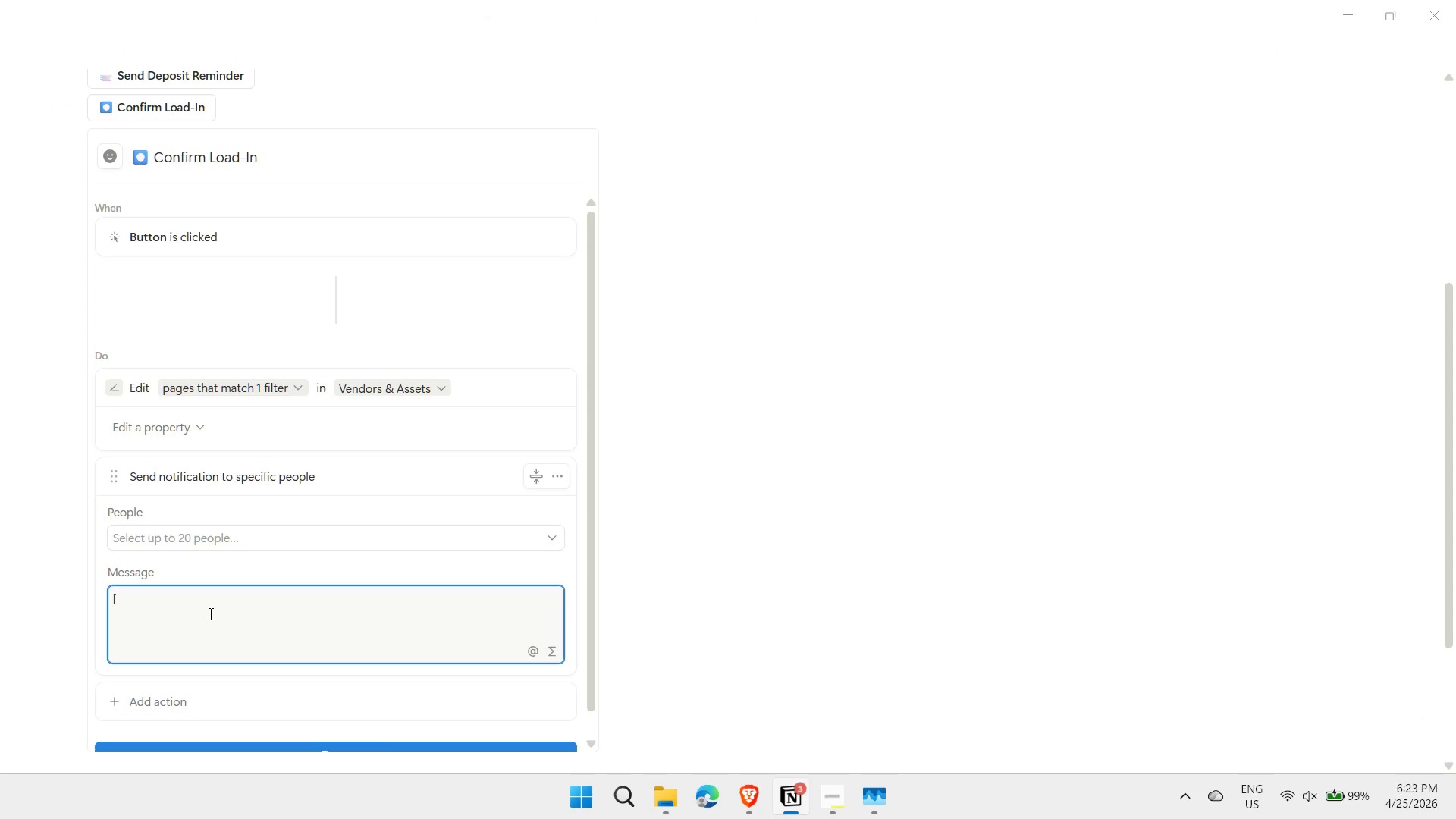 
type(Vendor Name])
 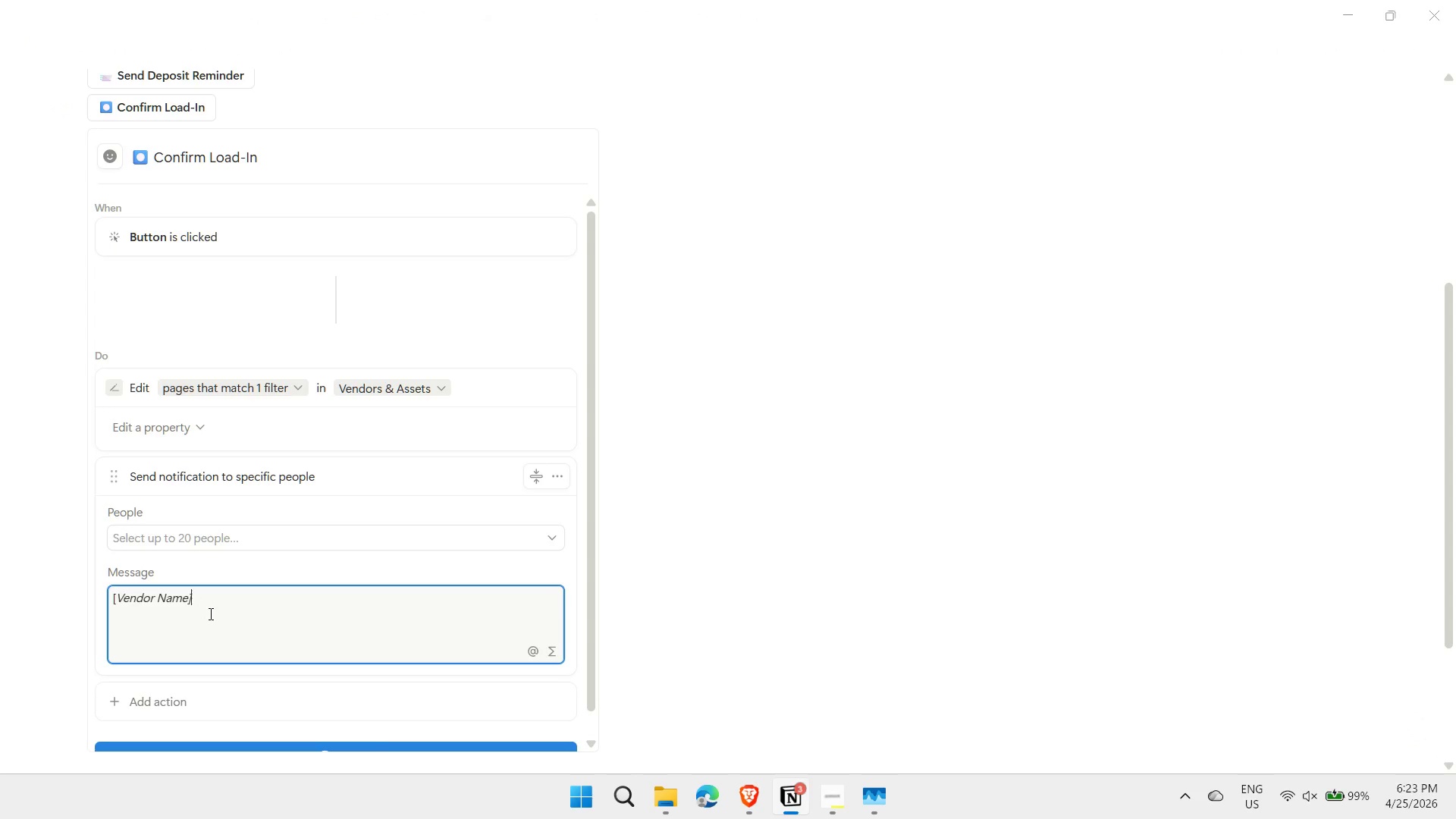 
hold_key(key=ArrowLeft, duration=0.88)
 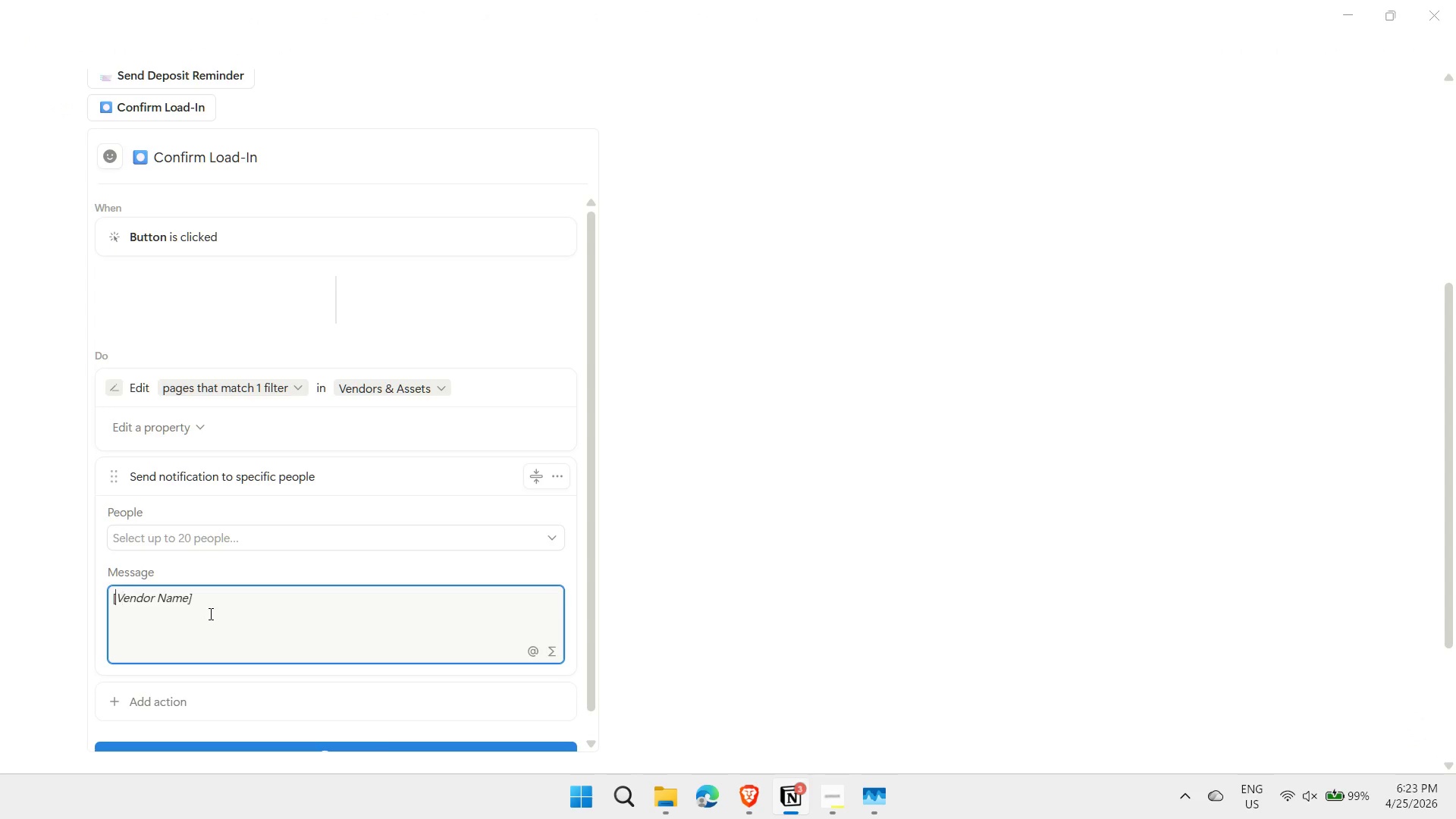 
key(ArrowLeft)
 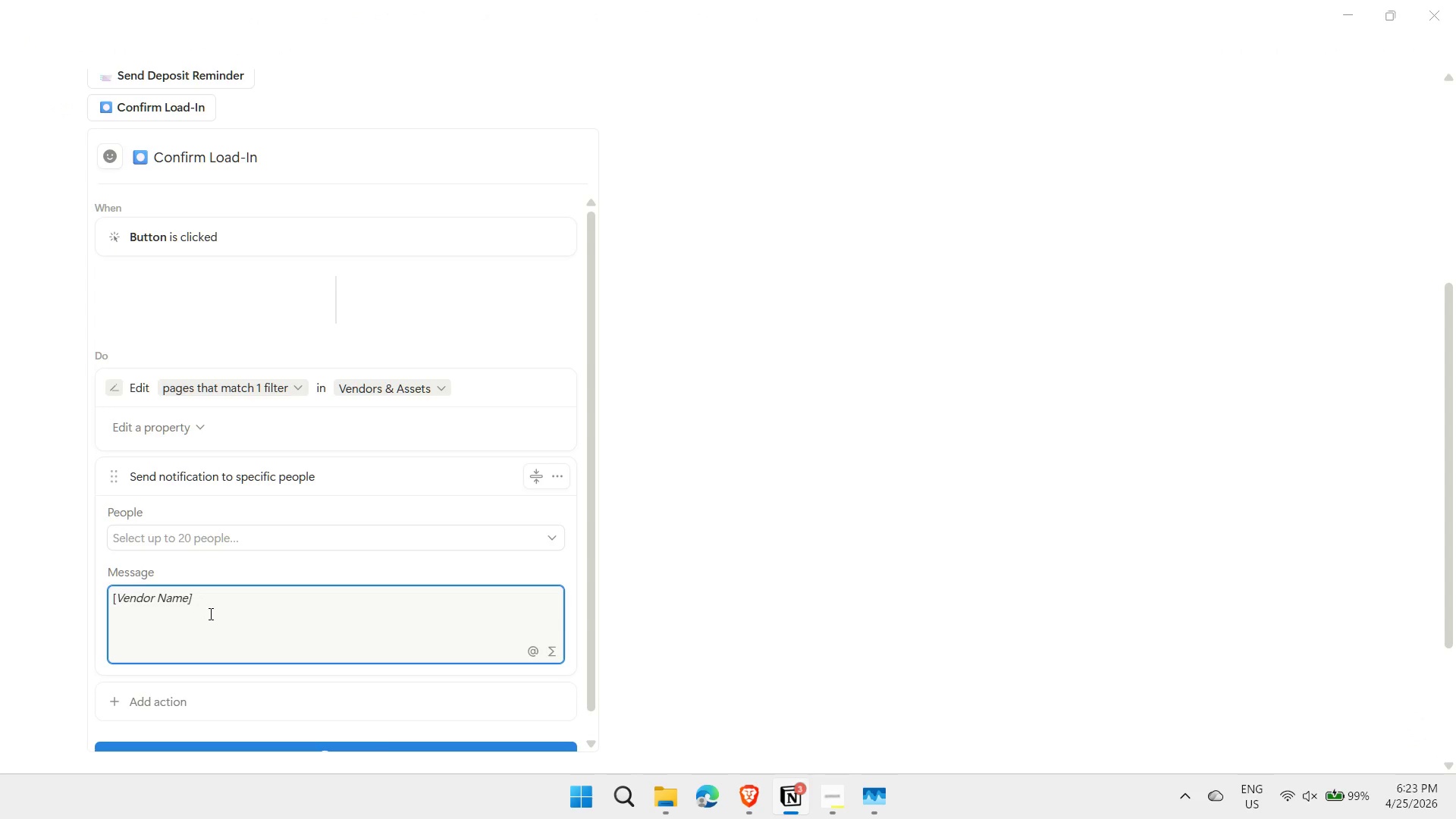 
key(Backspace)
 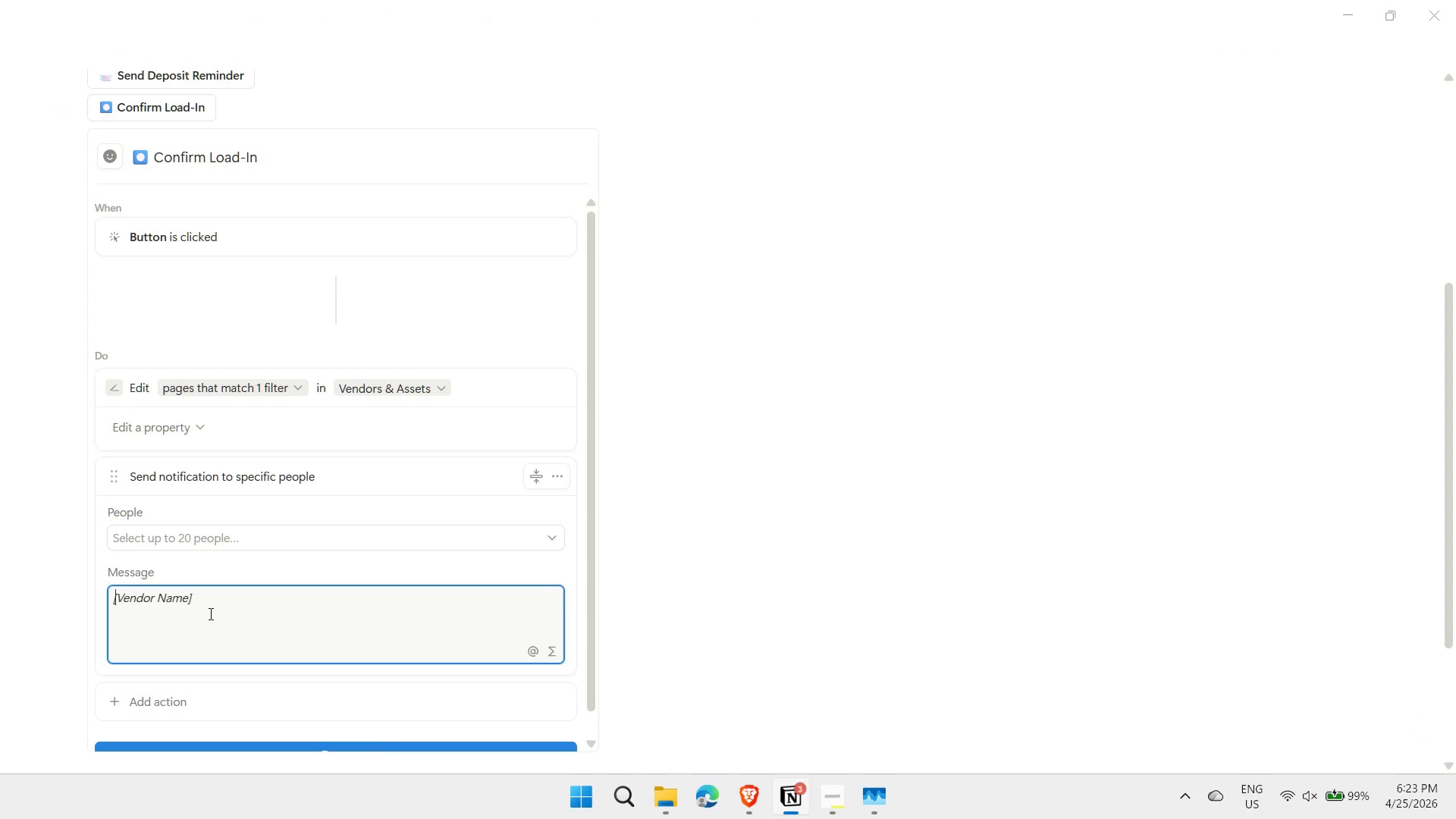 
key(BracketLeft)
 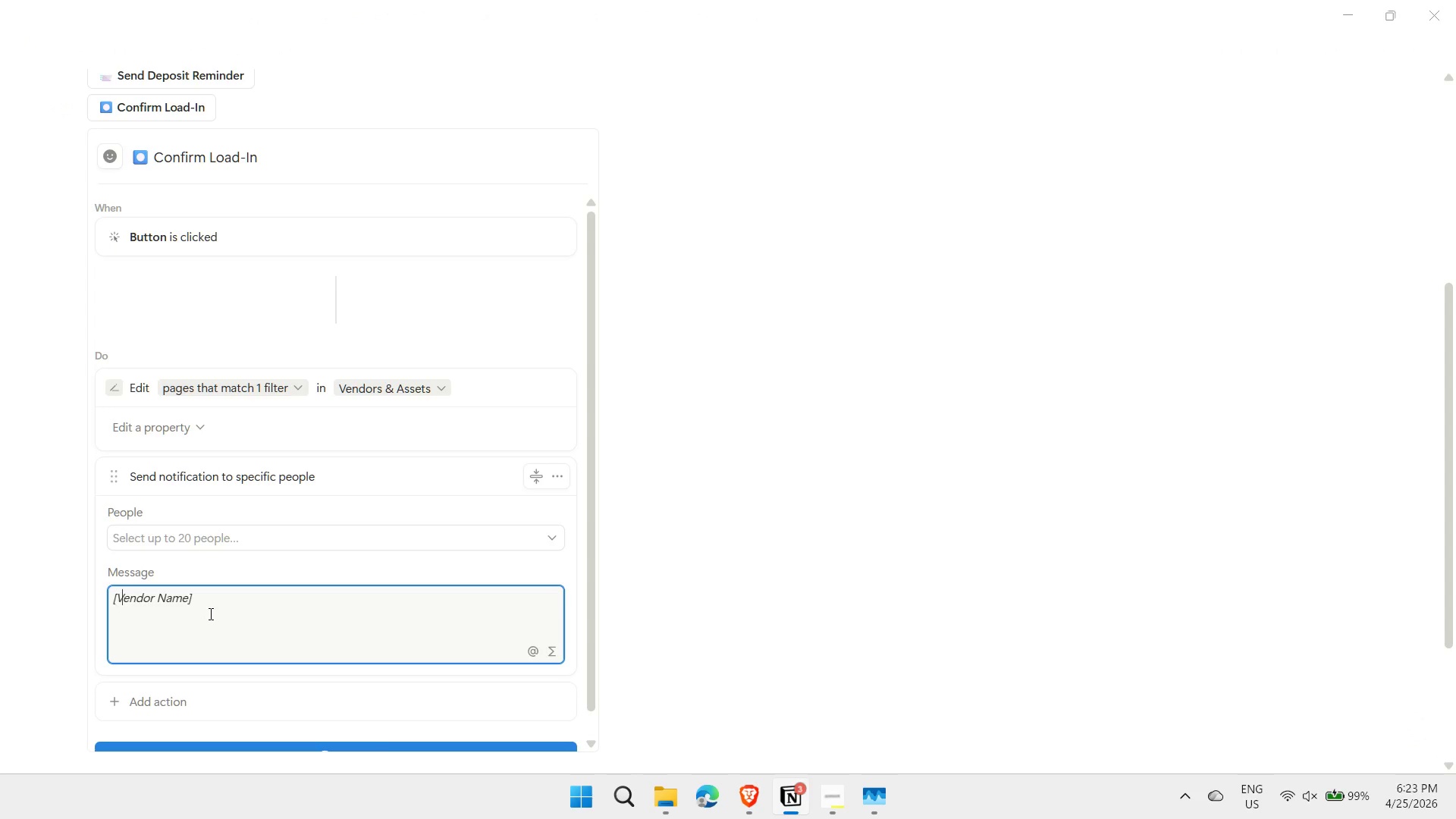 
hold_key(key=ArrowRight, duration=0.95)
 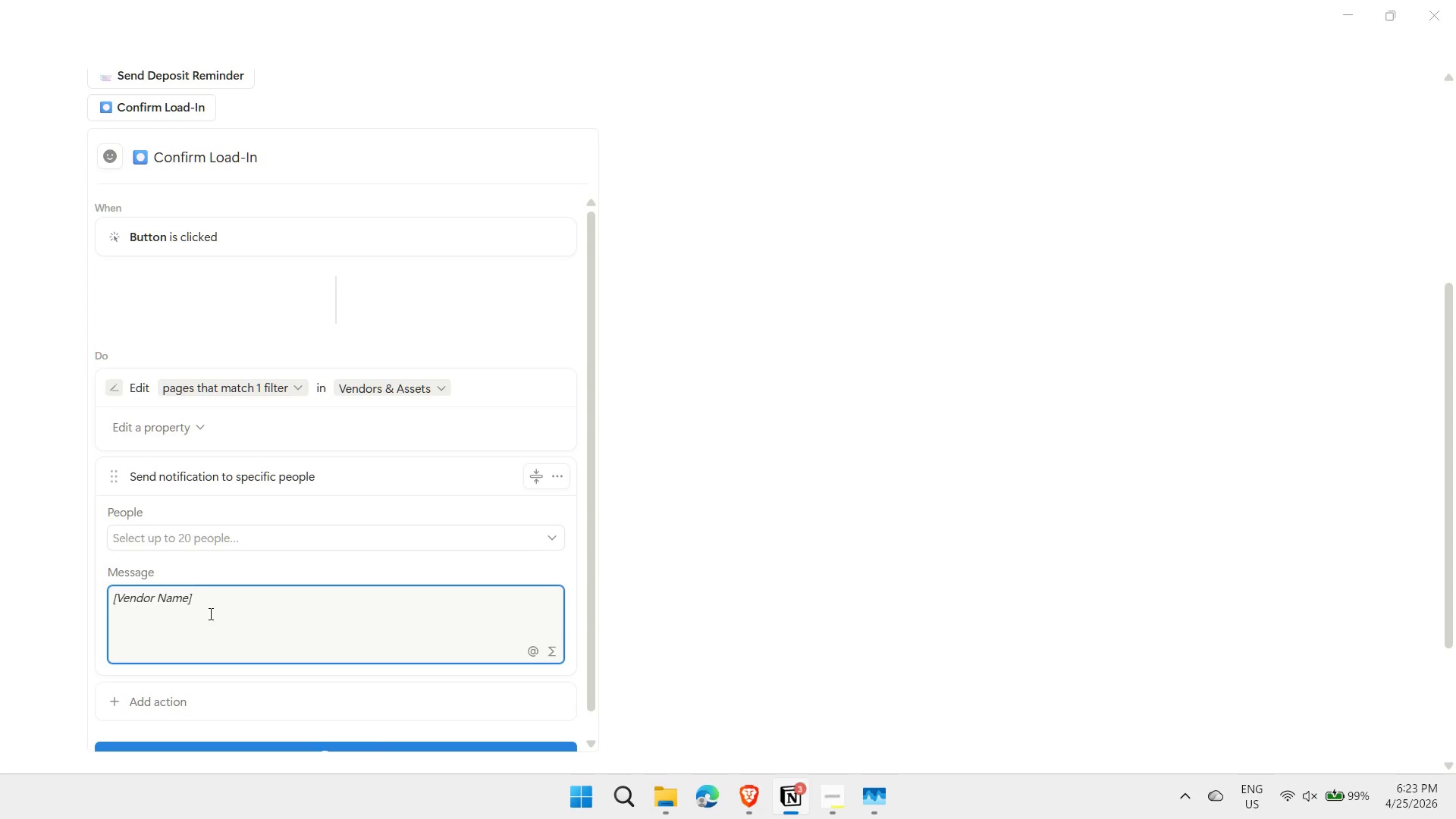 
key(Space)
 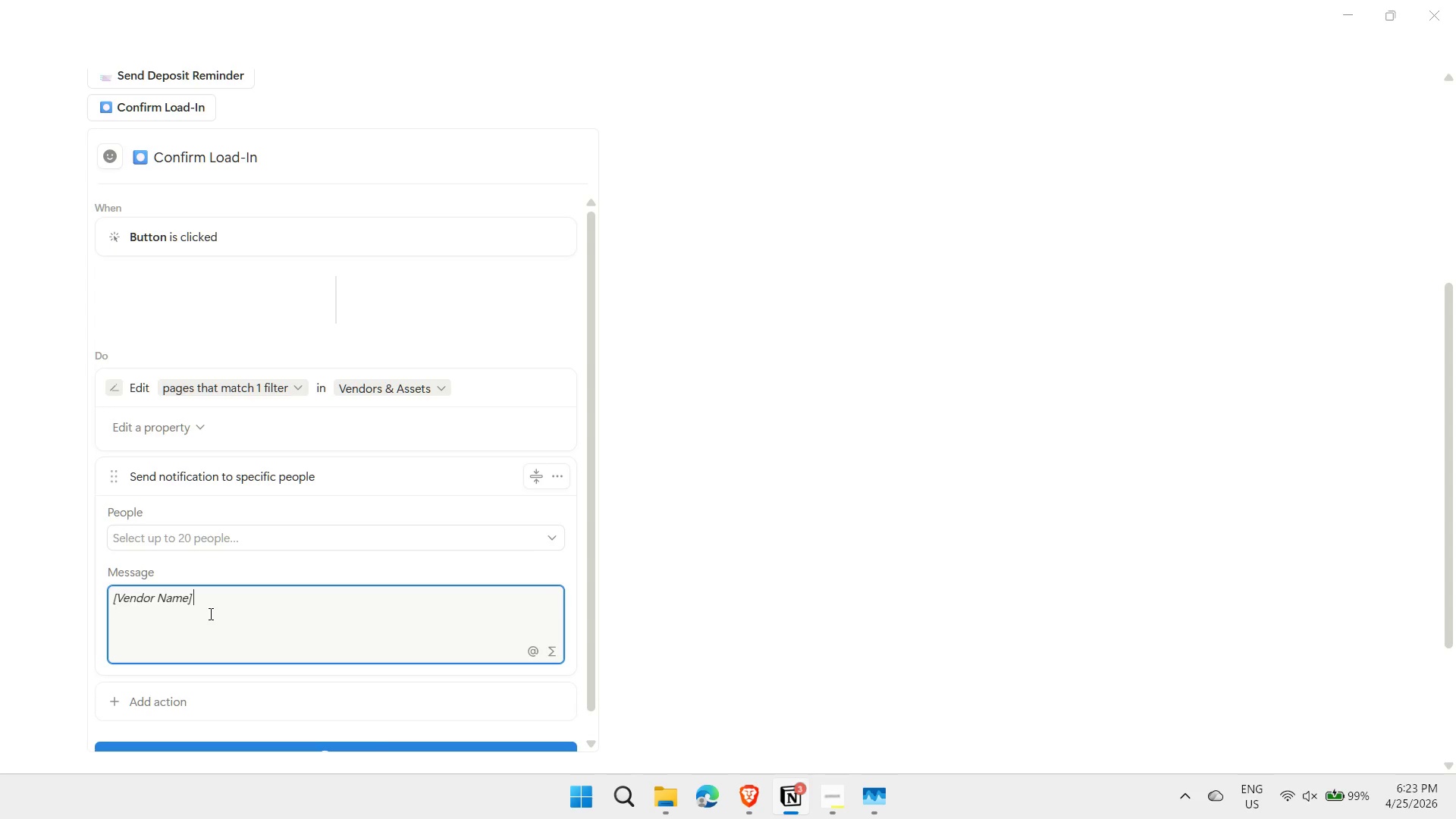 
key(Control+ControlLeft)
 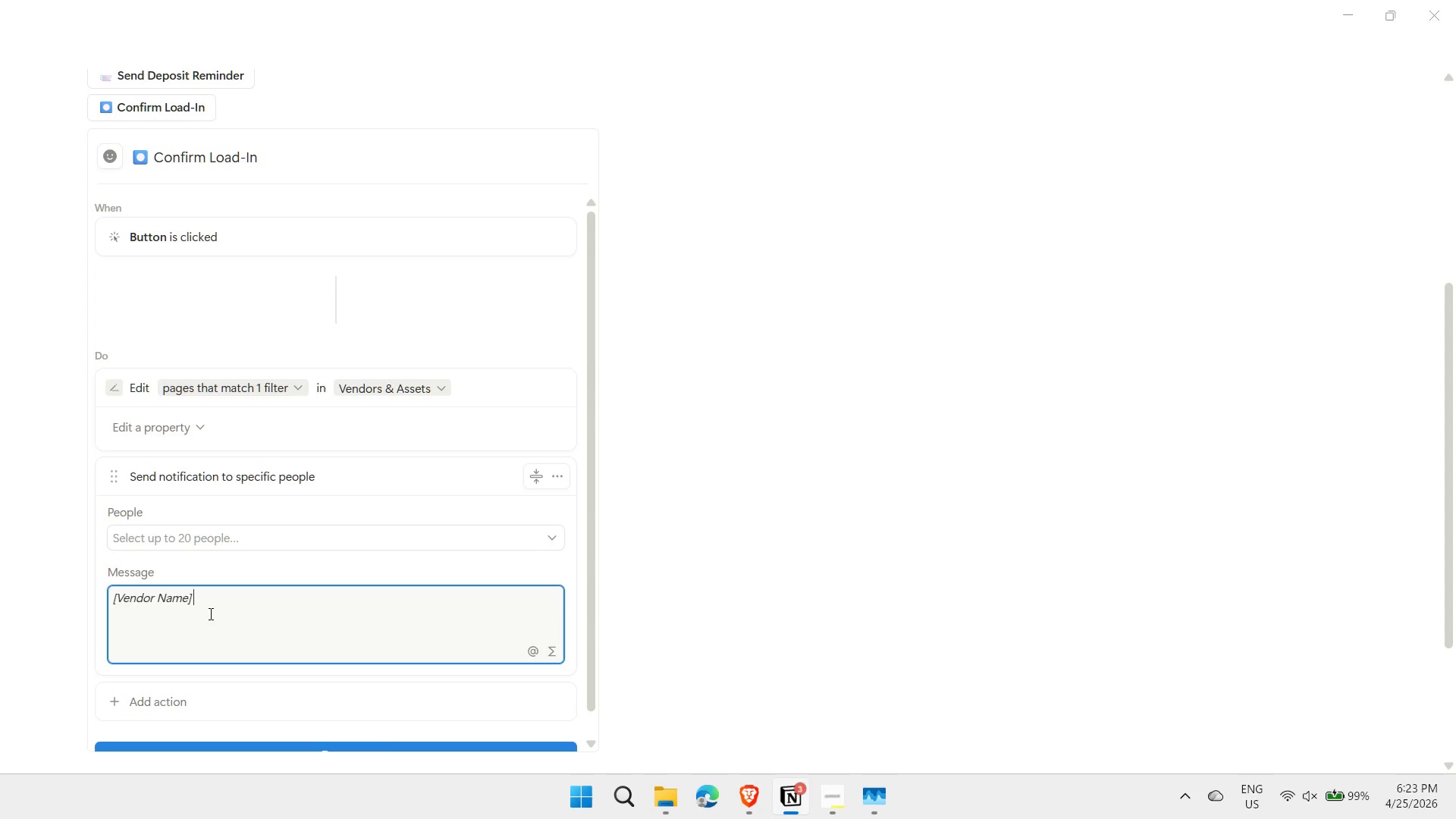 
key(Control+I)
 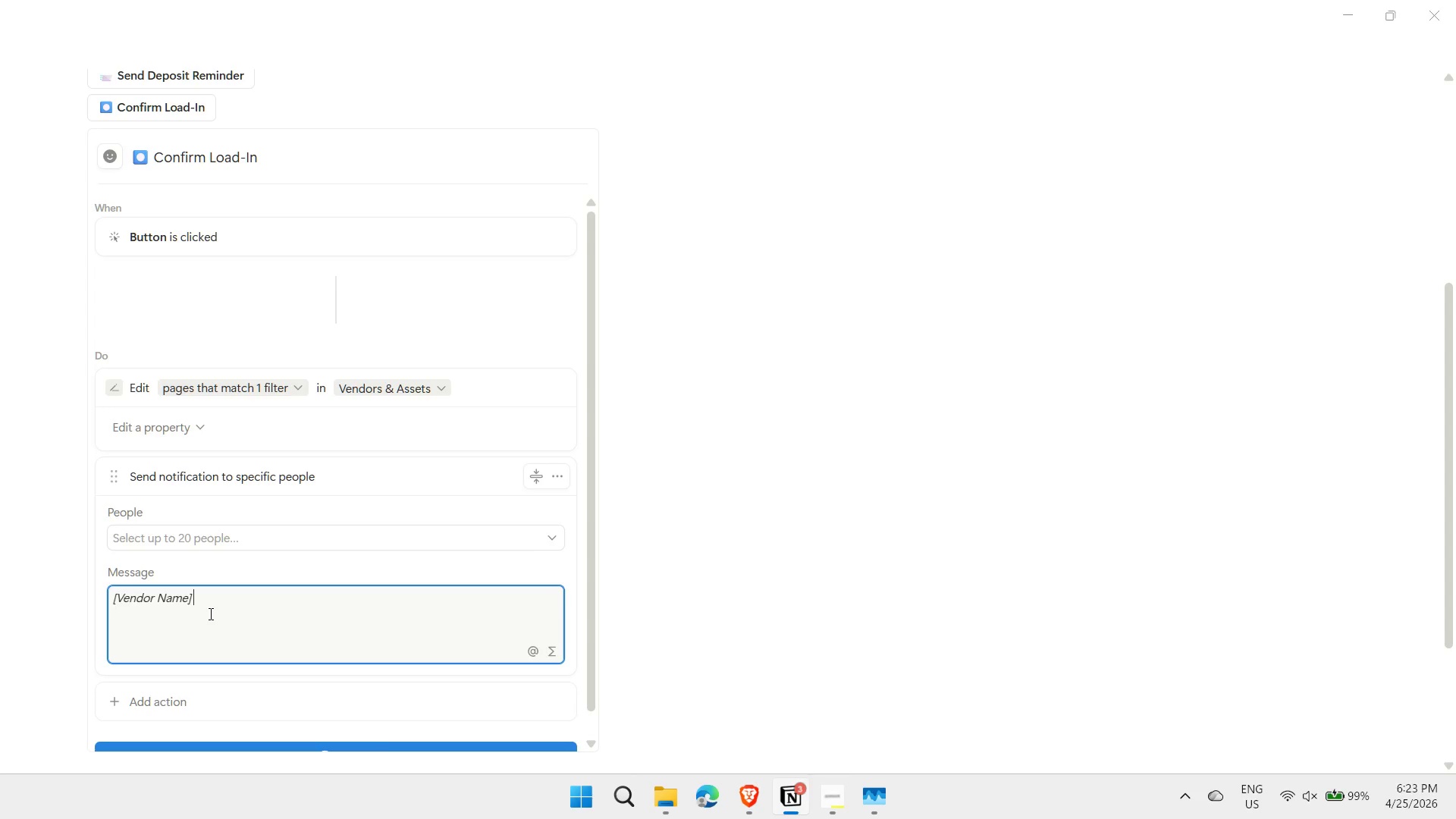 
type(has confirmed load-in for )
 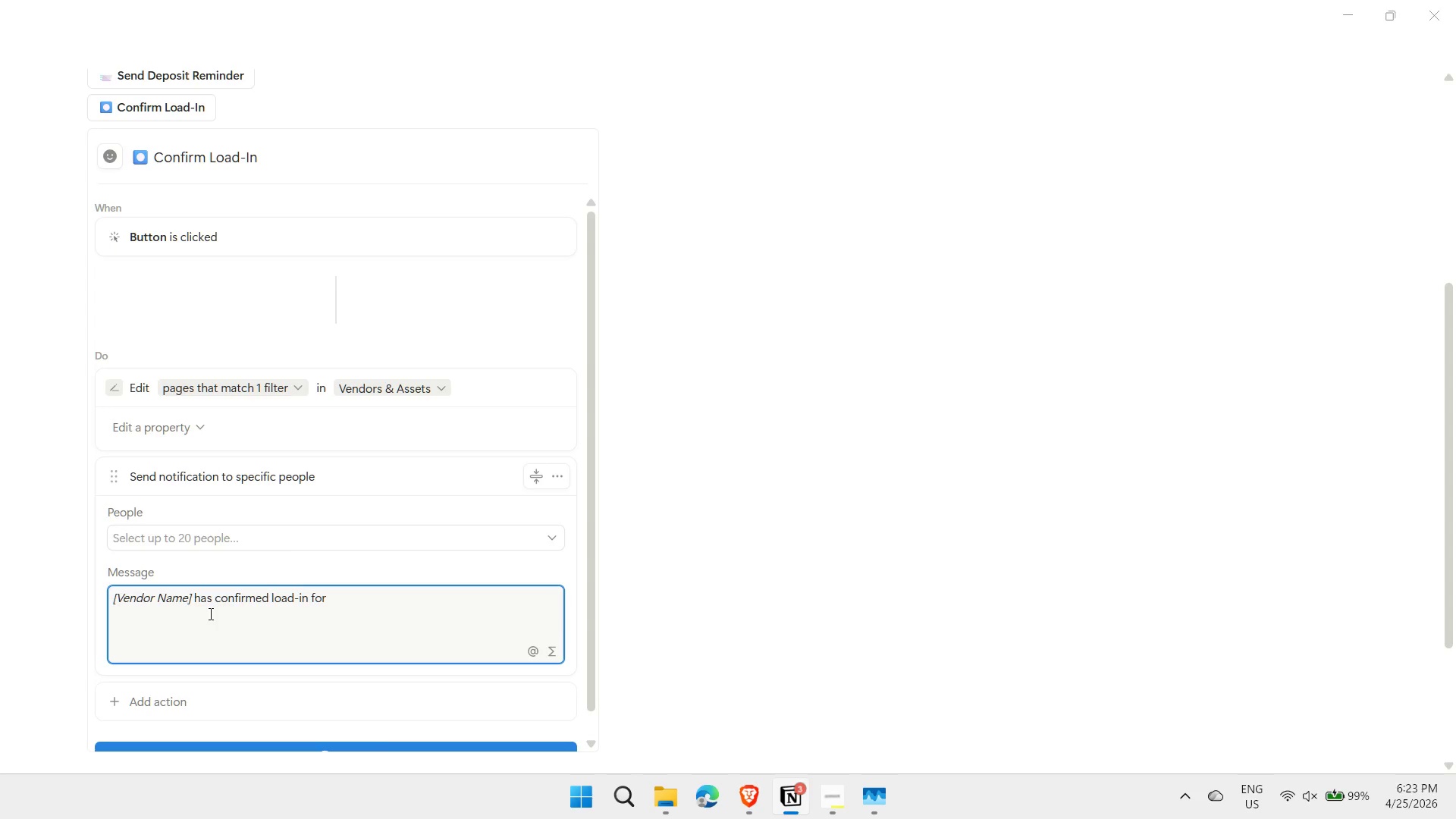 
key(Control+ControlLeft)
 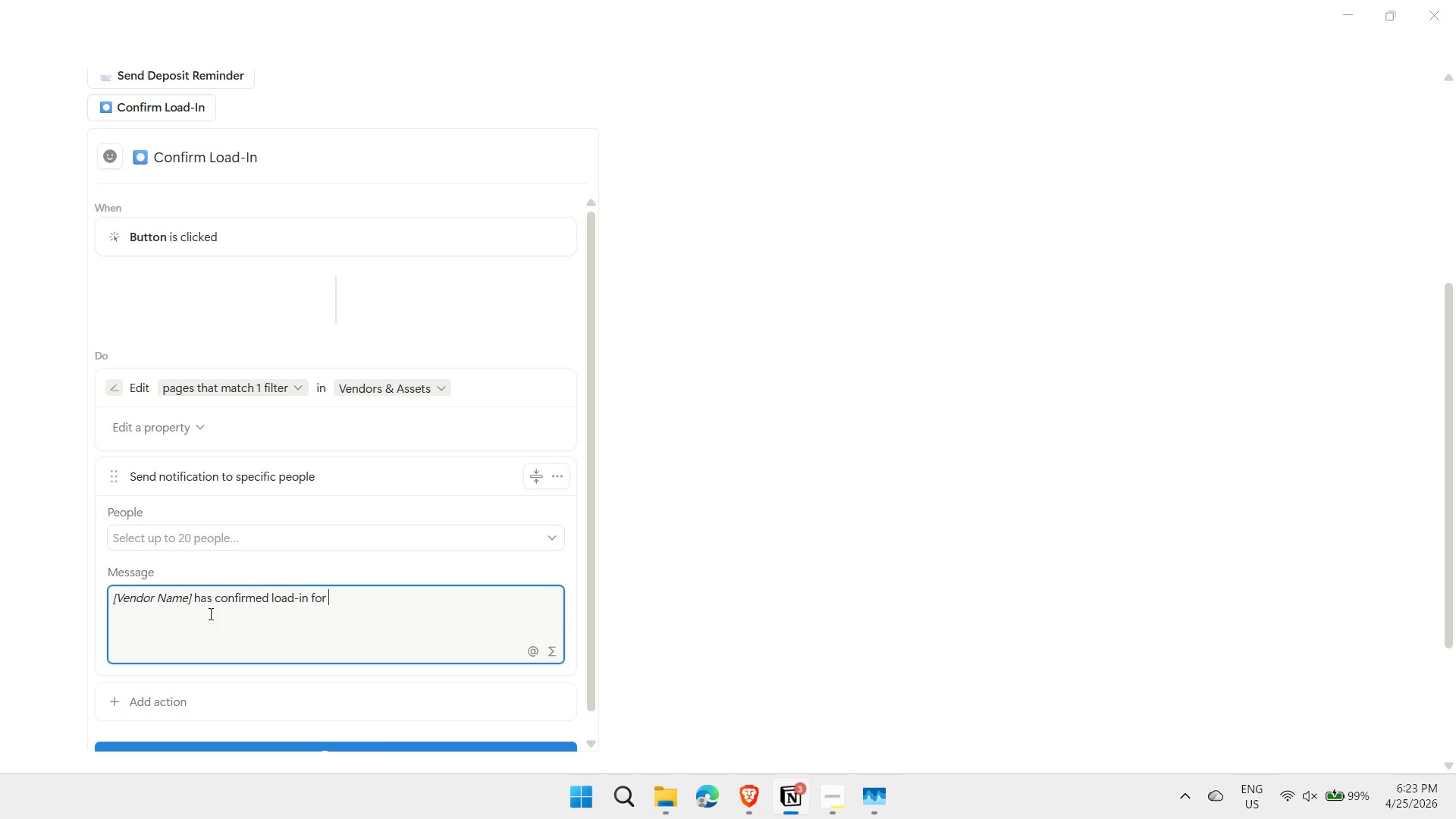 
key(Control+I)
 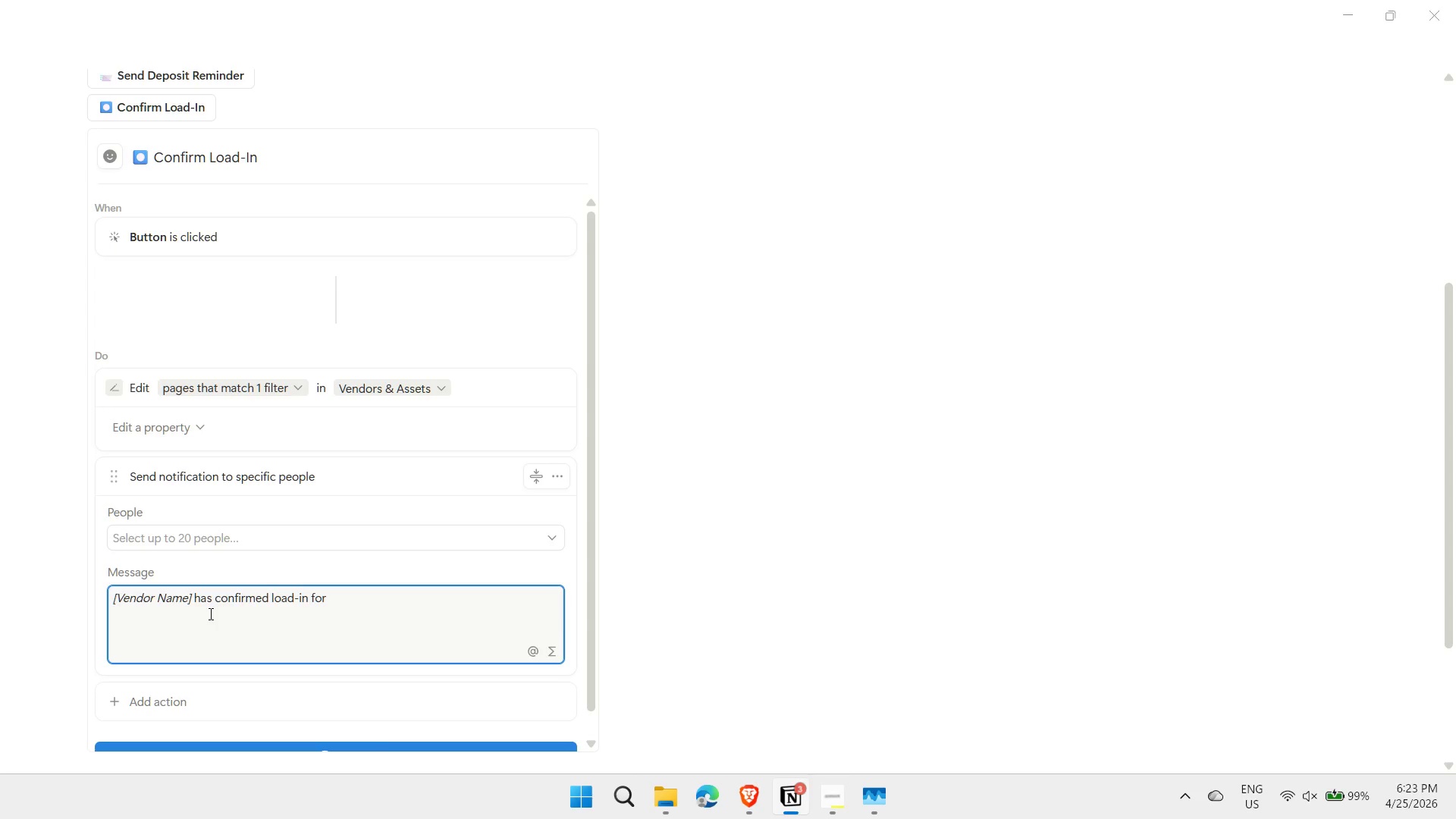 
type([Event Name] )
 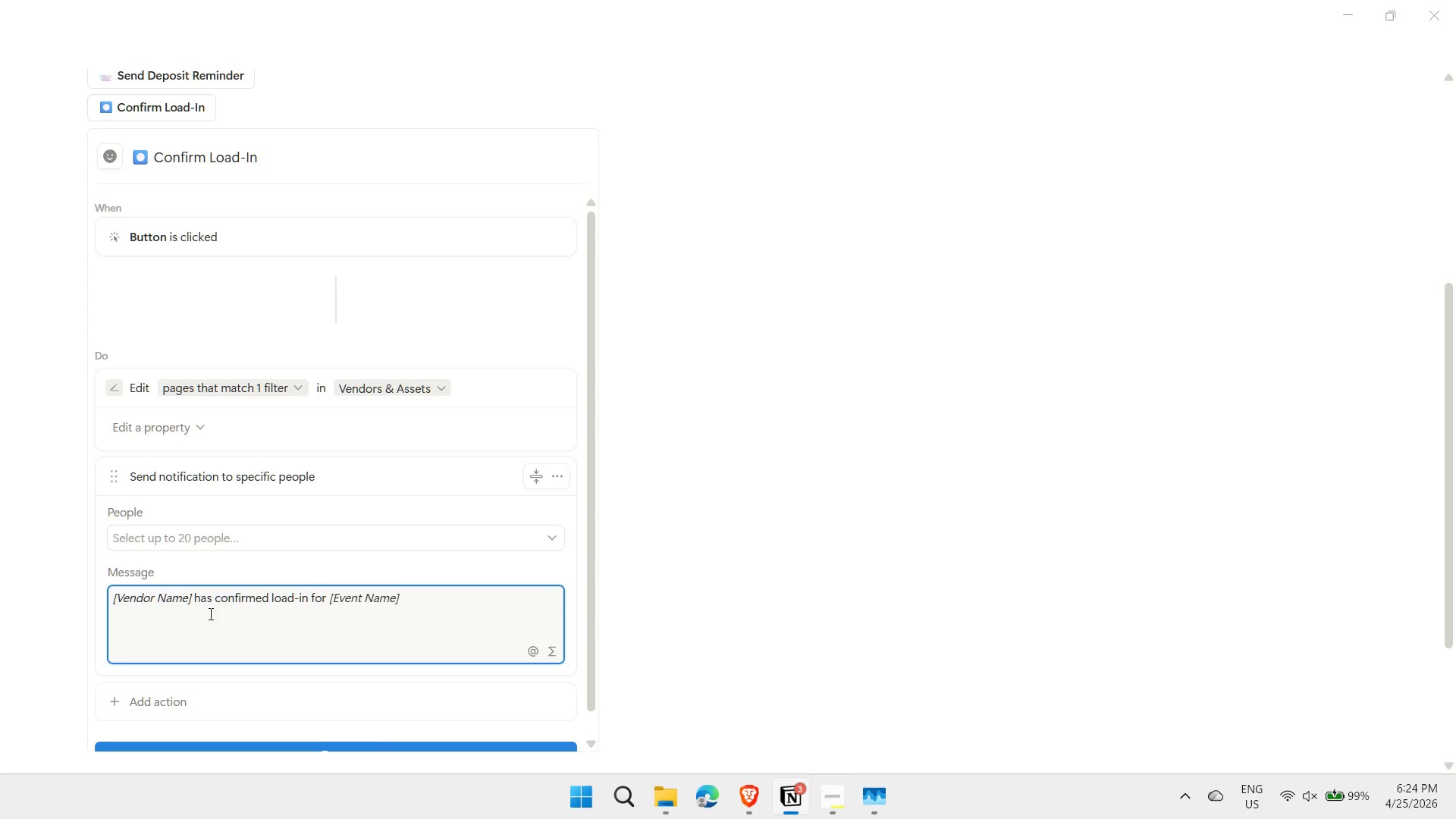 
key(Control+ControlLeft)
 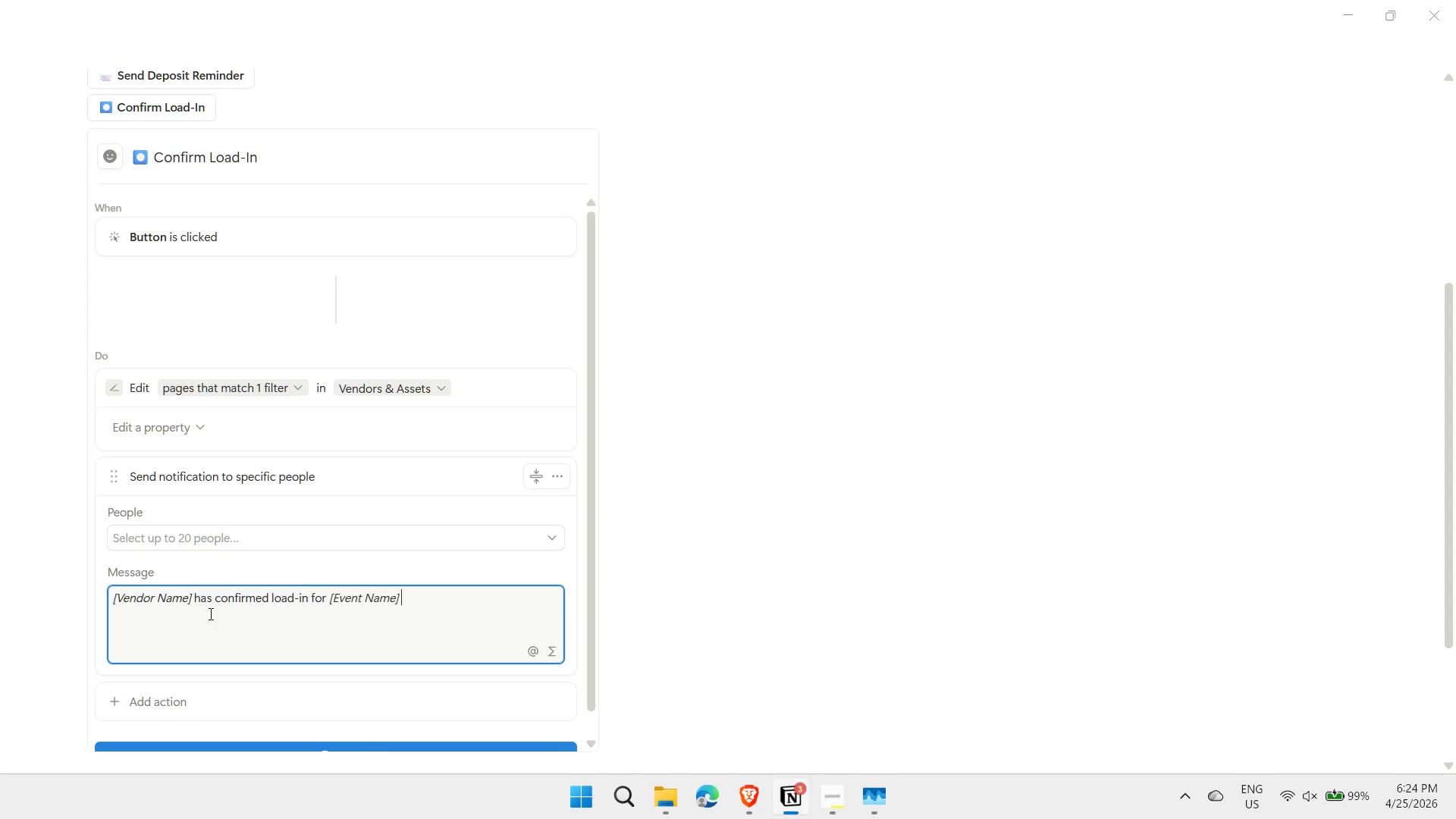 
key(Control+I)
 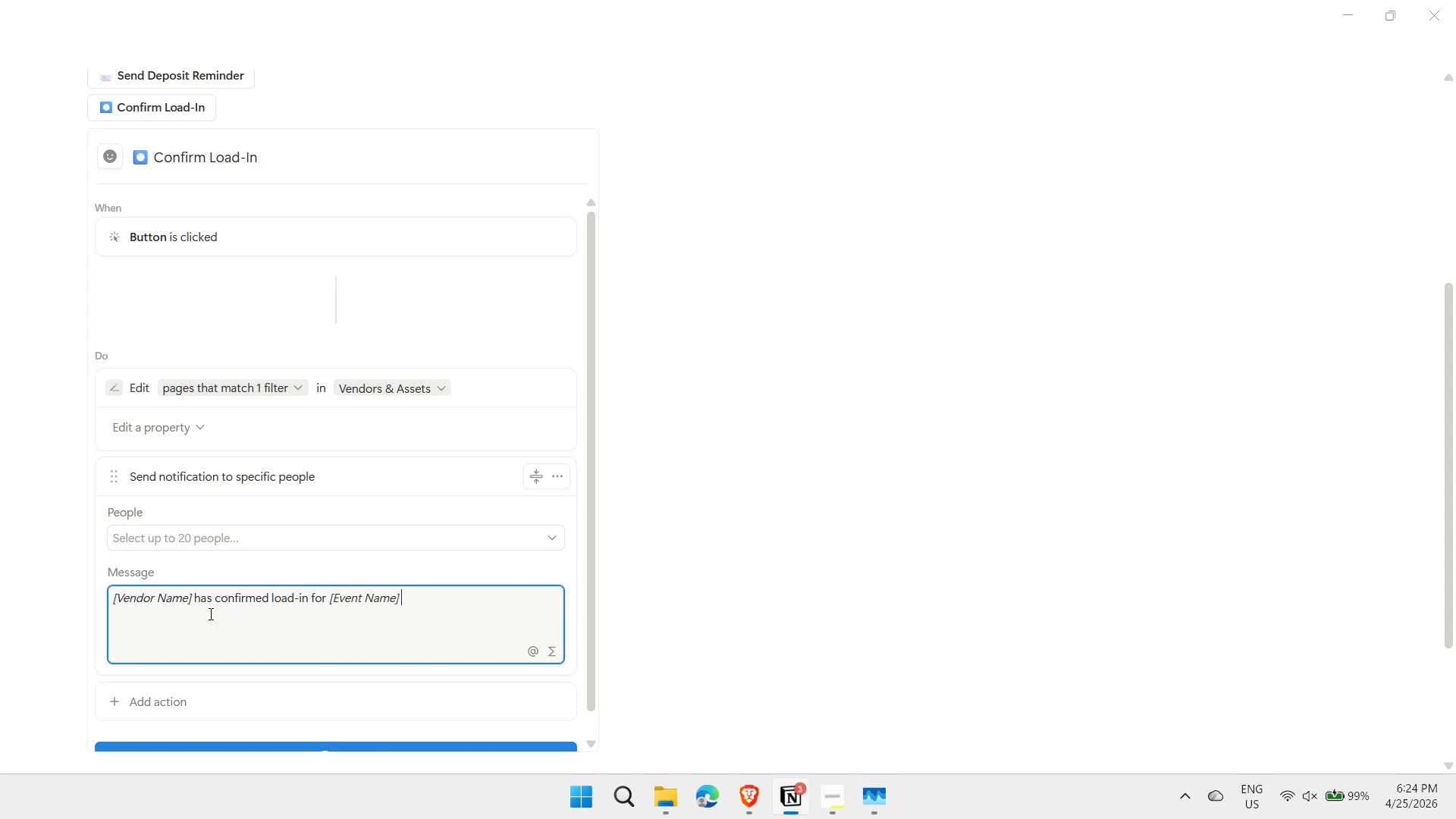 
type(at )
 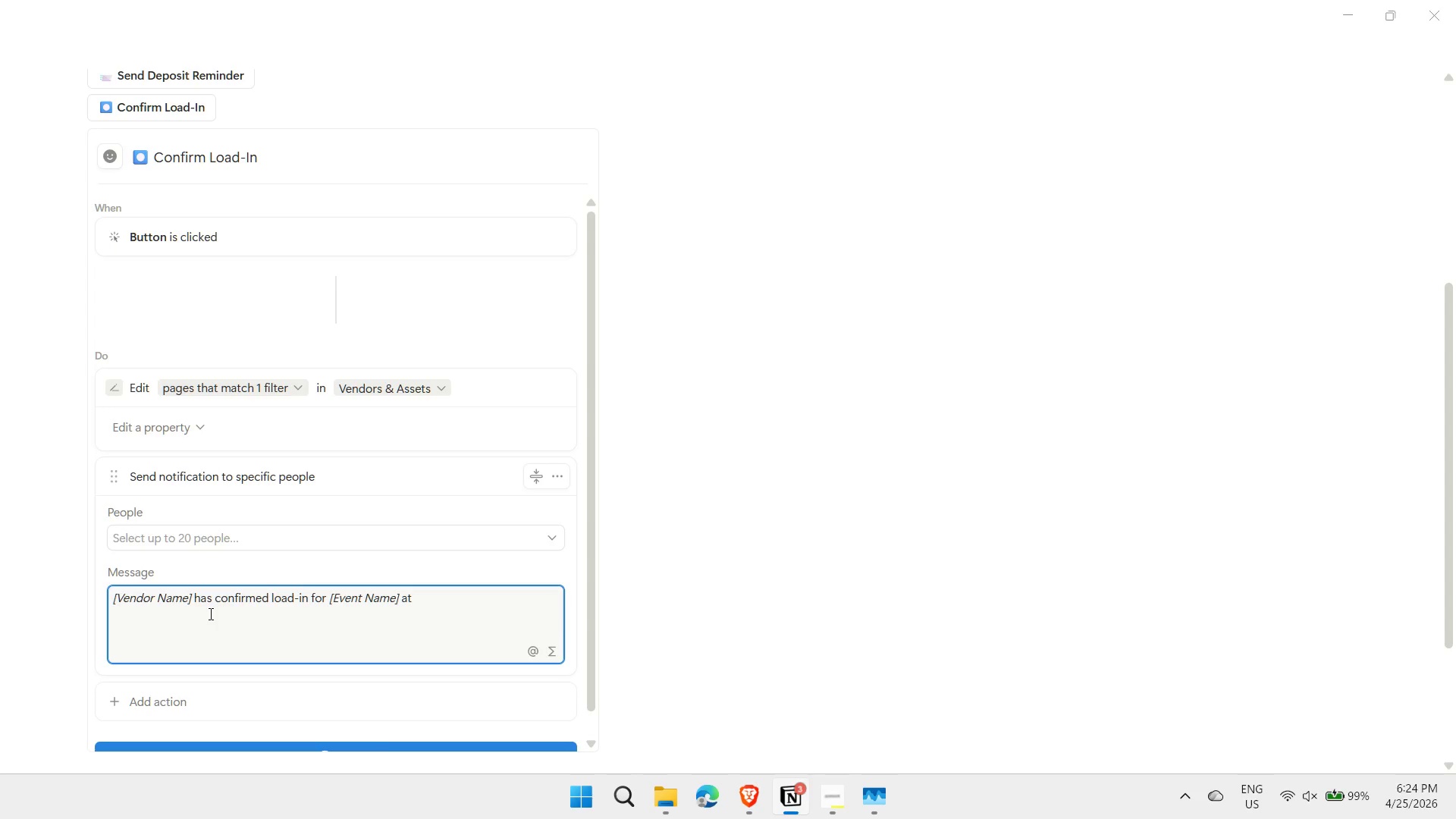 
key(Control+ControlLeft)
 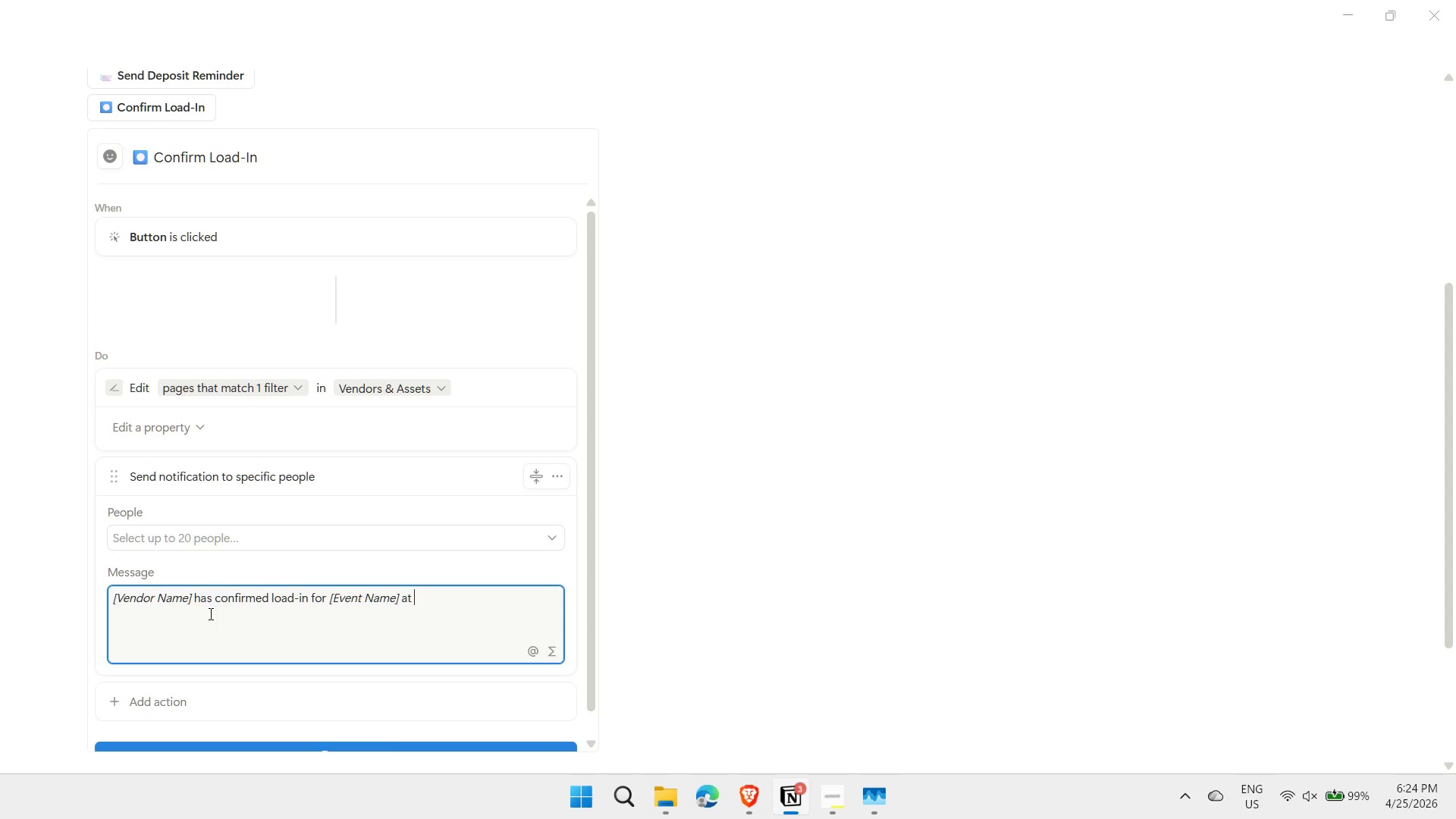 
key(Control+I)
 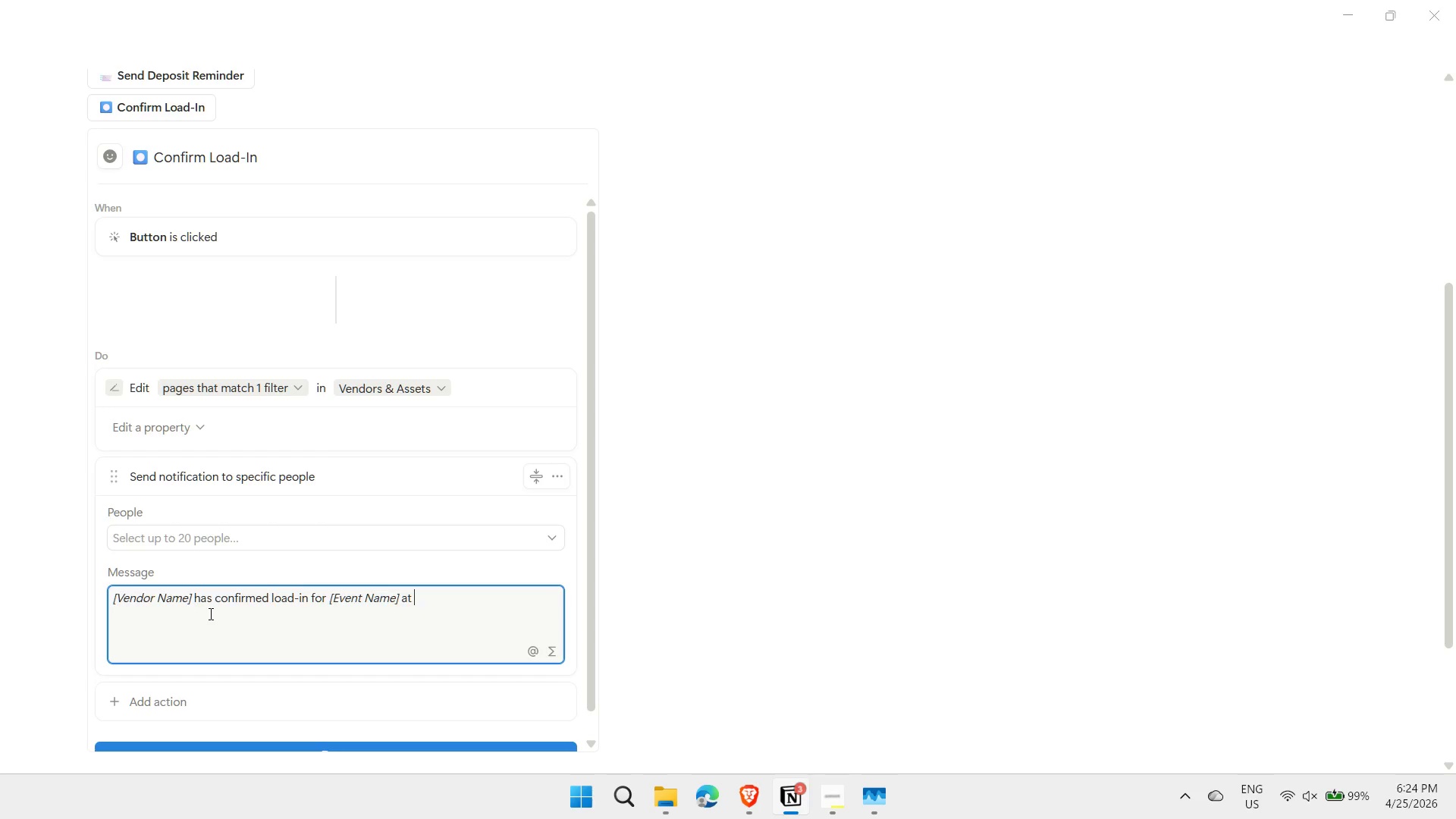 
type([Load-in Time].)
 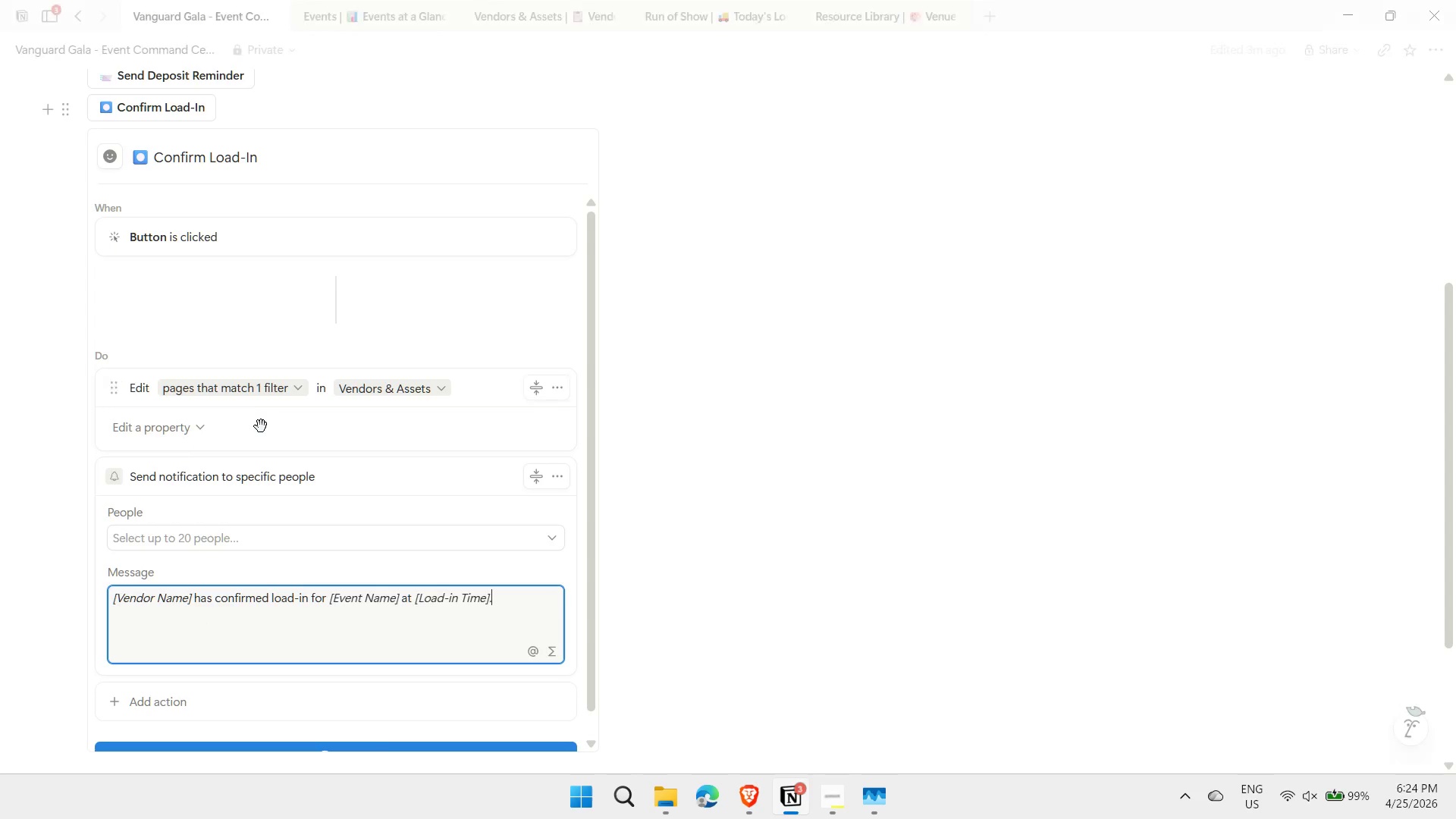 
scroll: coordinate [278, 452], scroll_direction: down, amount: 3.0
 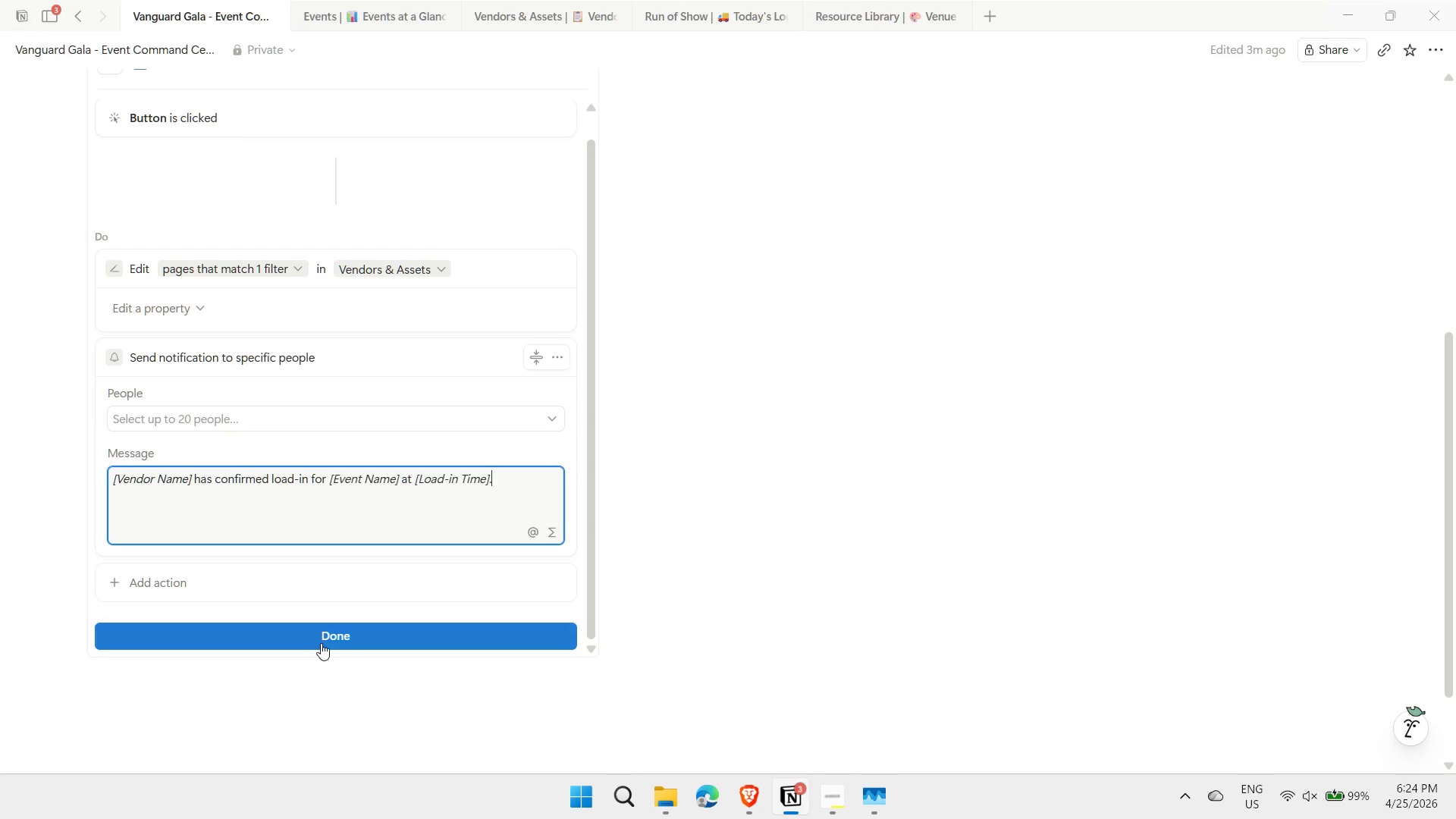 
left_click([319, 641])
 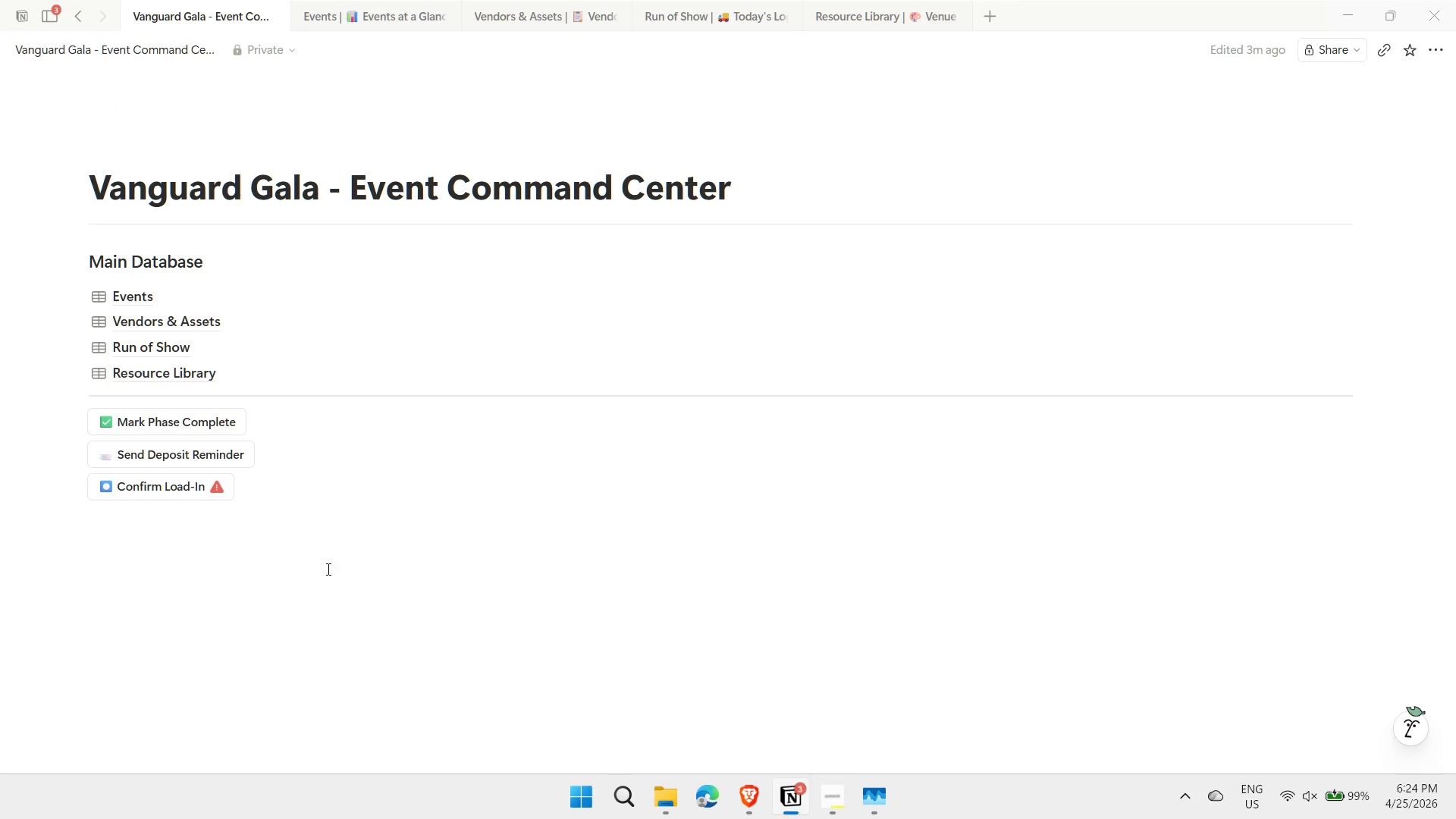 
mouse_move([215, 496])
 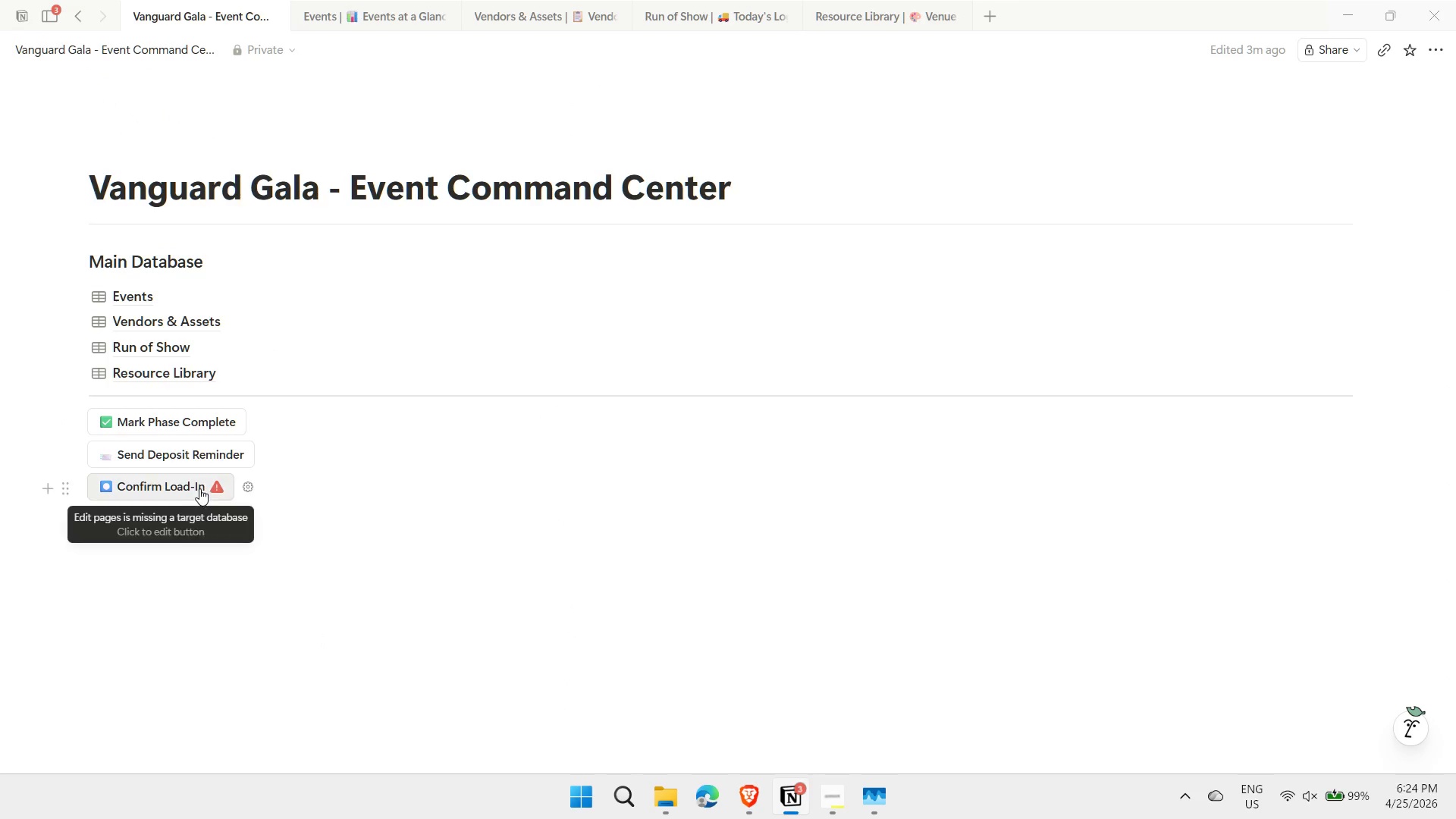 
left_click([199, 488])
 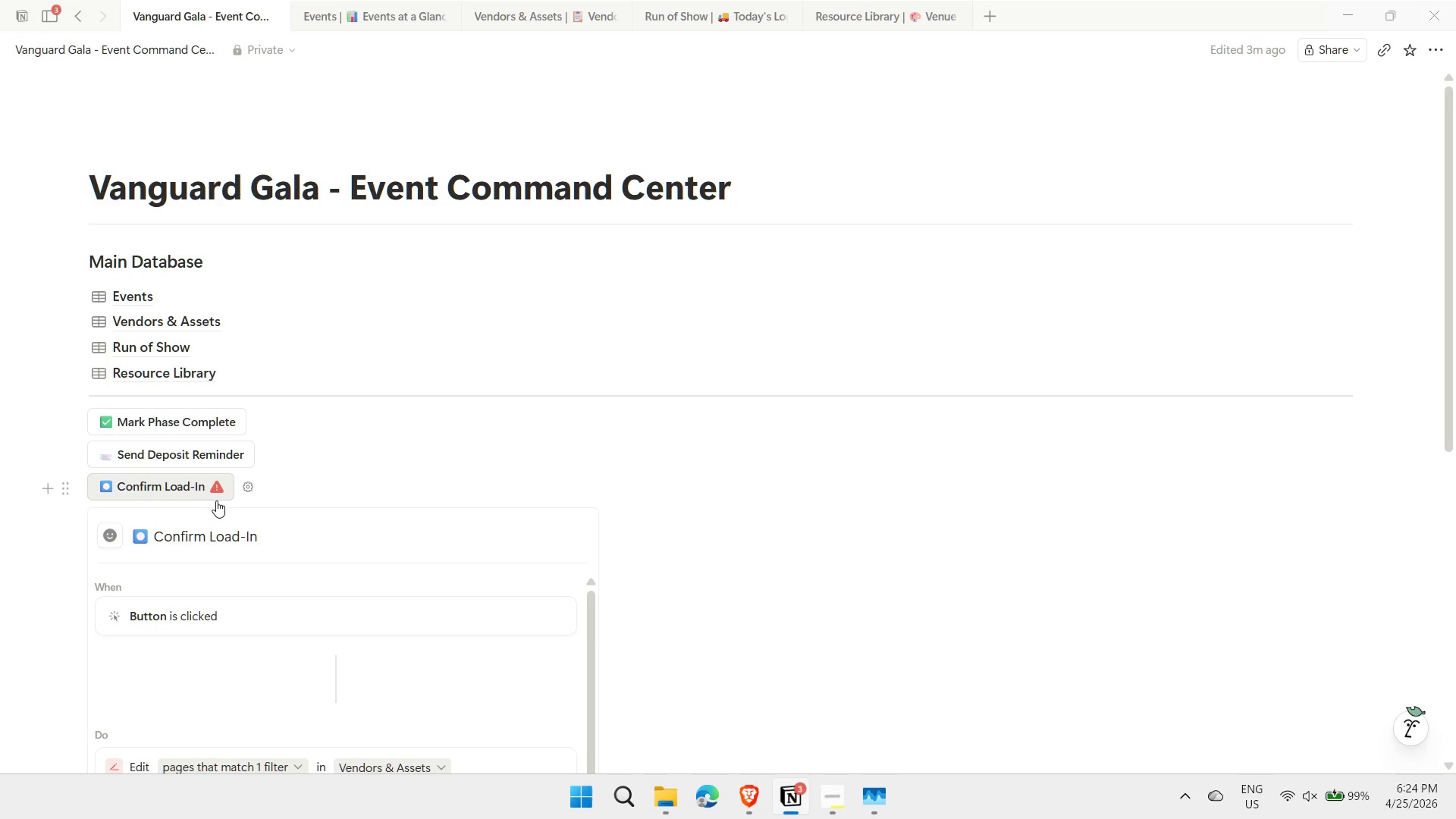 
scroll: coordinate [246, 510], scroll_direction: down, amount: 2.0
 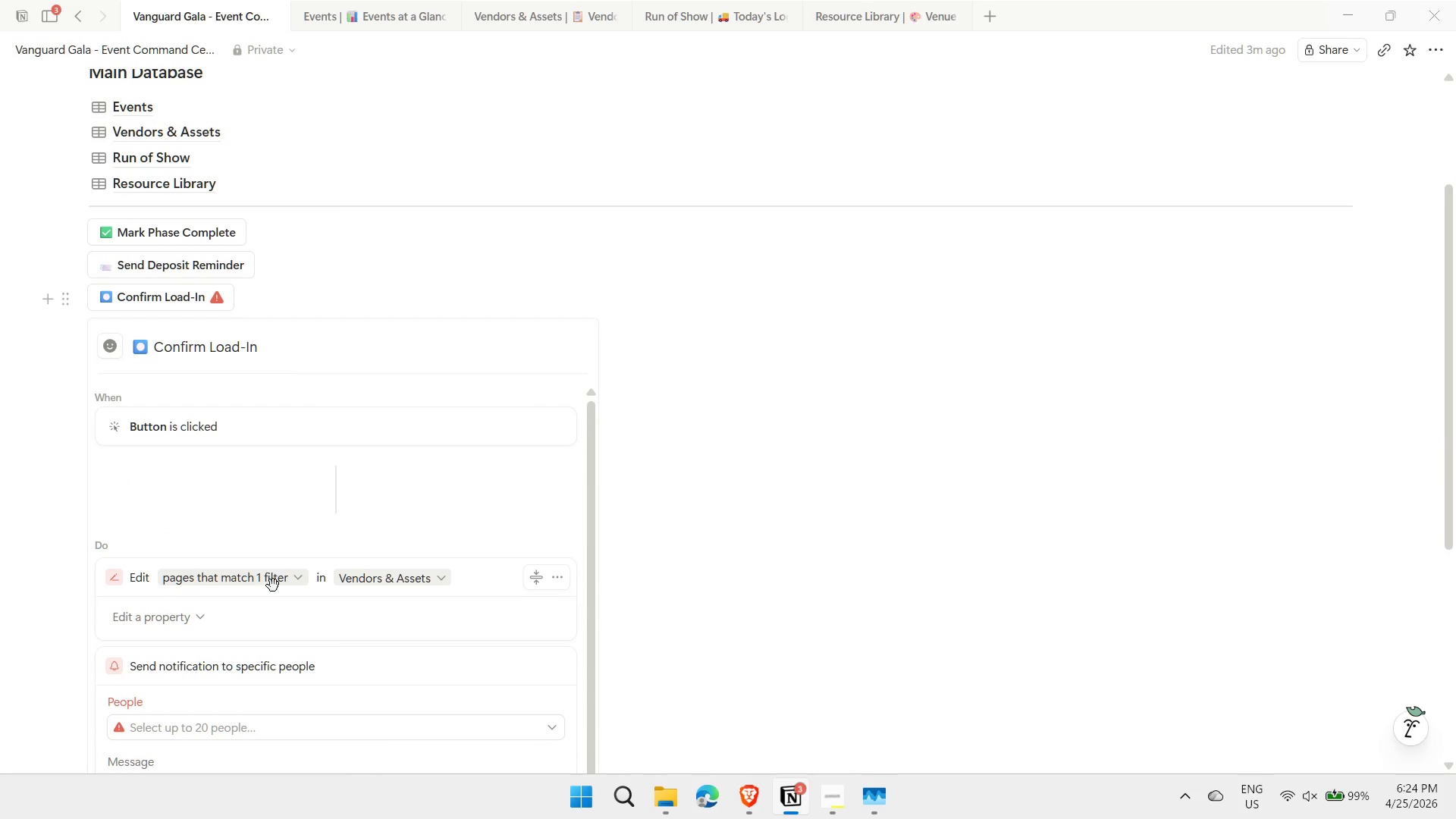 
left_click([275, 585])
 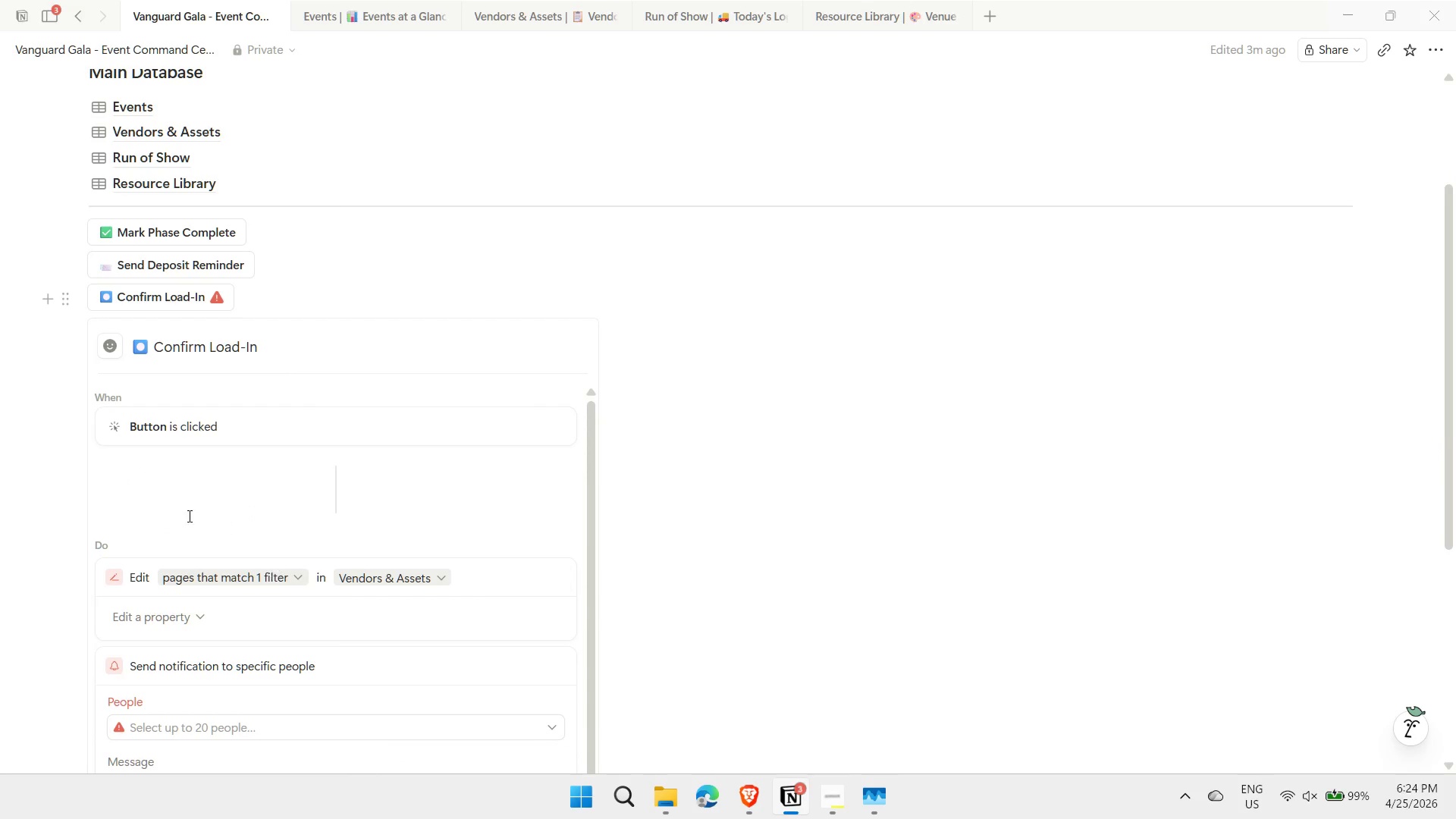 
left_click([876, 541])
 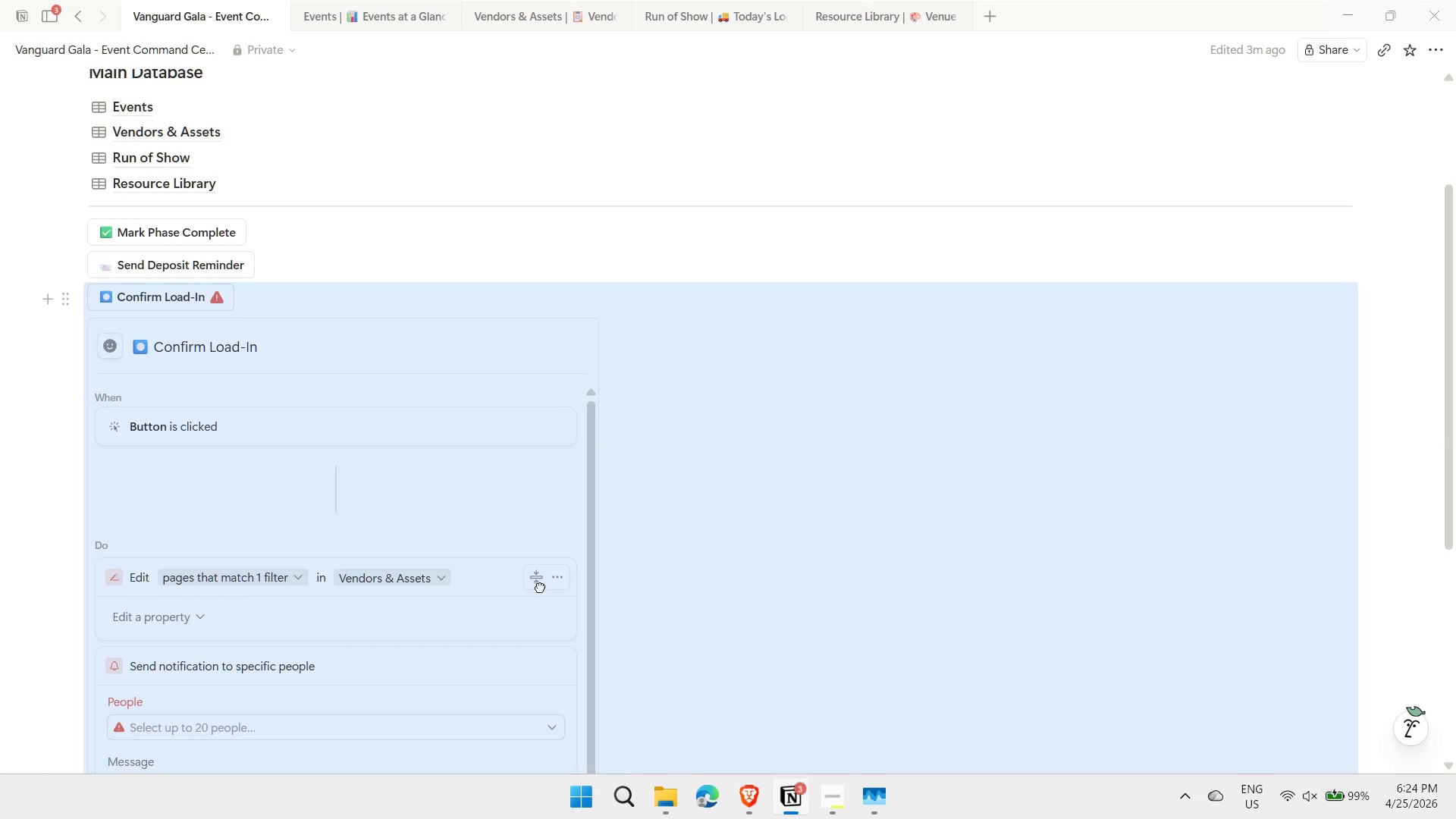 
left_click([701, 583])
 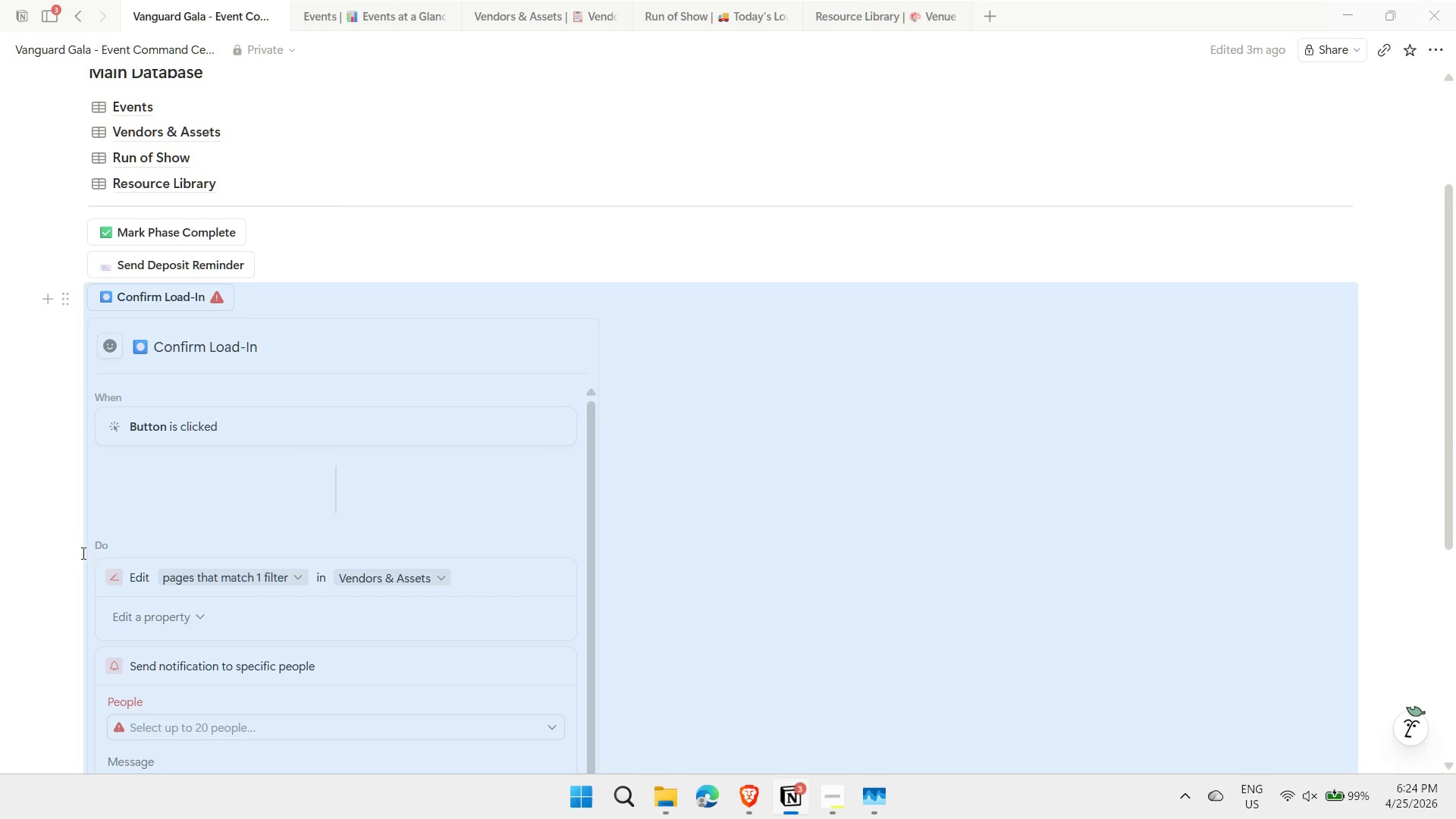 
left_click([52, 538])
 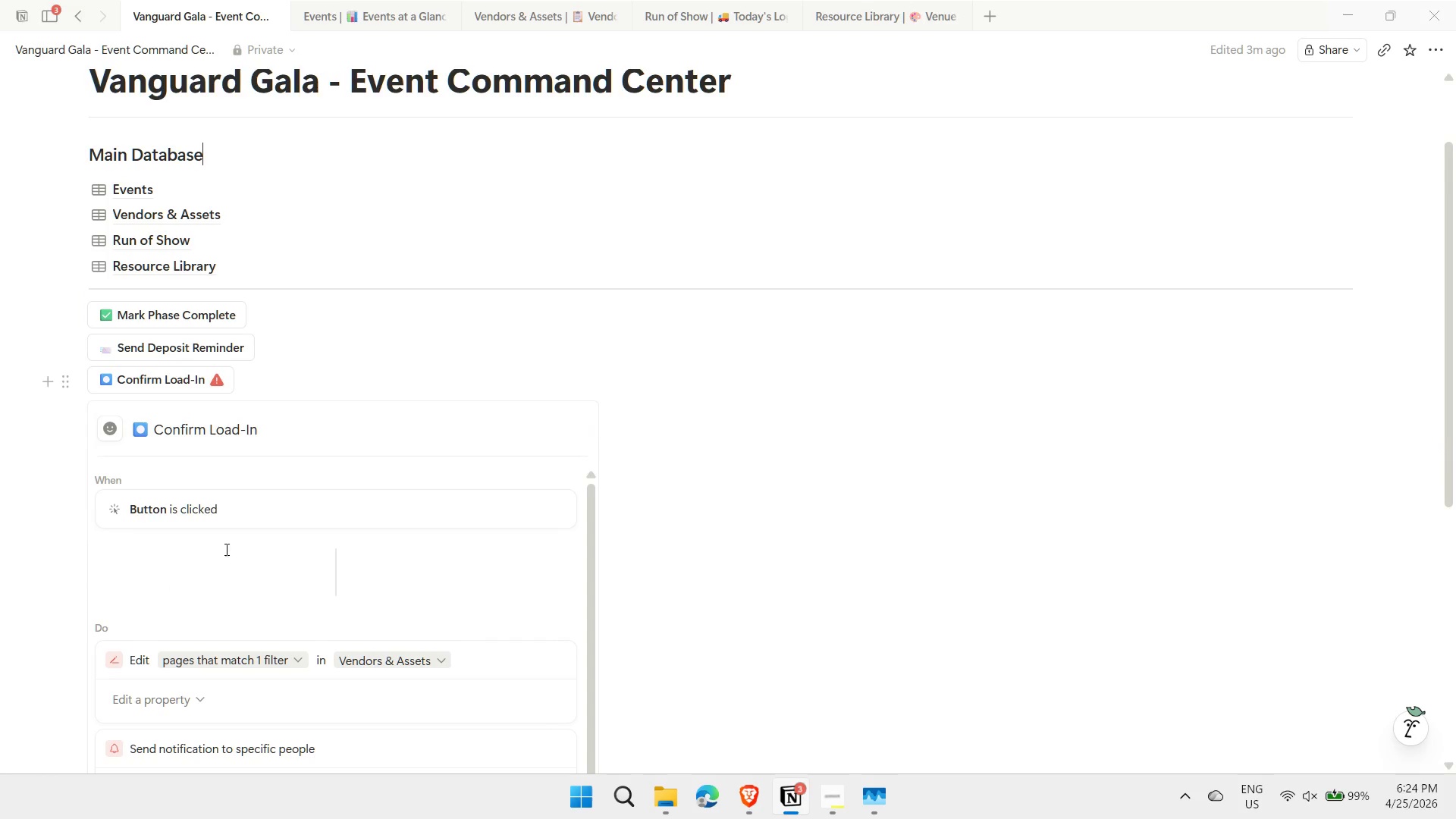 
scroll: coordinate [268, 562], scroll_direction: down, amount: 3.0
 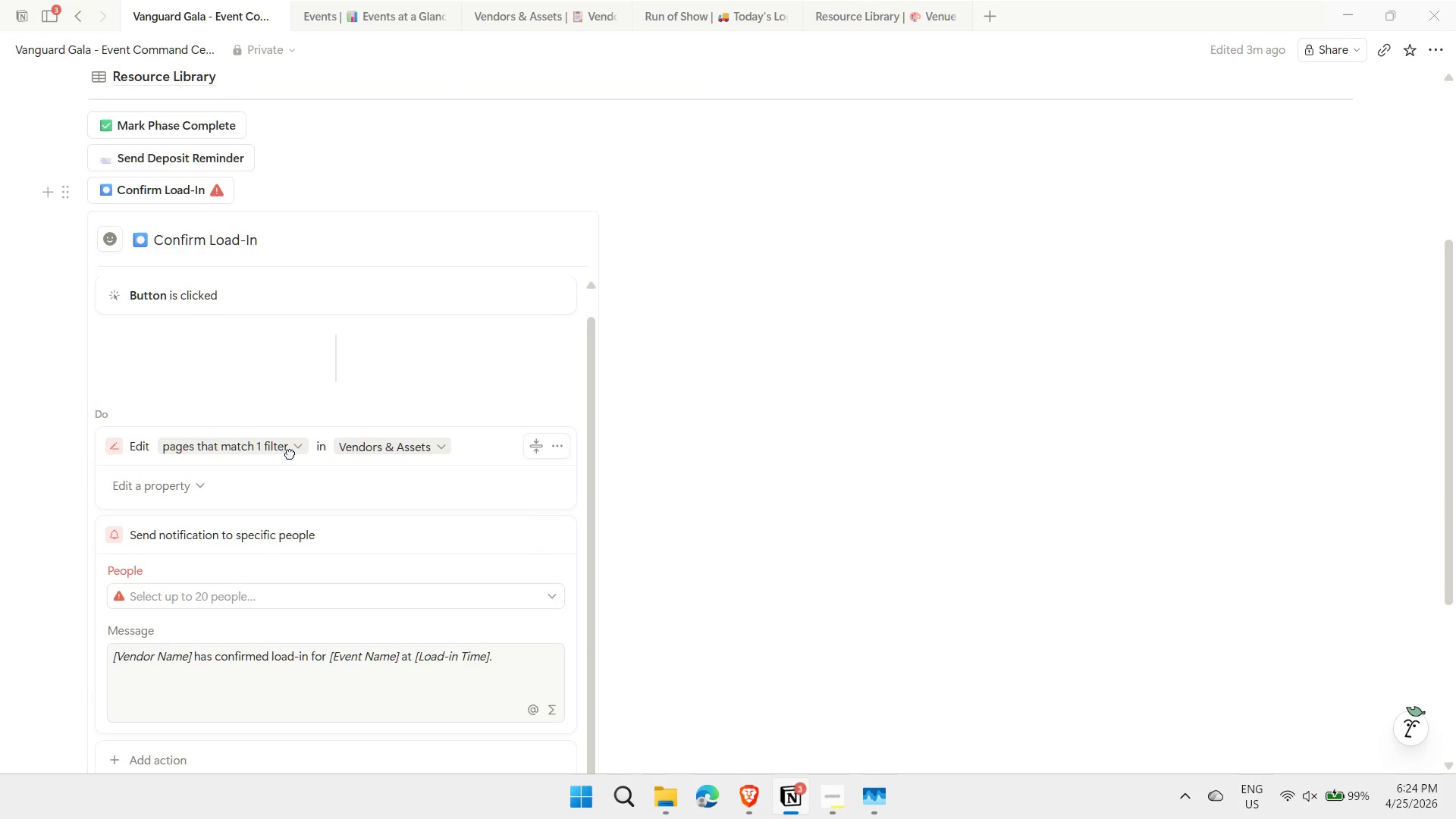 
left_click([294, 441])
 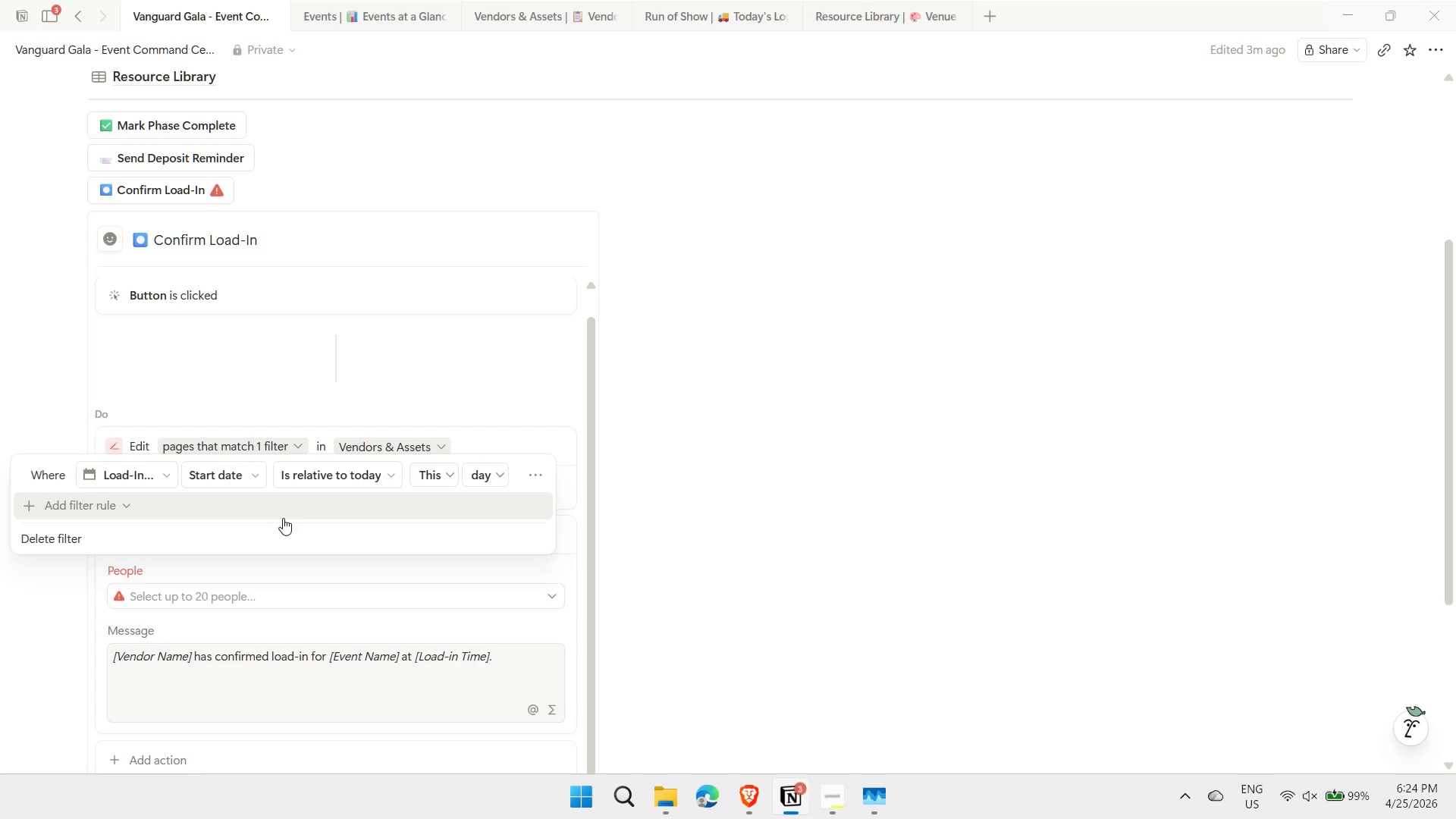 
wait(6.05)
 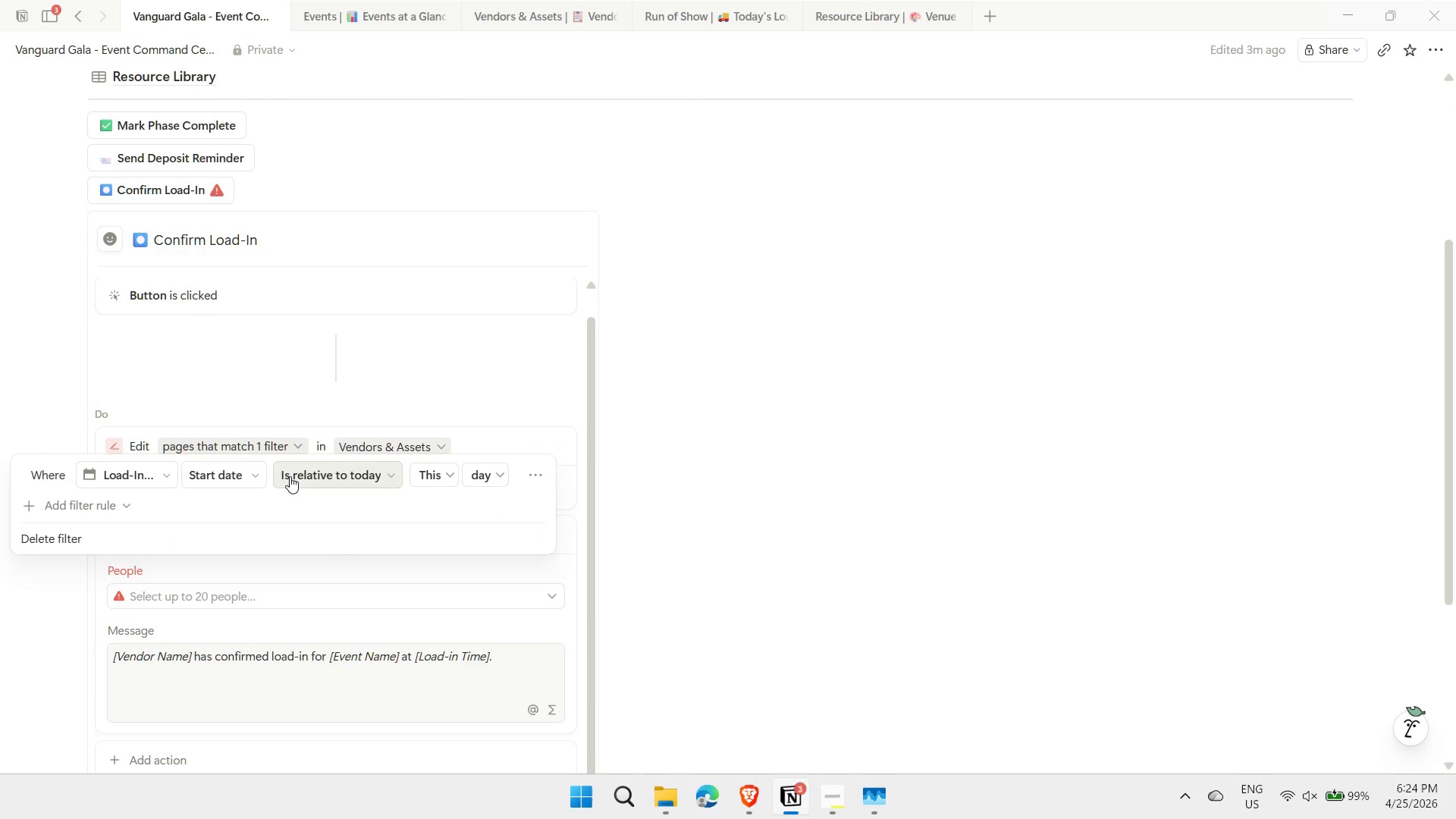 
left_click_drag(start_coordinate=[48, 585], to_coordinate=[53, 586])
 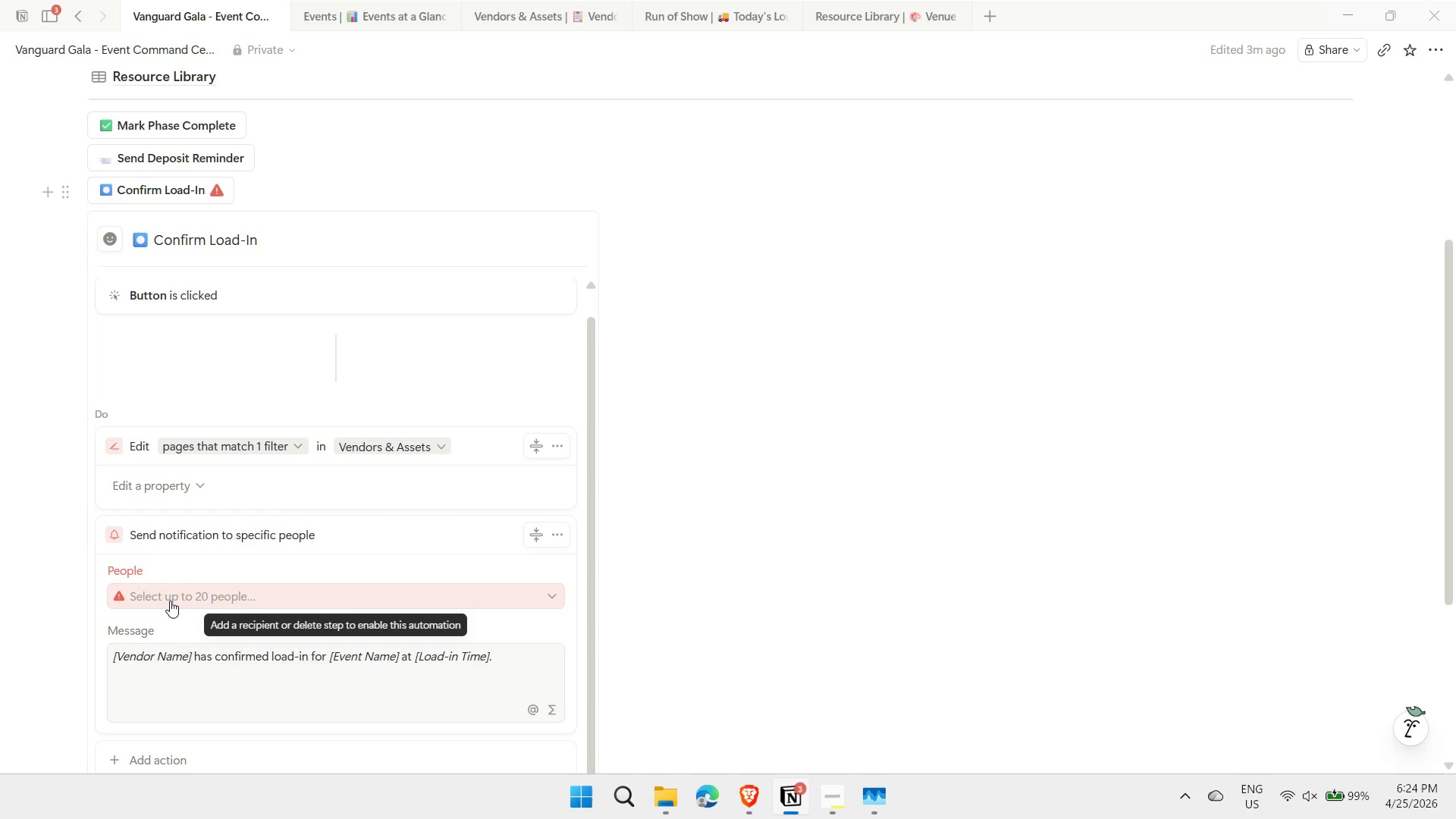 
left_click([171, 600])
 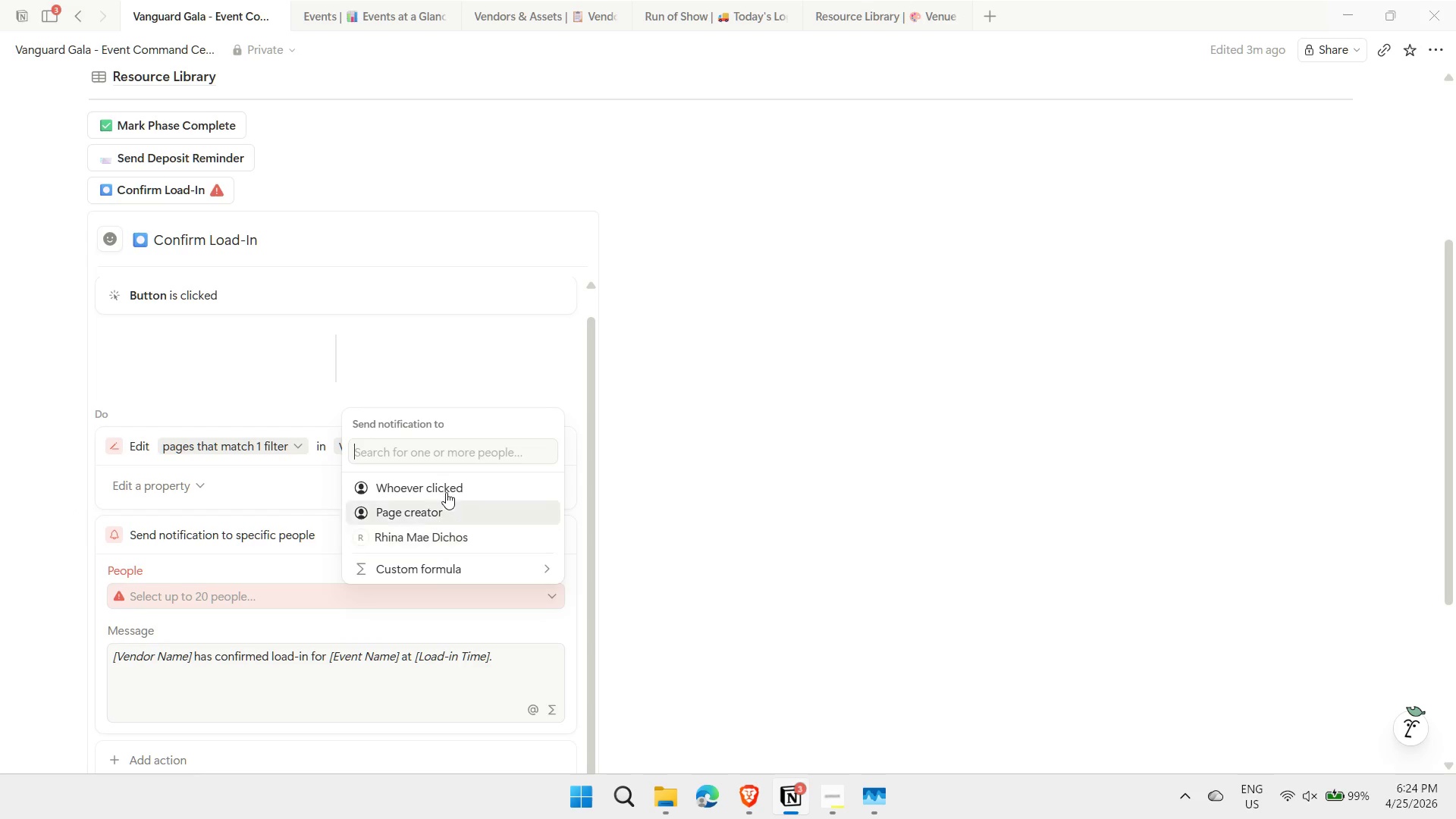 
left_click([447, 488])
 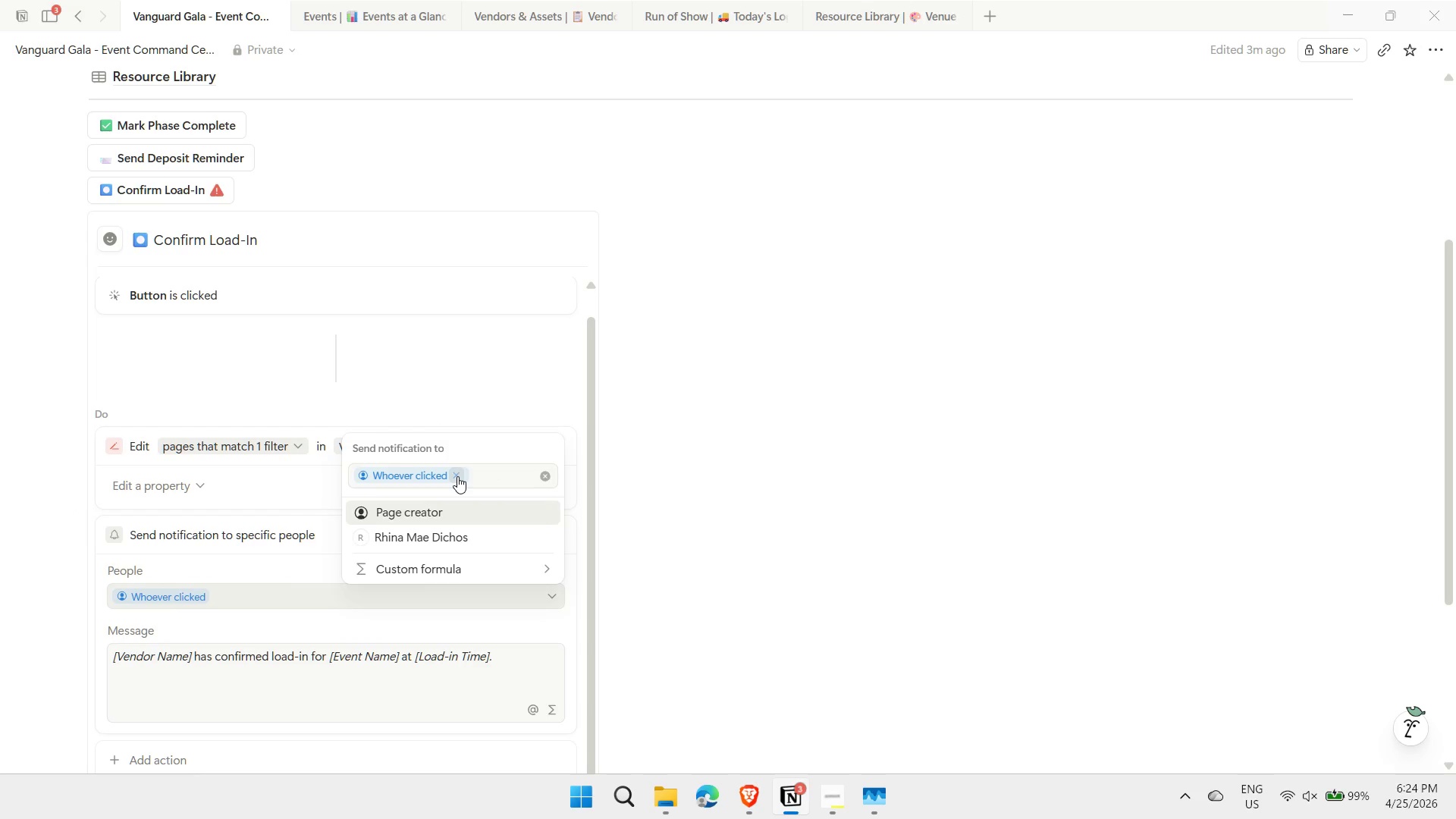 
left_click([437, 516])
 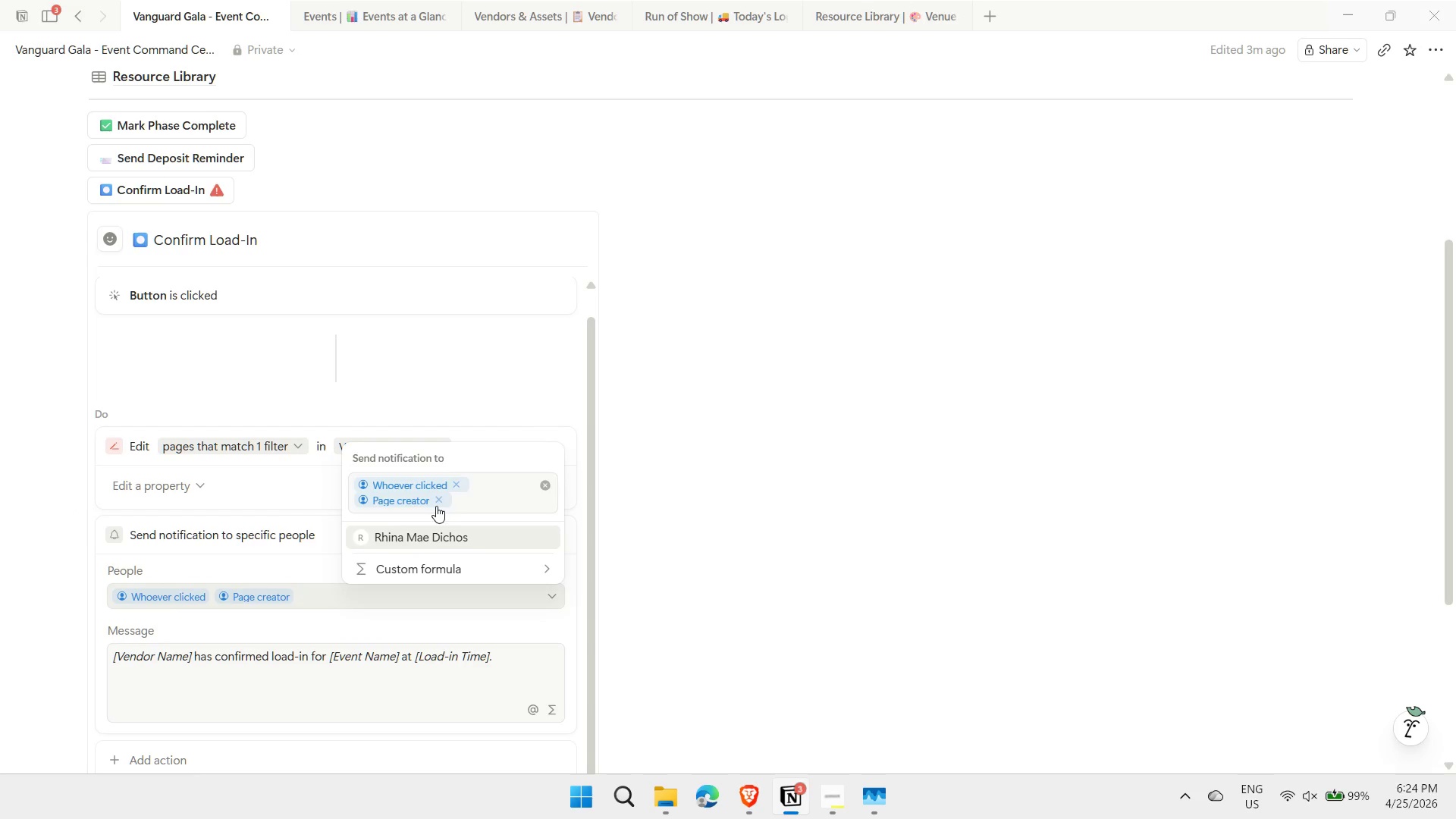 
left_click([455, 482])
 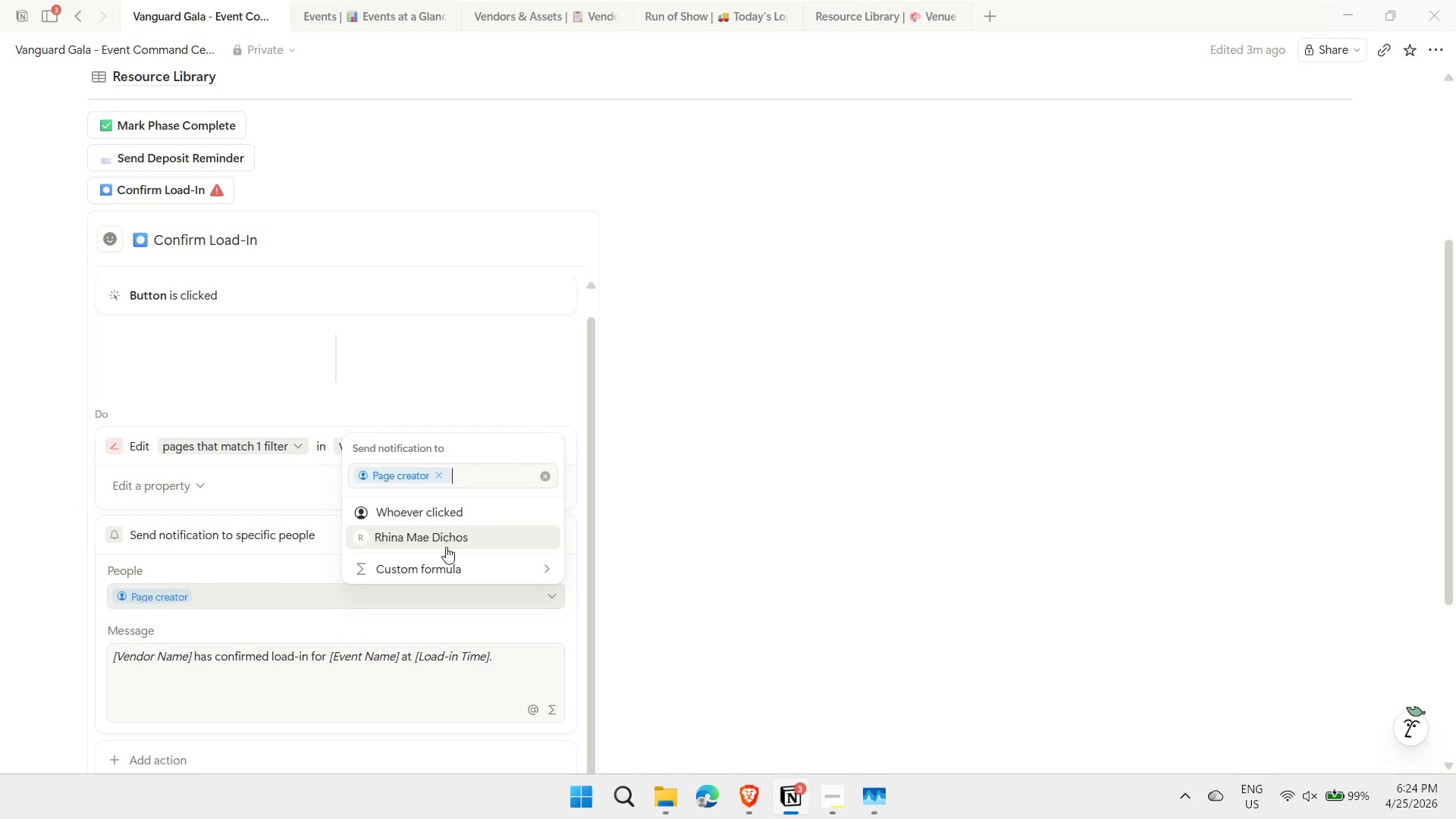 
left_click([758, 602])
 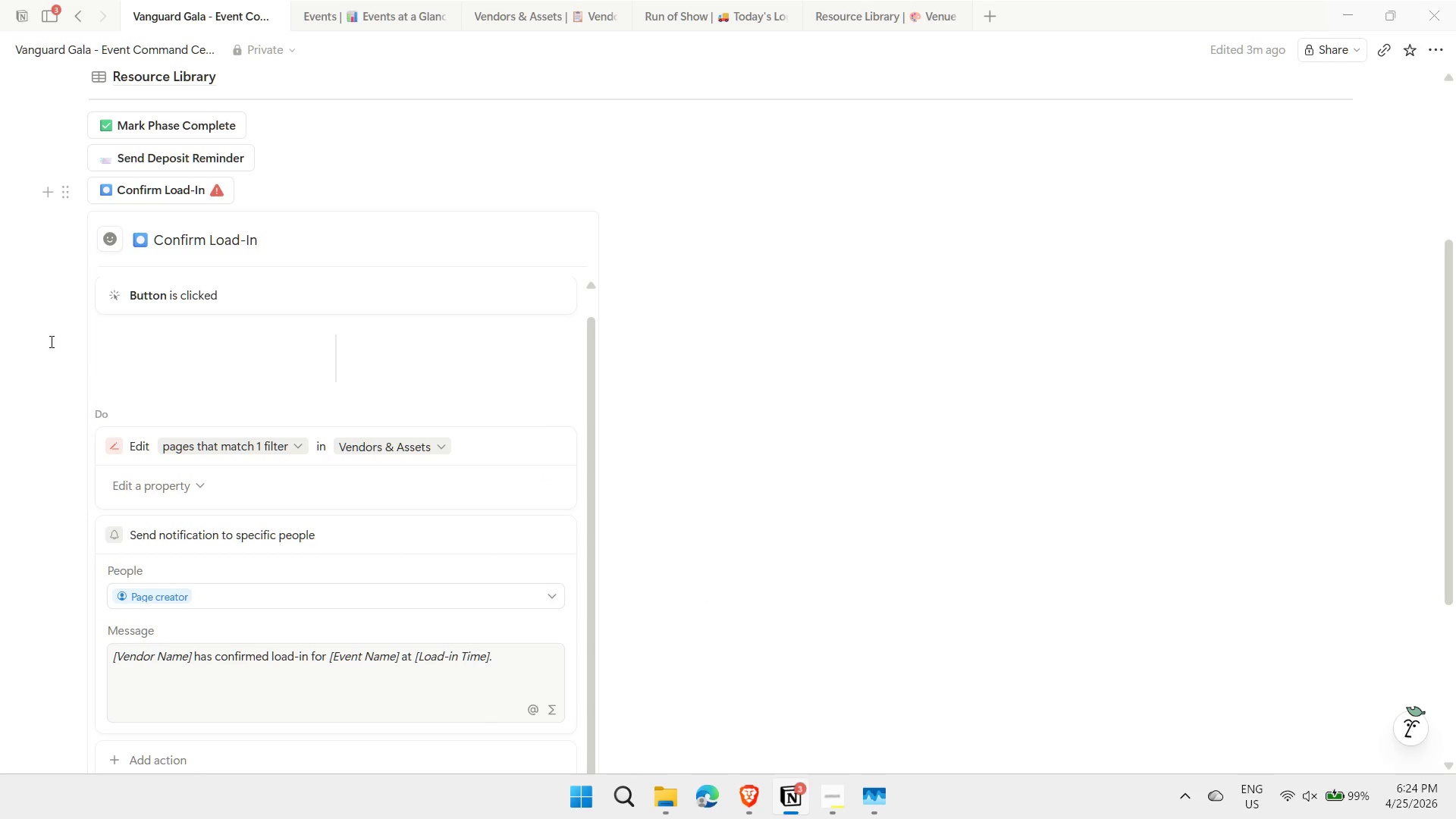 
left_click([36, 301])
 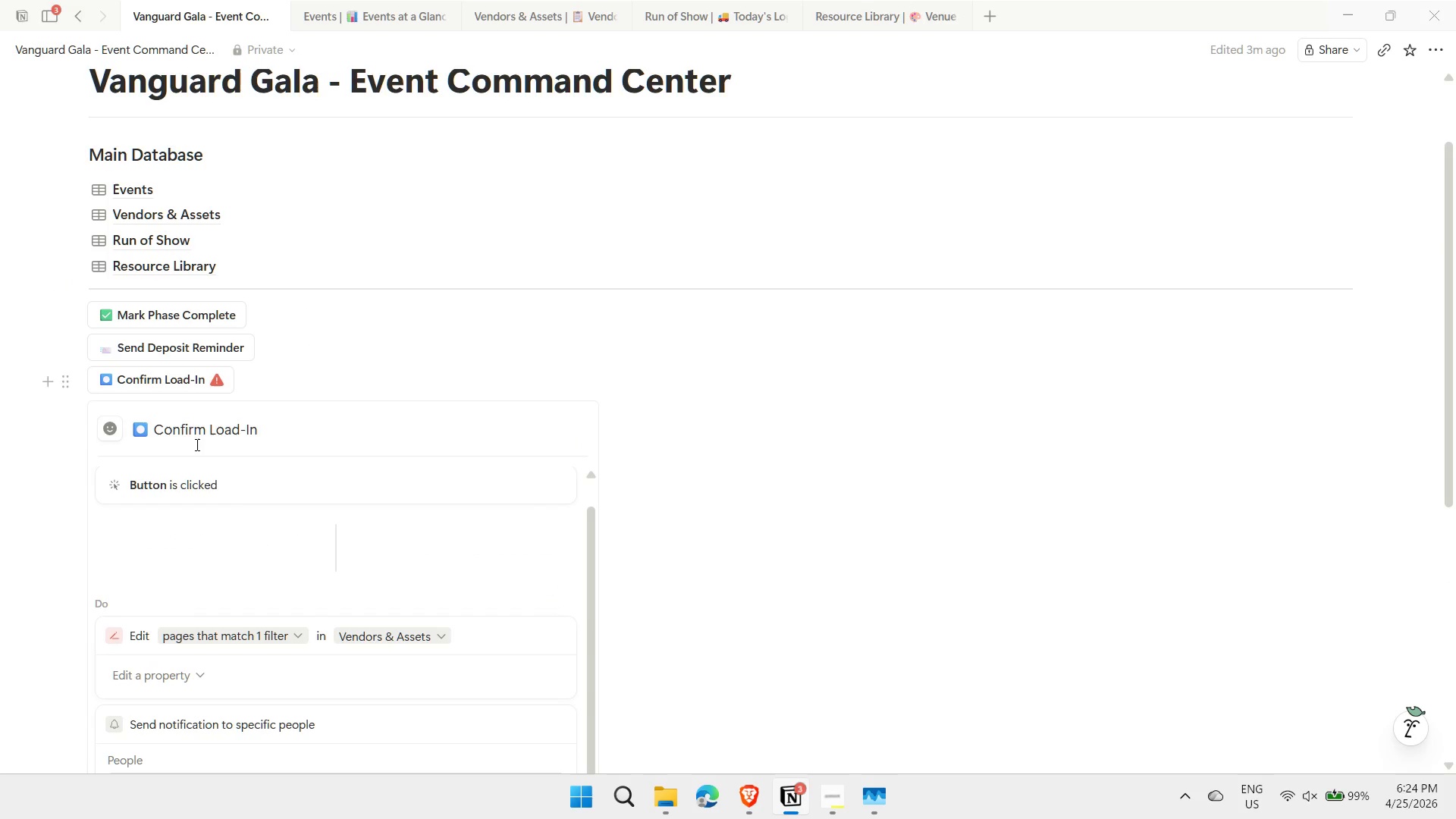 
scroll: coordinate [199, 404], scroll_direction: down, amount: 2.0
 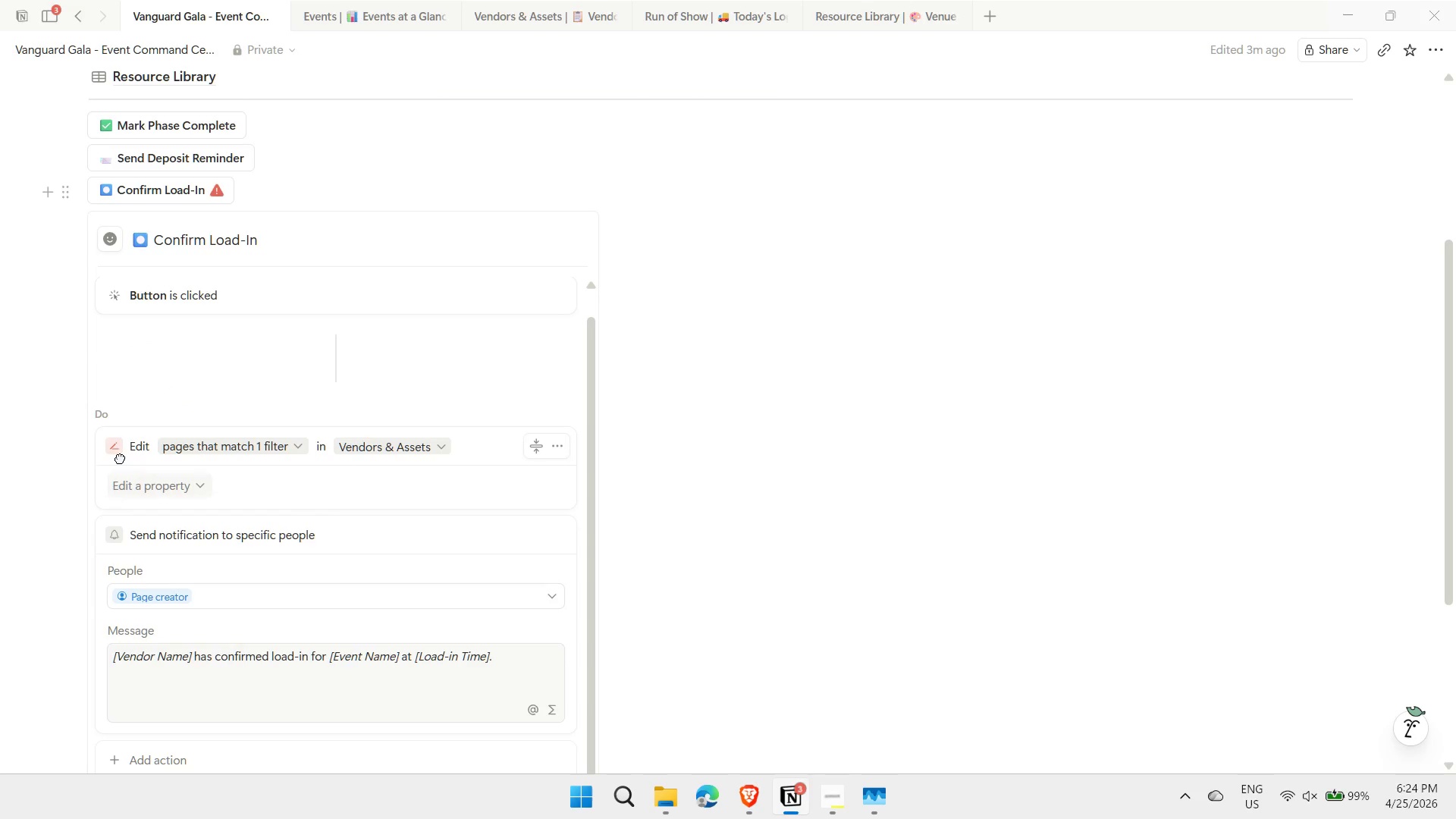 
left_click([118, 450])
 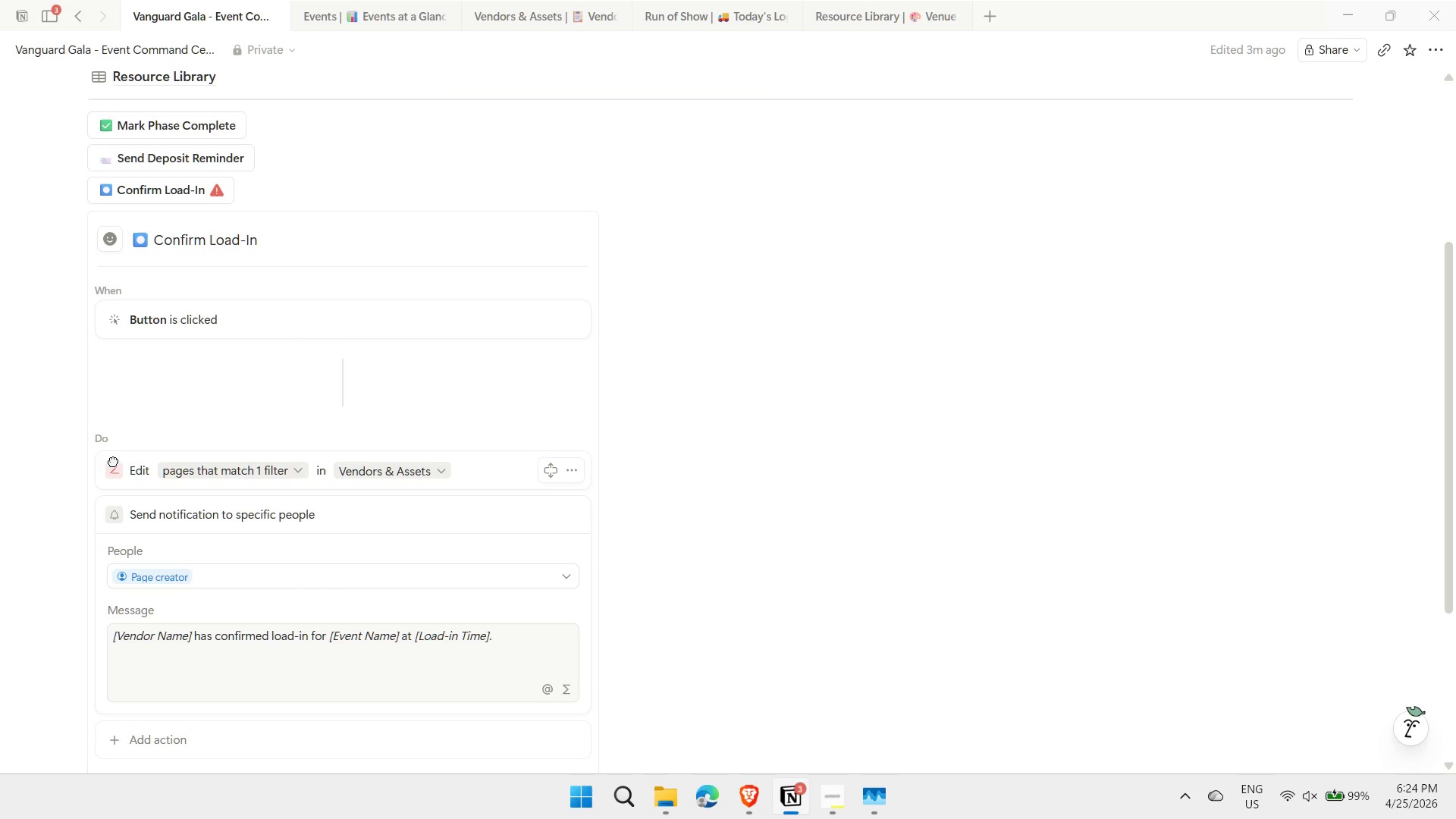 
left_click([113, 470])
 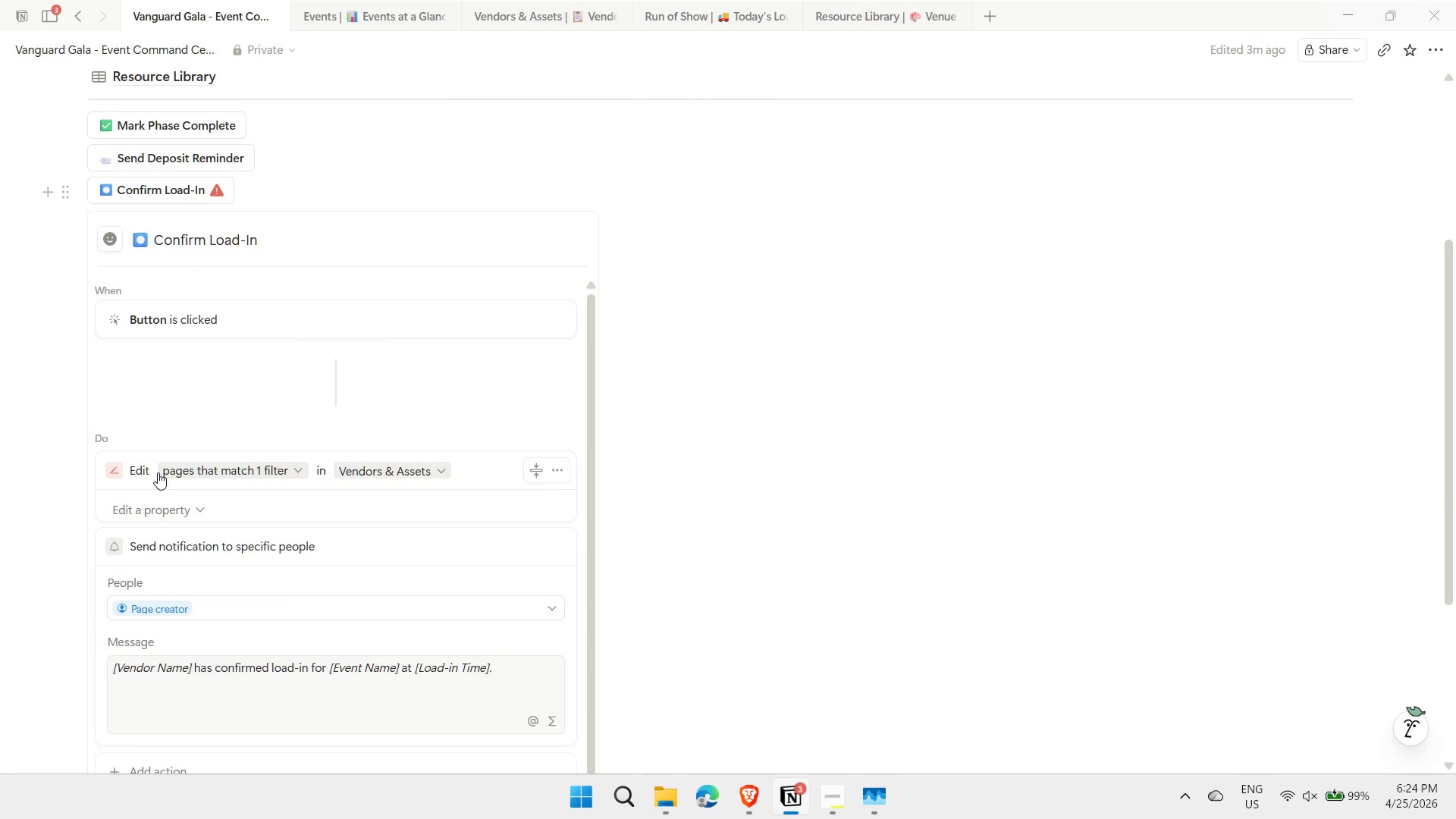 
left_click([280, 474])
 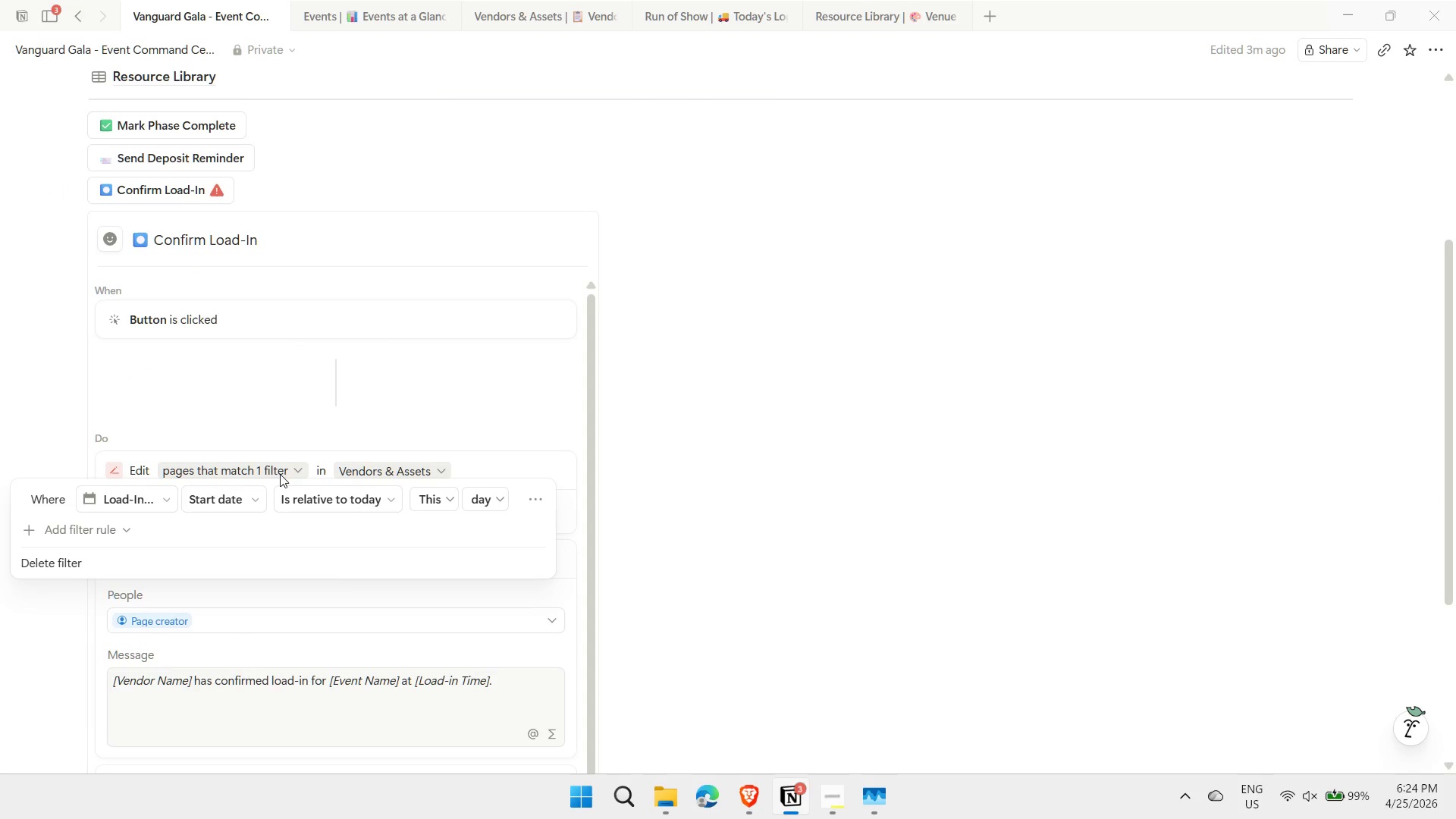 
left_click([280, 474])
 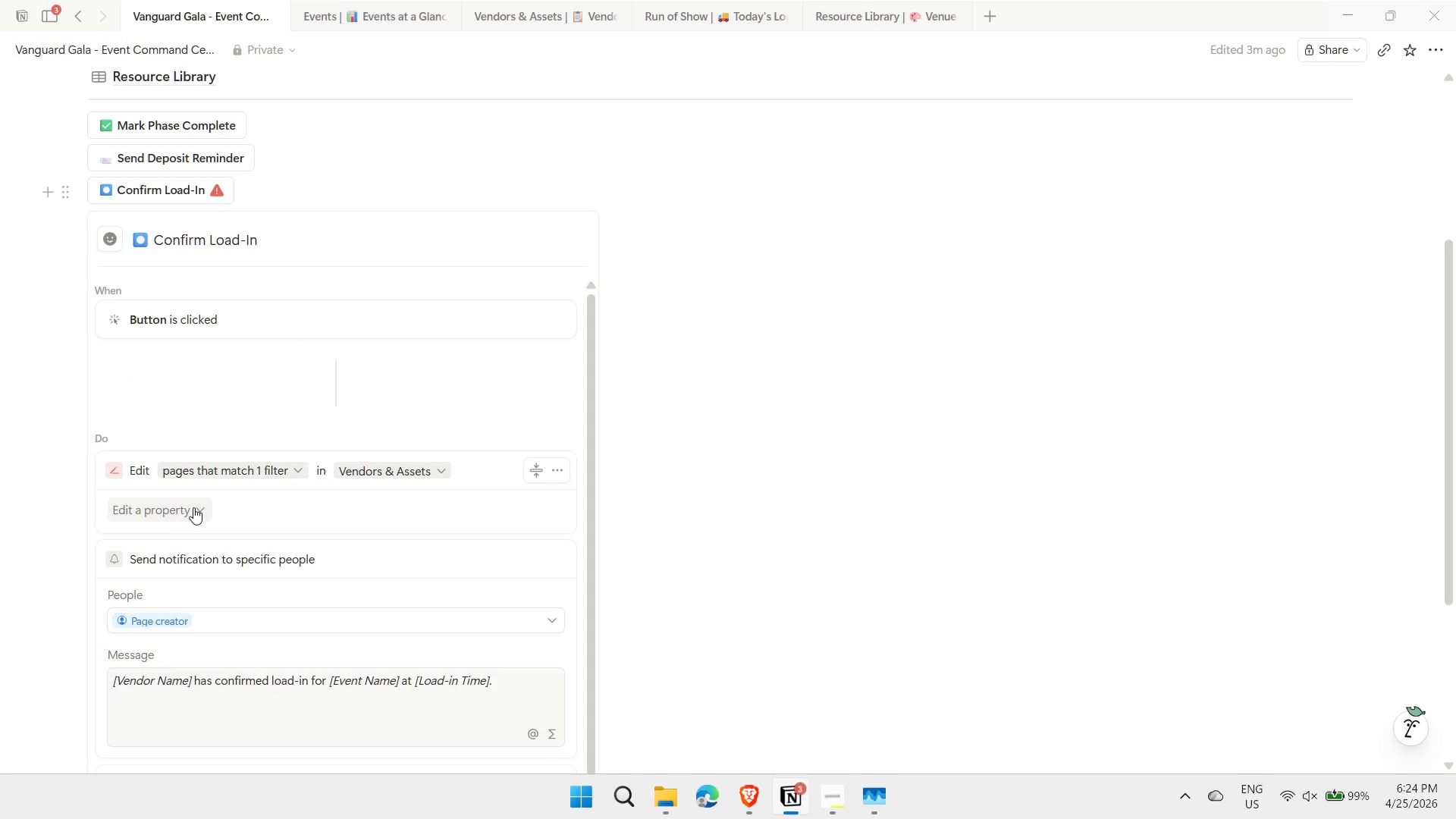 
left_click([186, 513])
 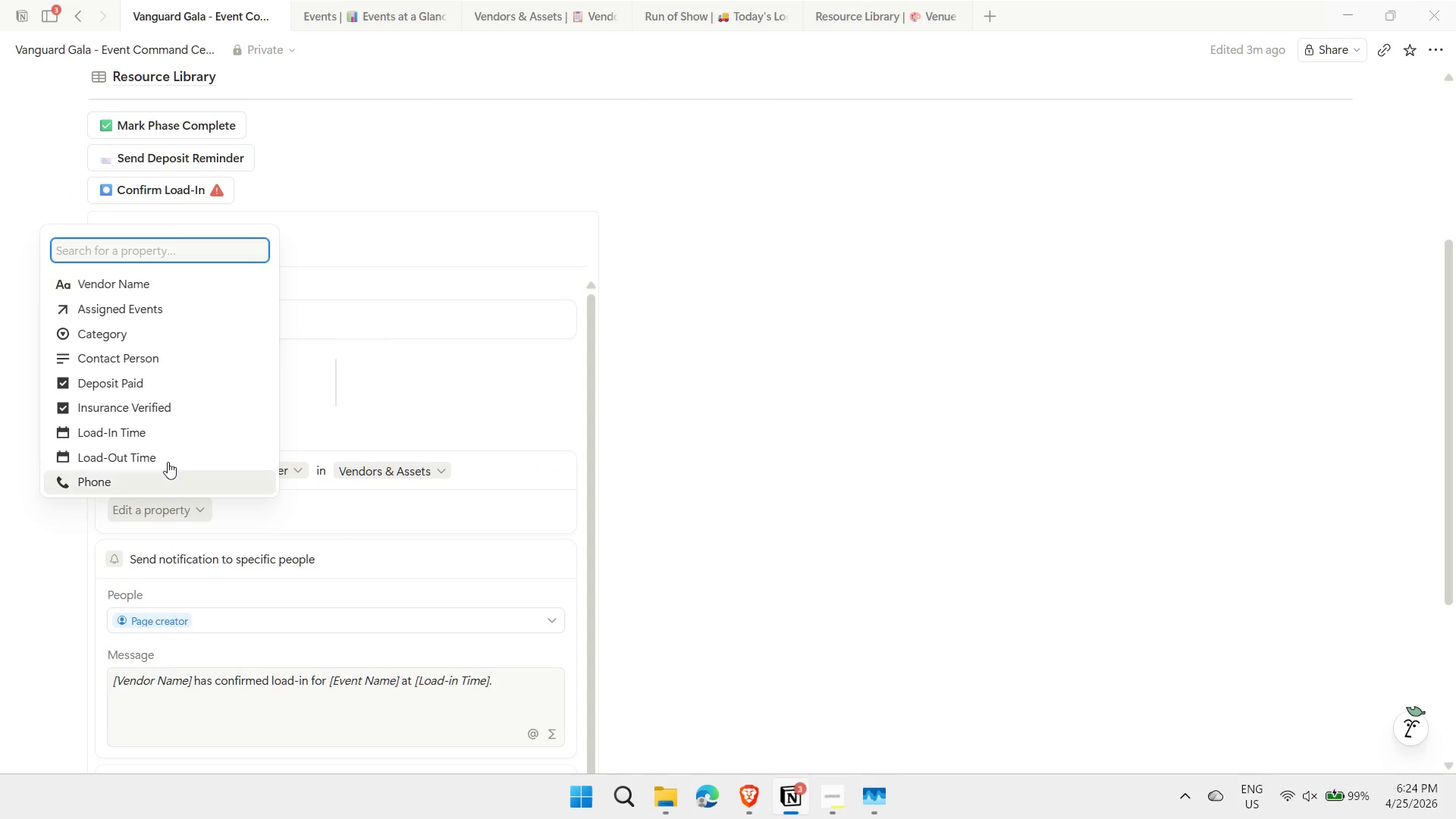 
left_click([140, 432])
 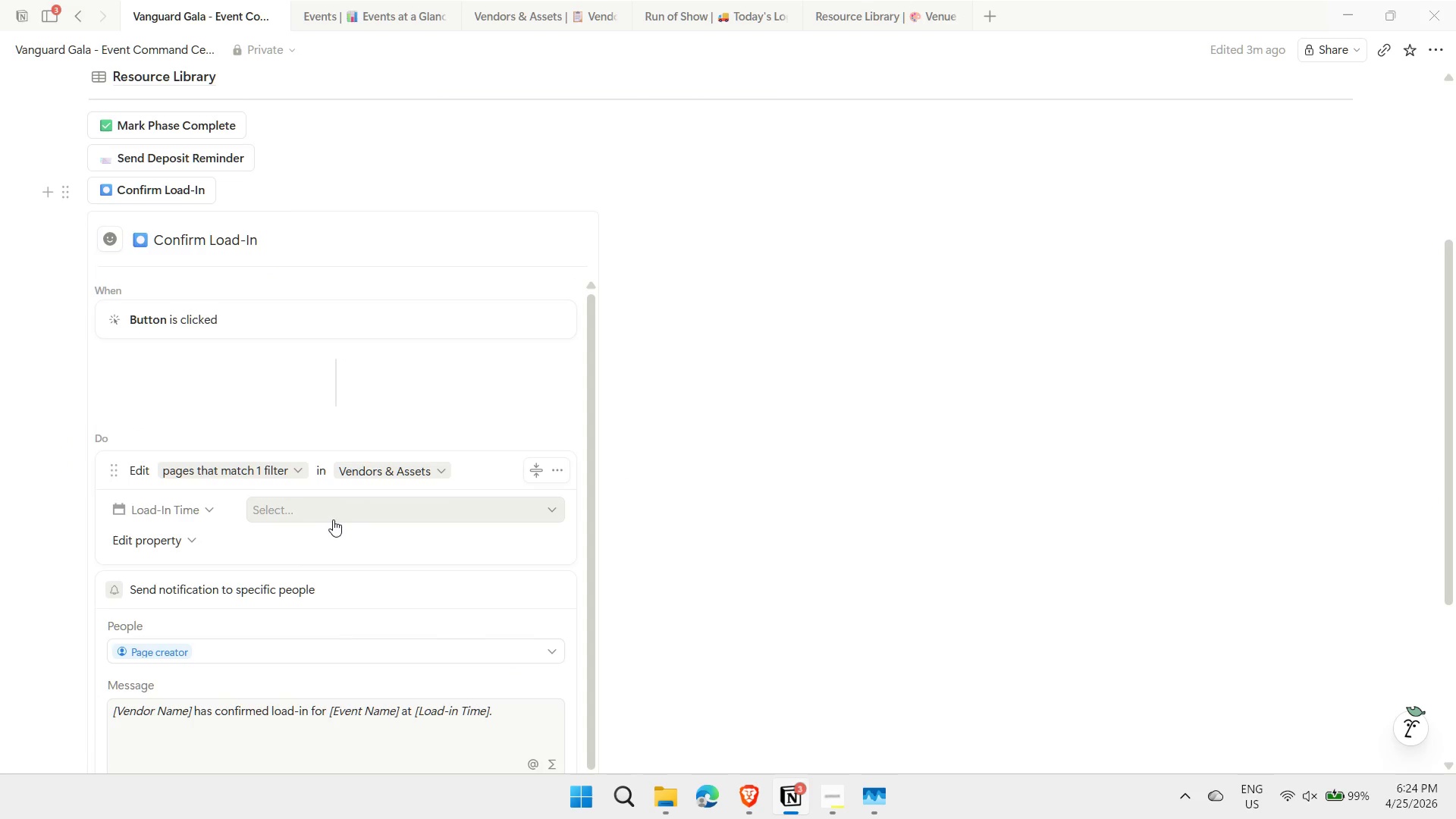 
left_click([328, 510])
 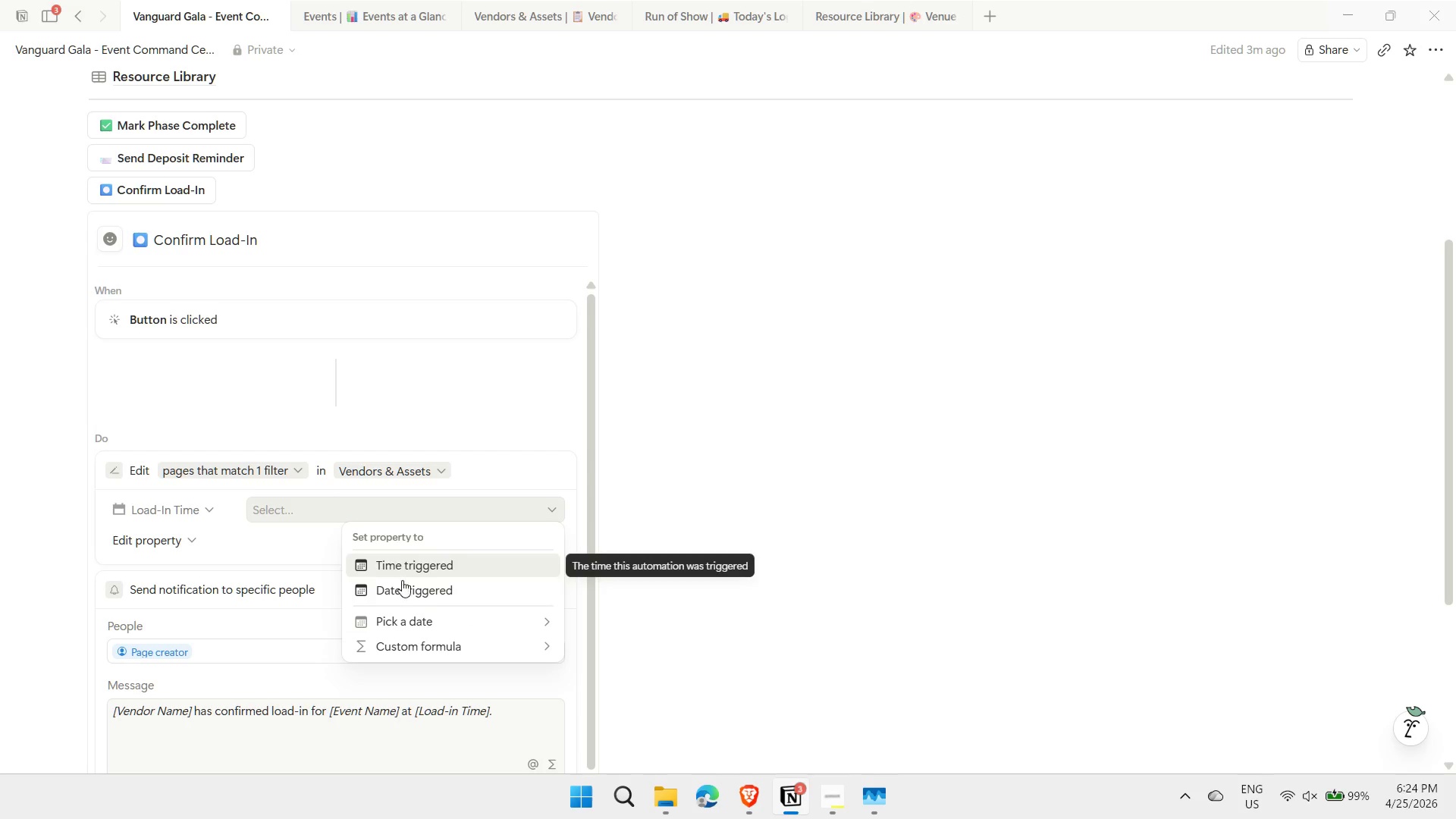 
left_click([400, 583])
 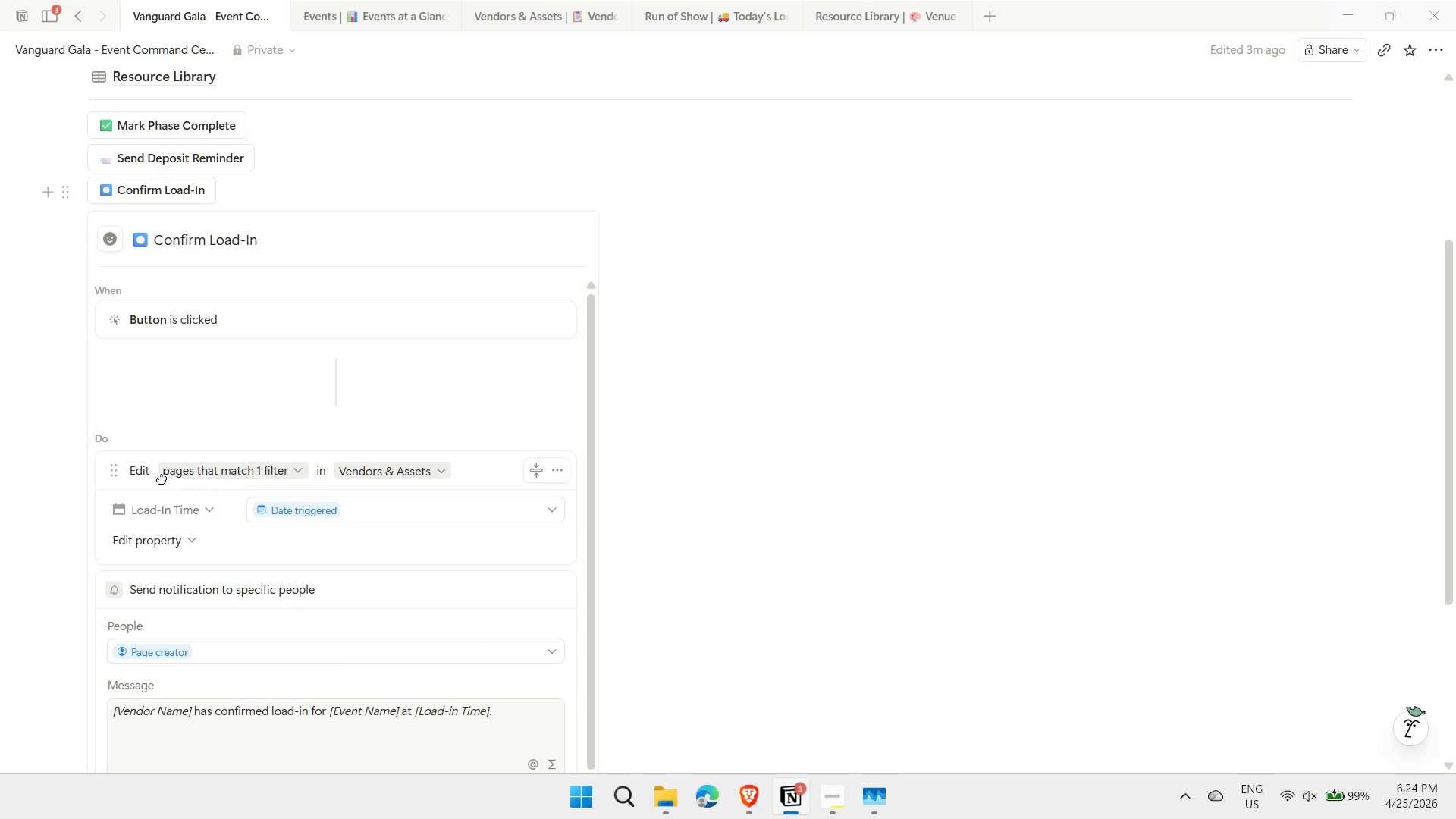 
left_click([279, 463])
 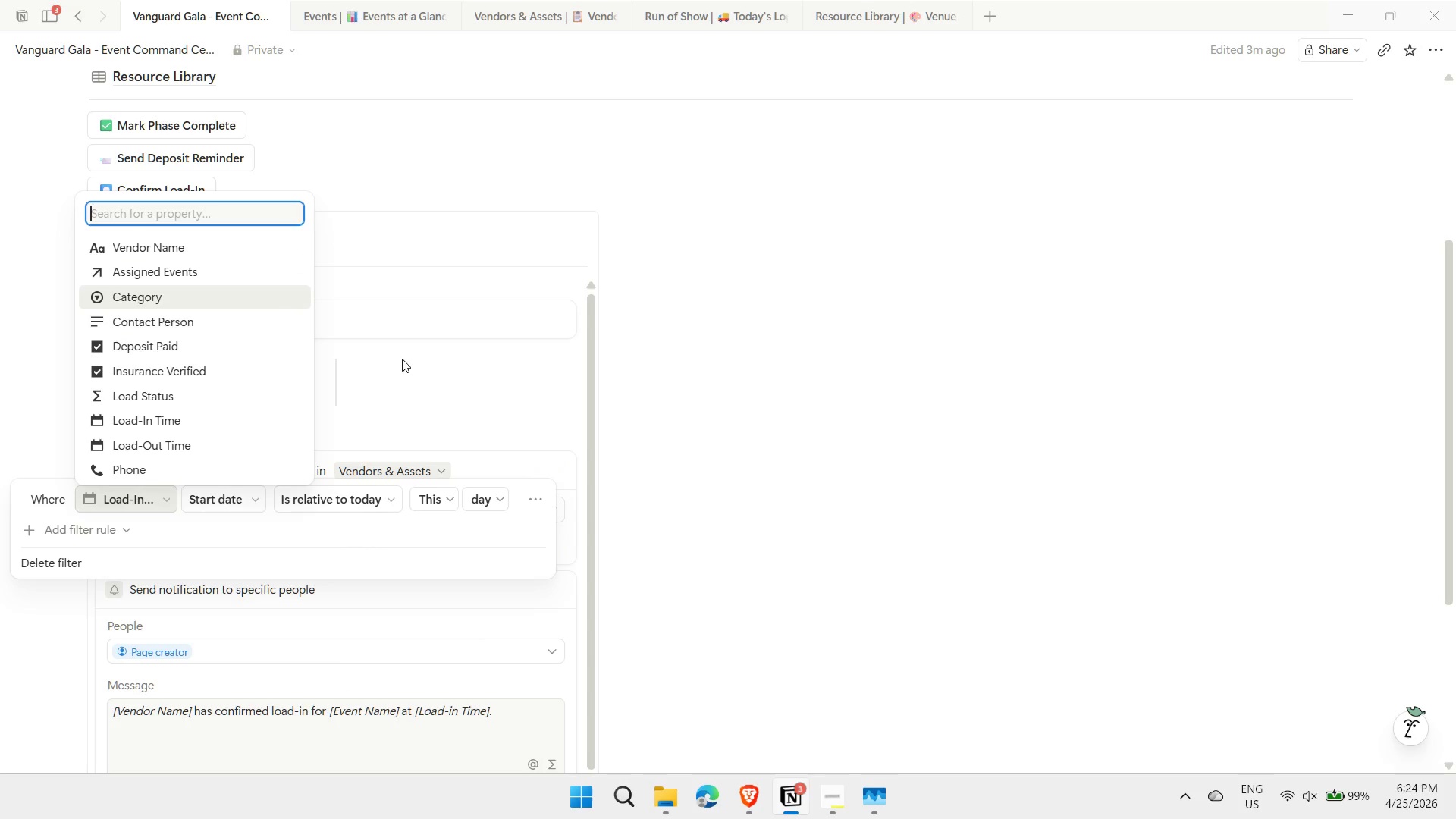 
wait(5.19)
 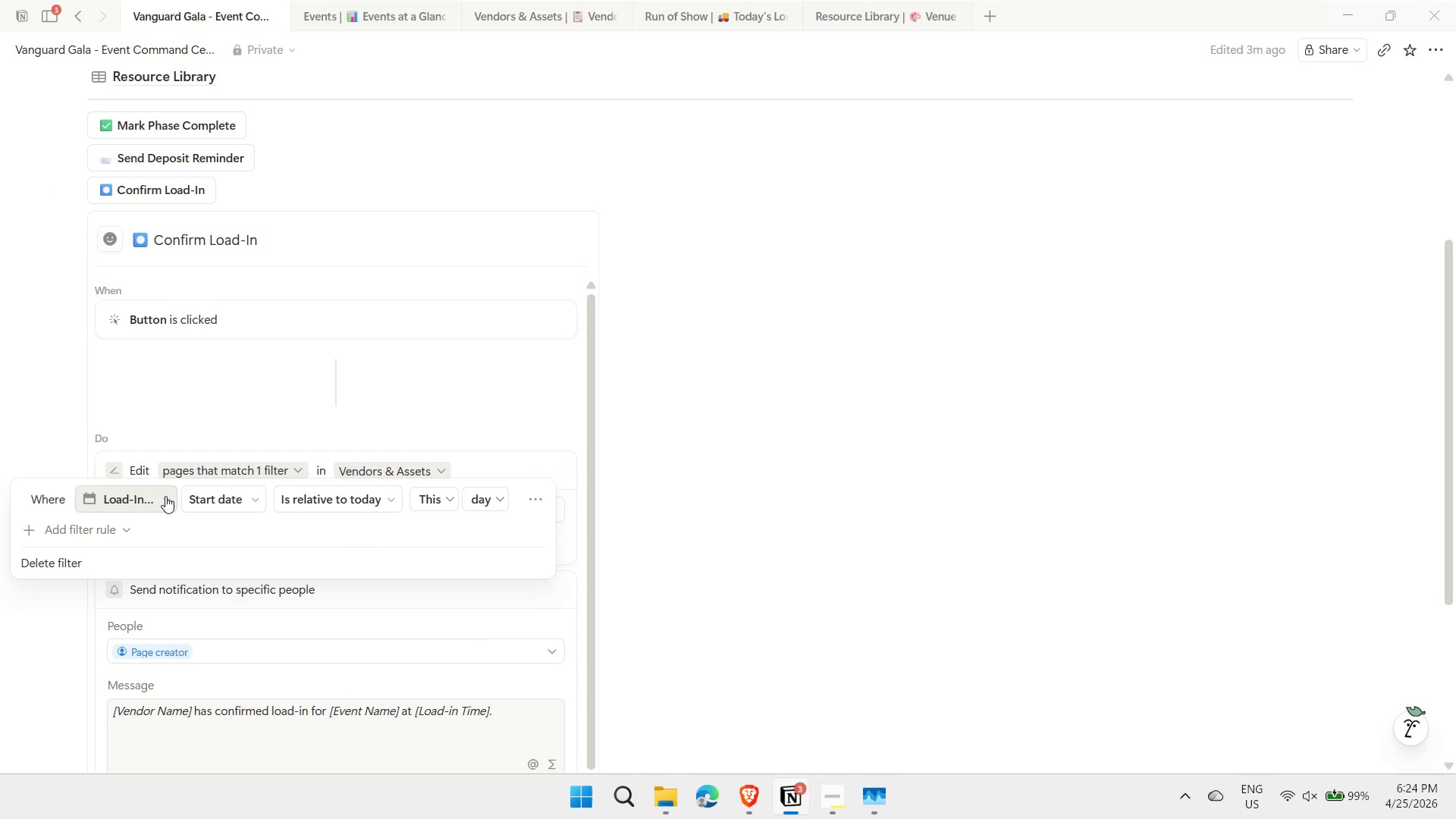 
left_click([295, 473])
 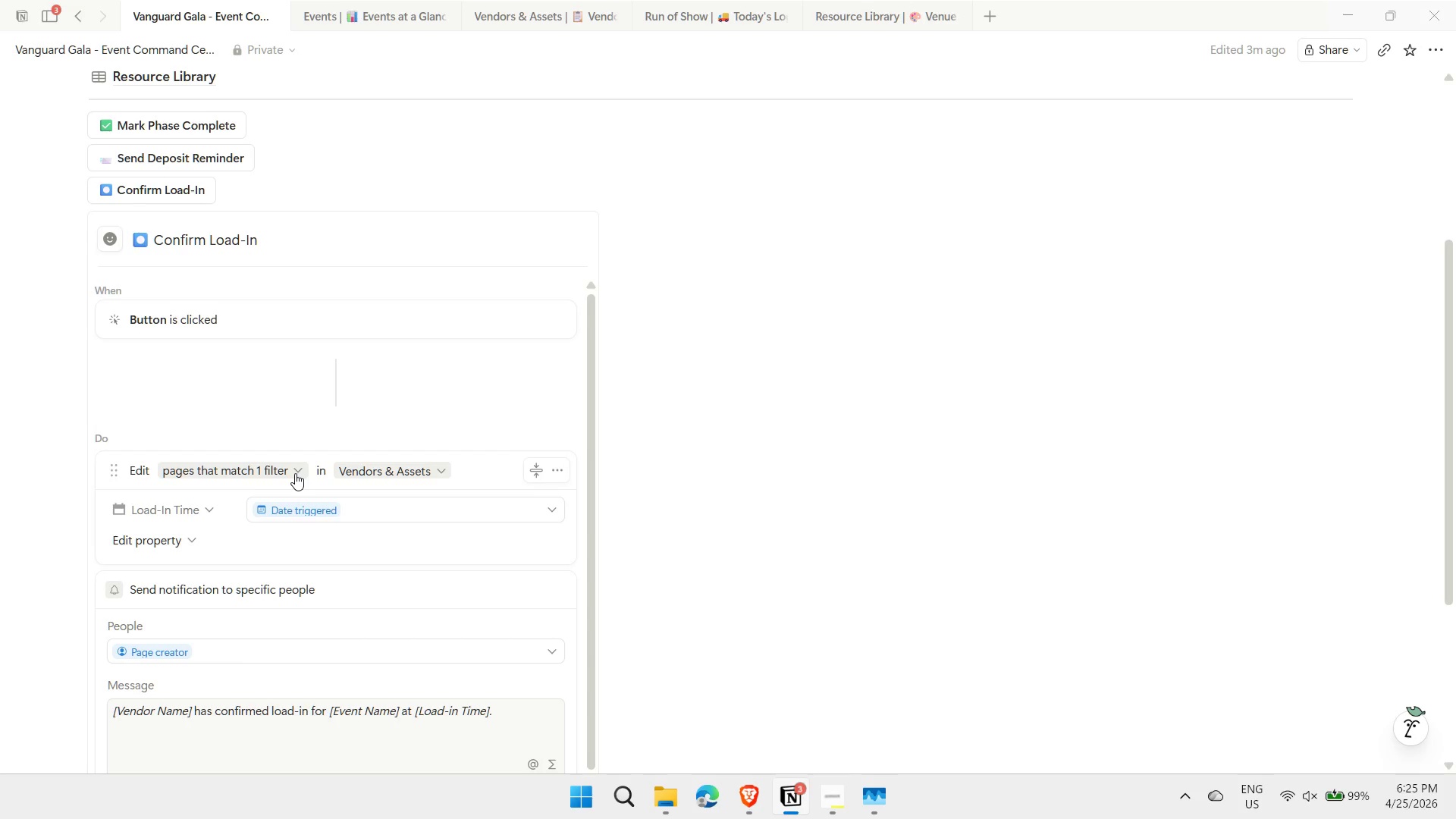 
left_click([295, 473])
 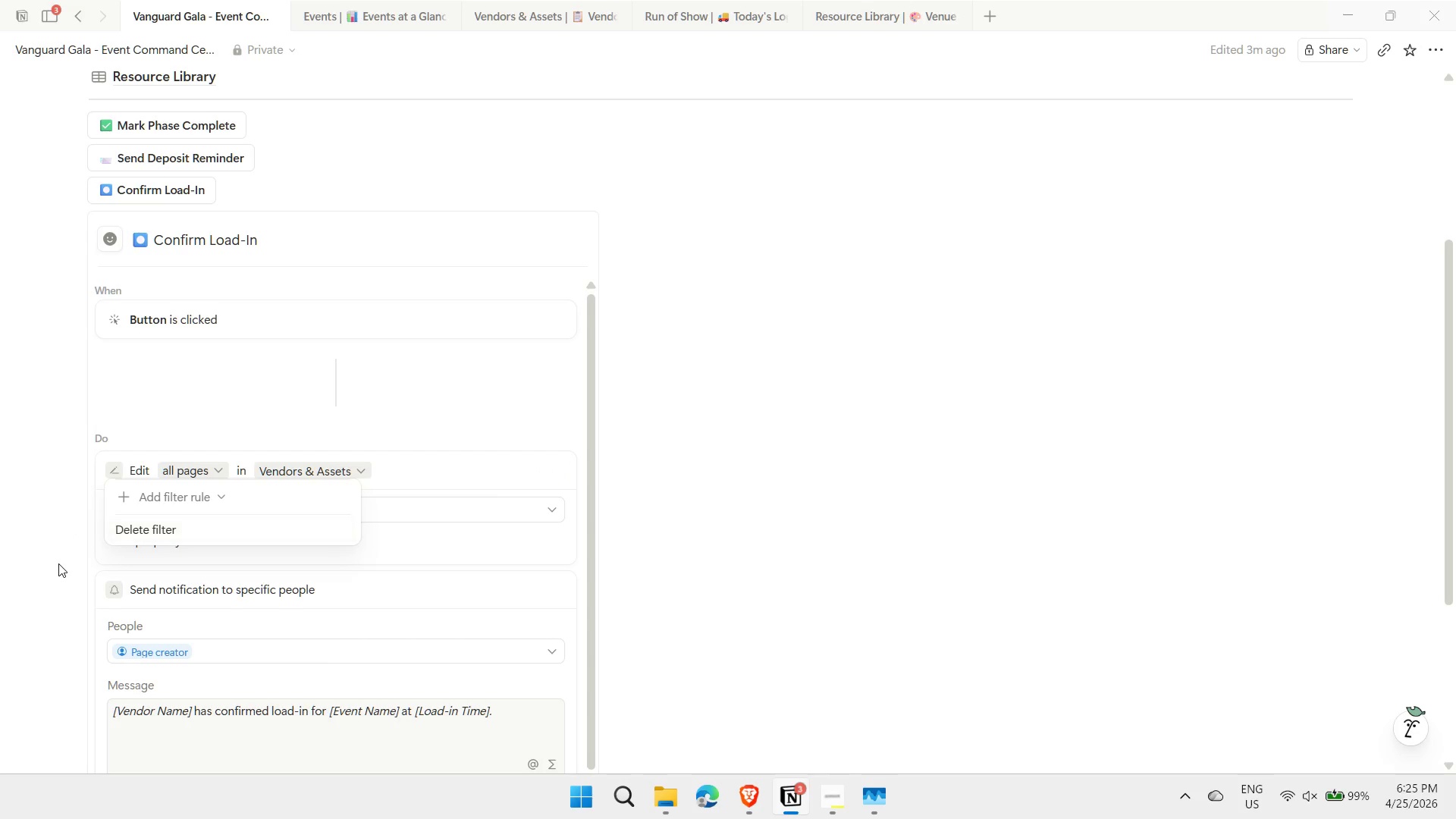 
left_click([720, 466])
 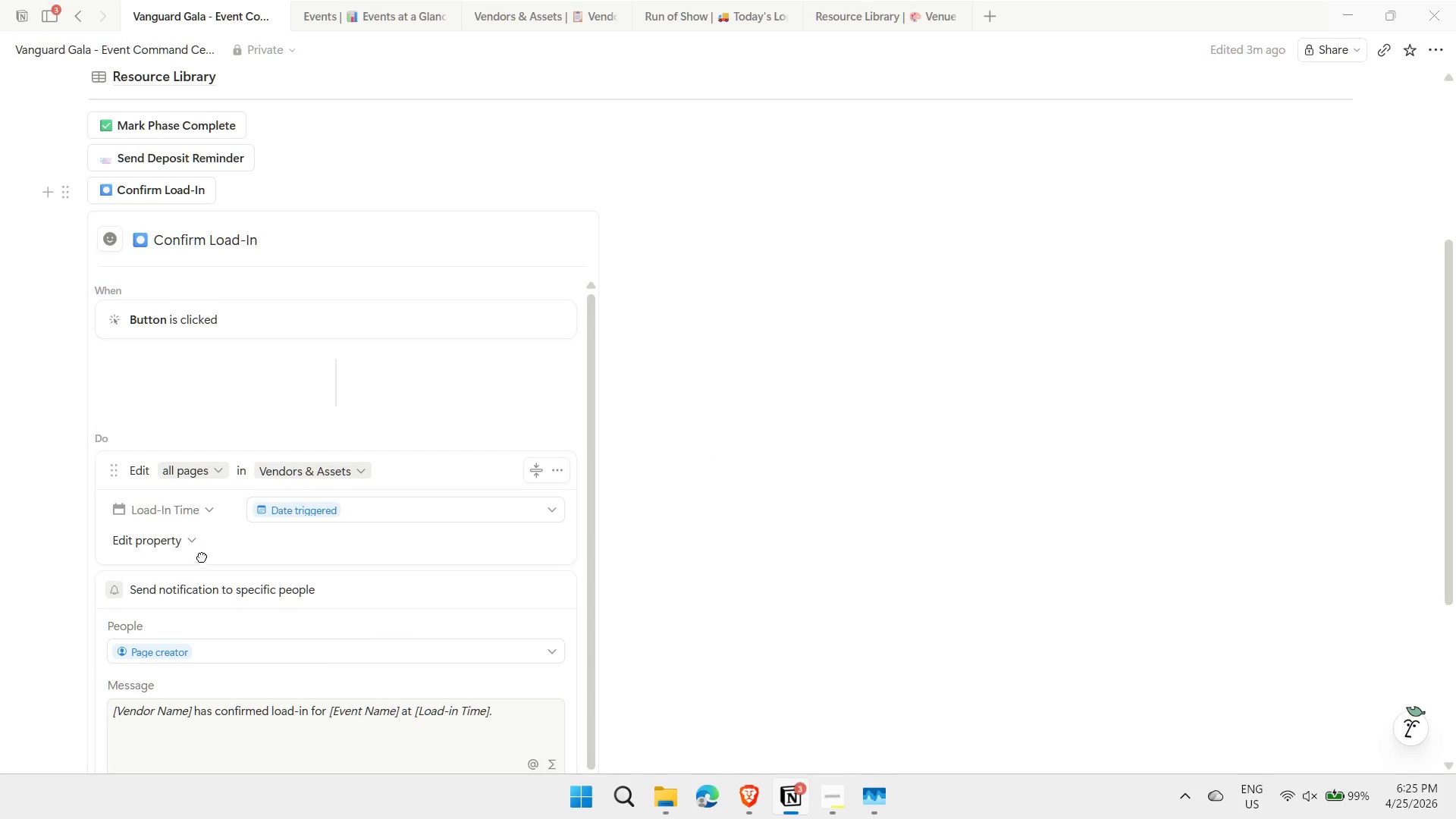 
left_click([882, 505])
 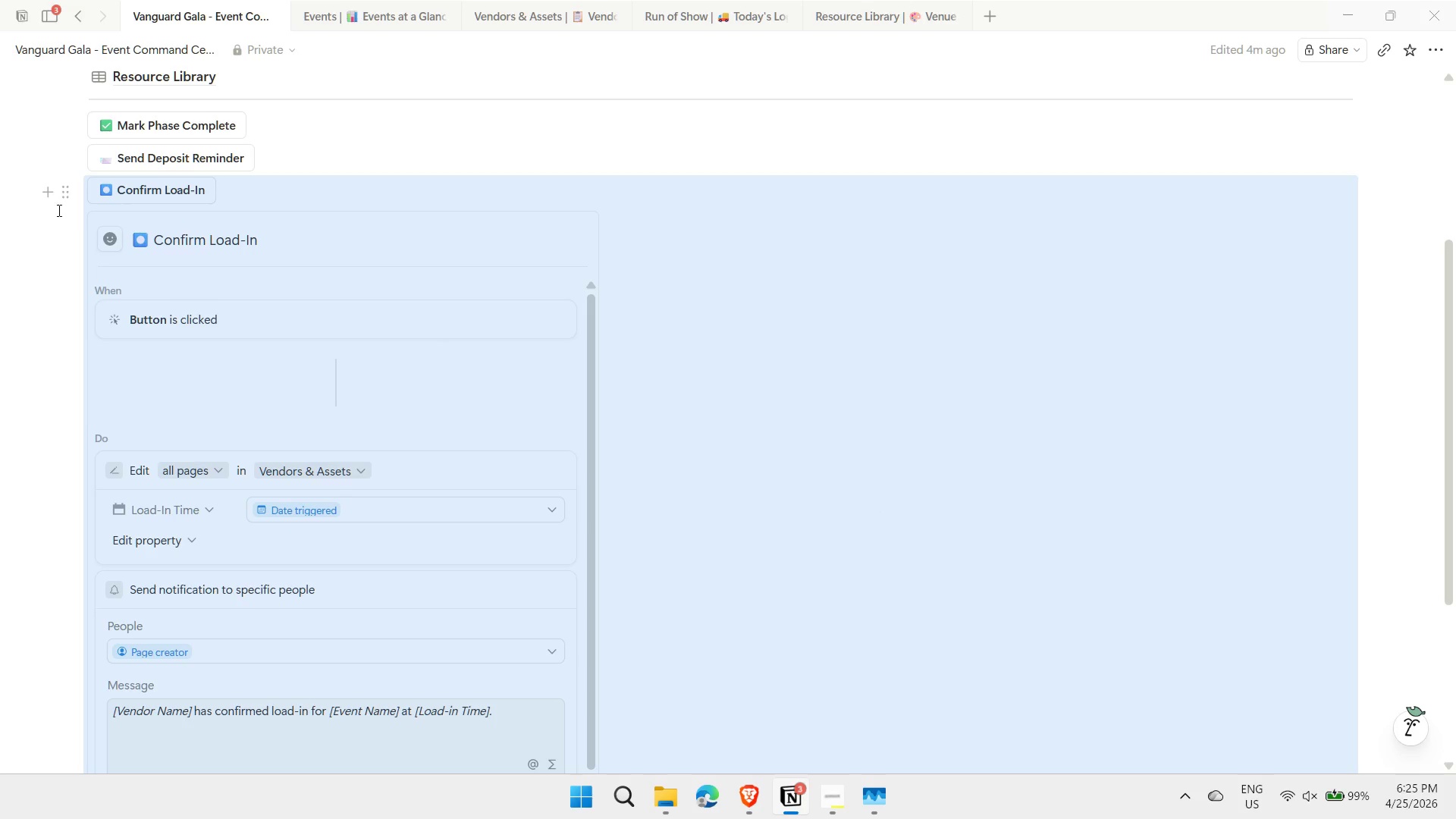 
left_click([52, 311])
 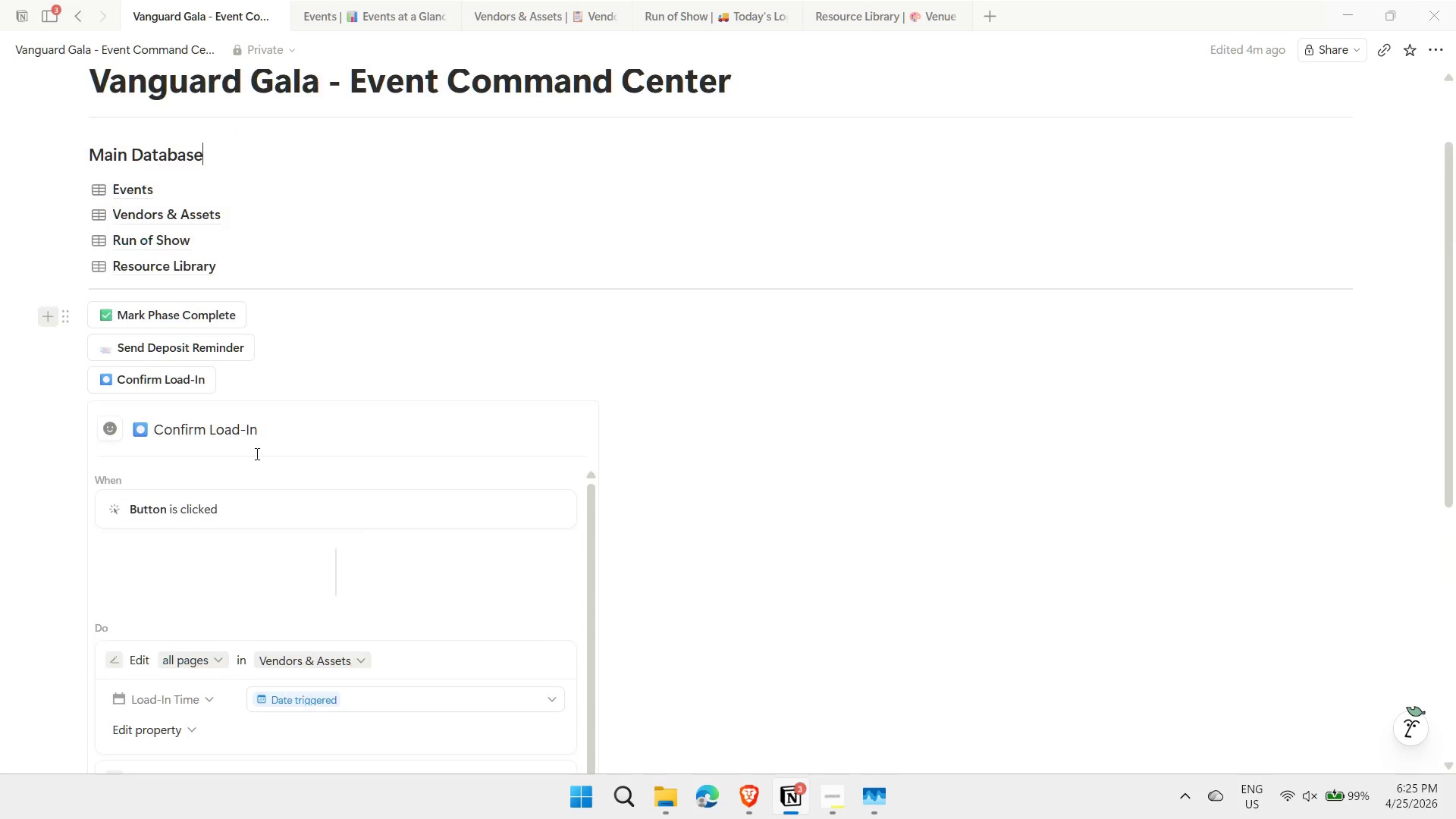 
scroll: coordinate [310, 544], scroll_direction: down, amount: 8.0
 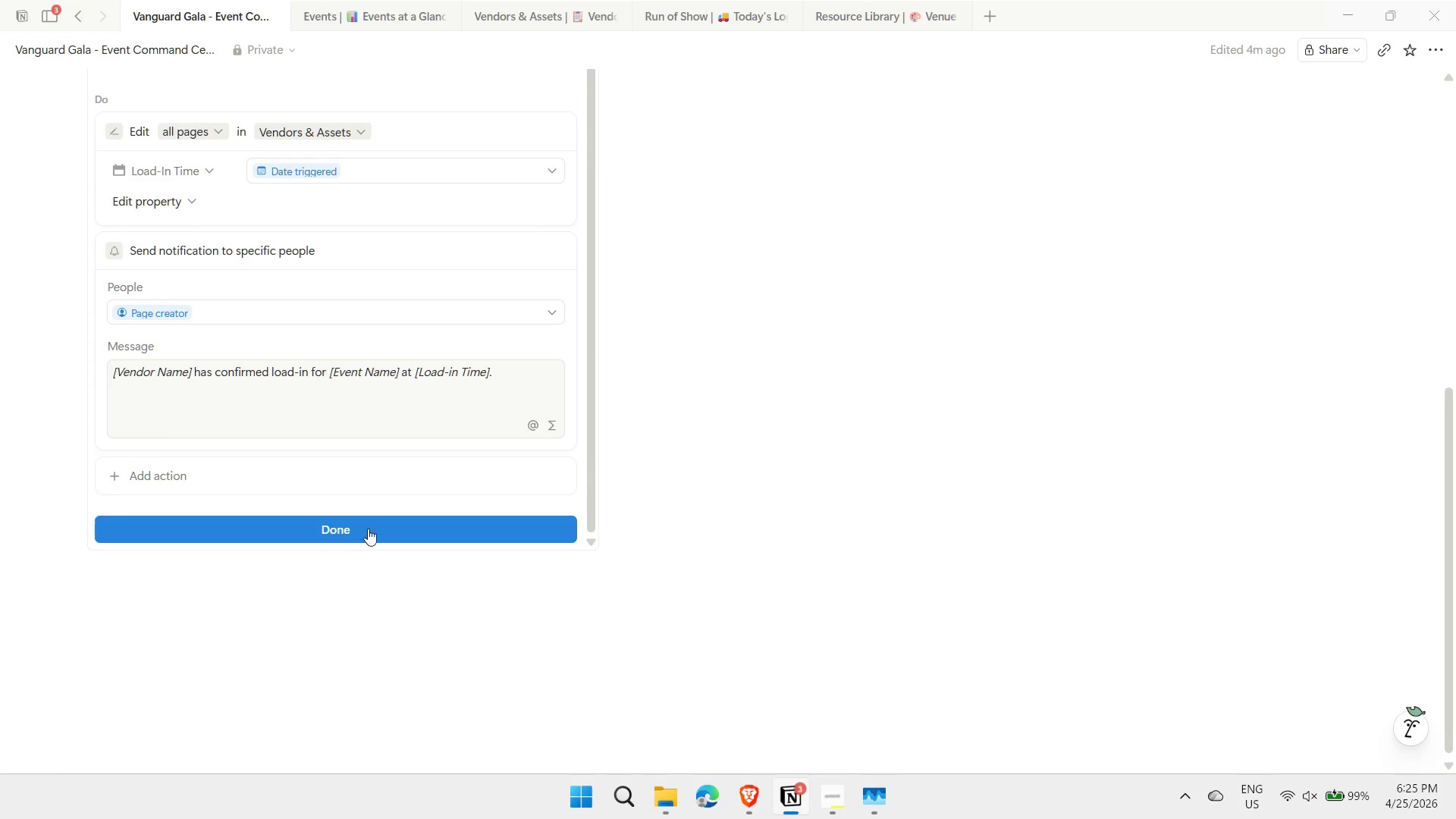 
left_click([368, 529])
 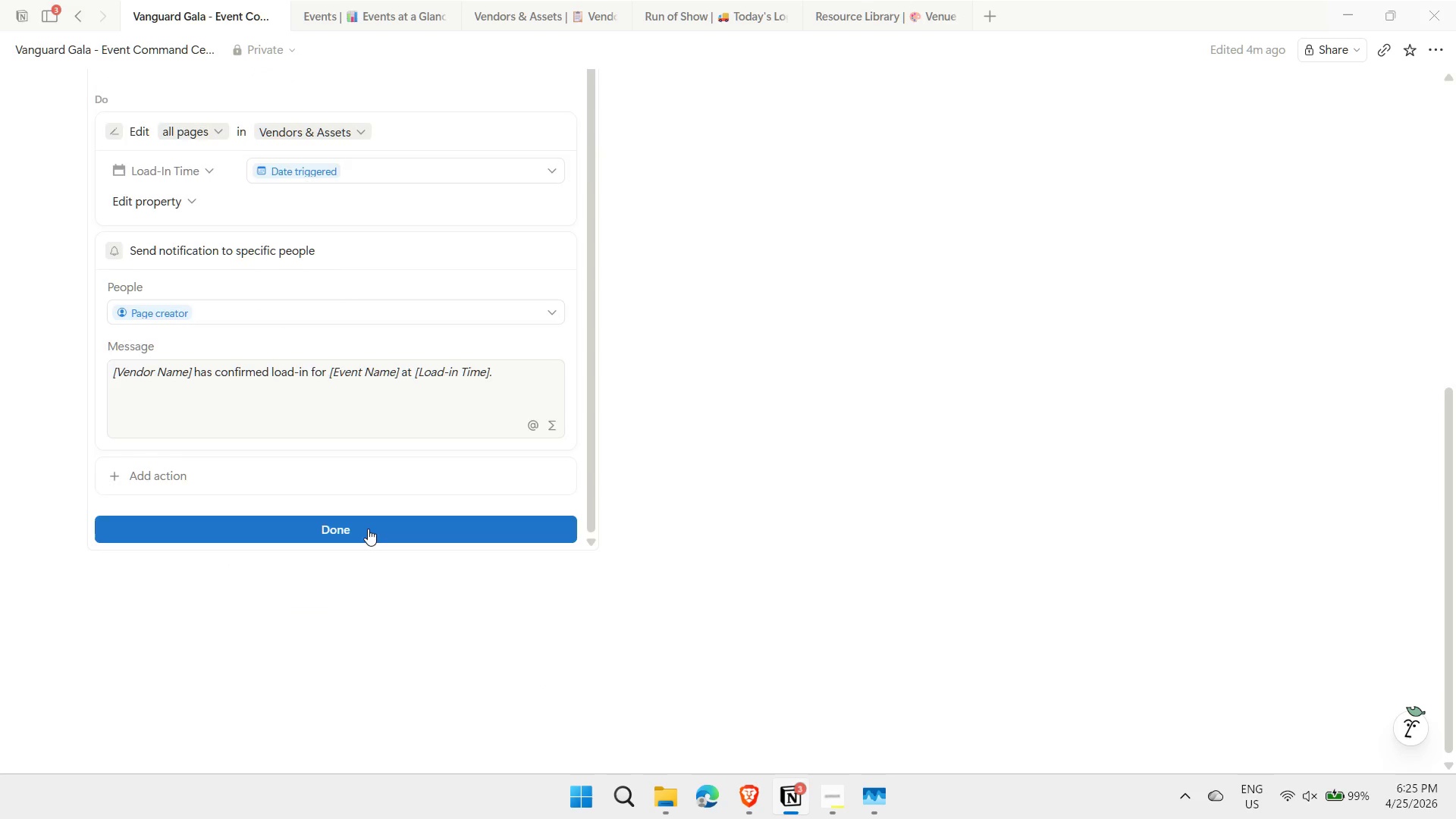 
mouse_move([187, 536])
 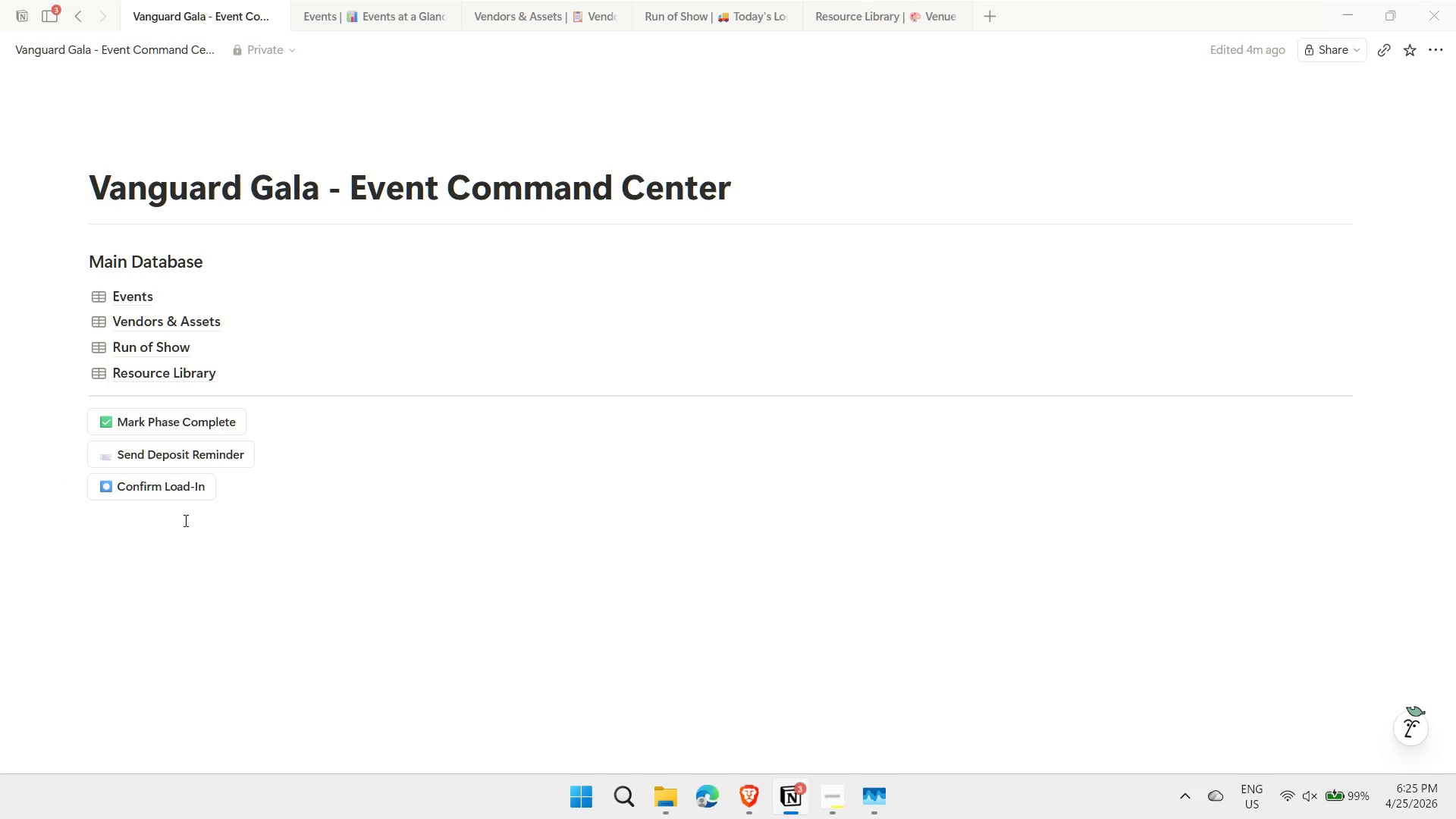 
left_click([149, 529])
 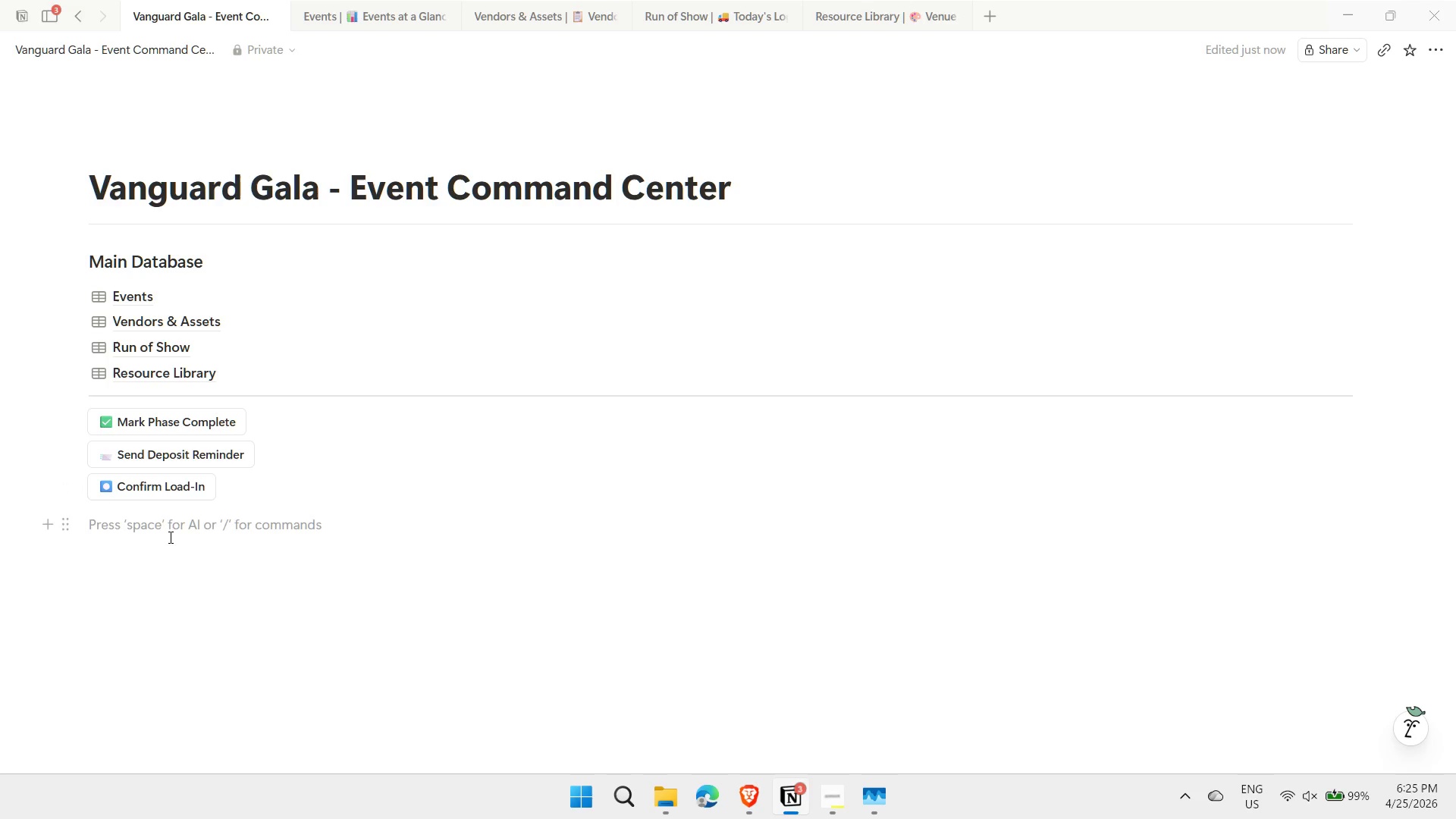 
key(Minus)
 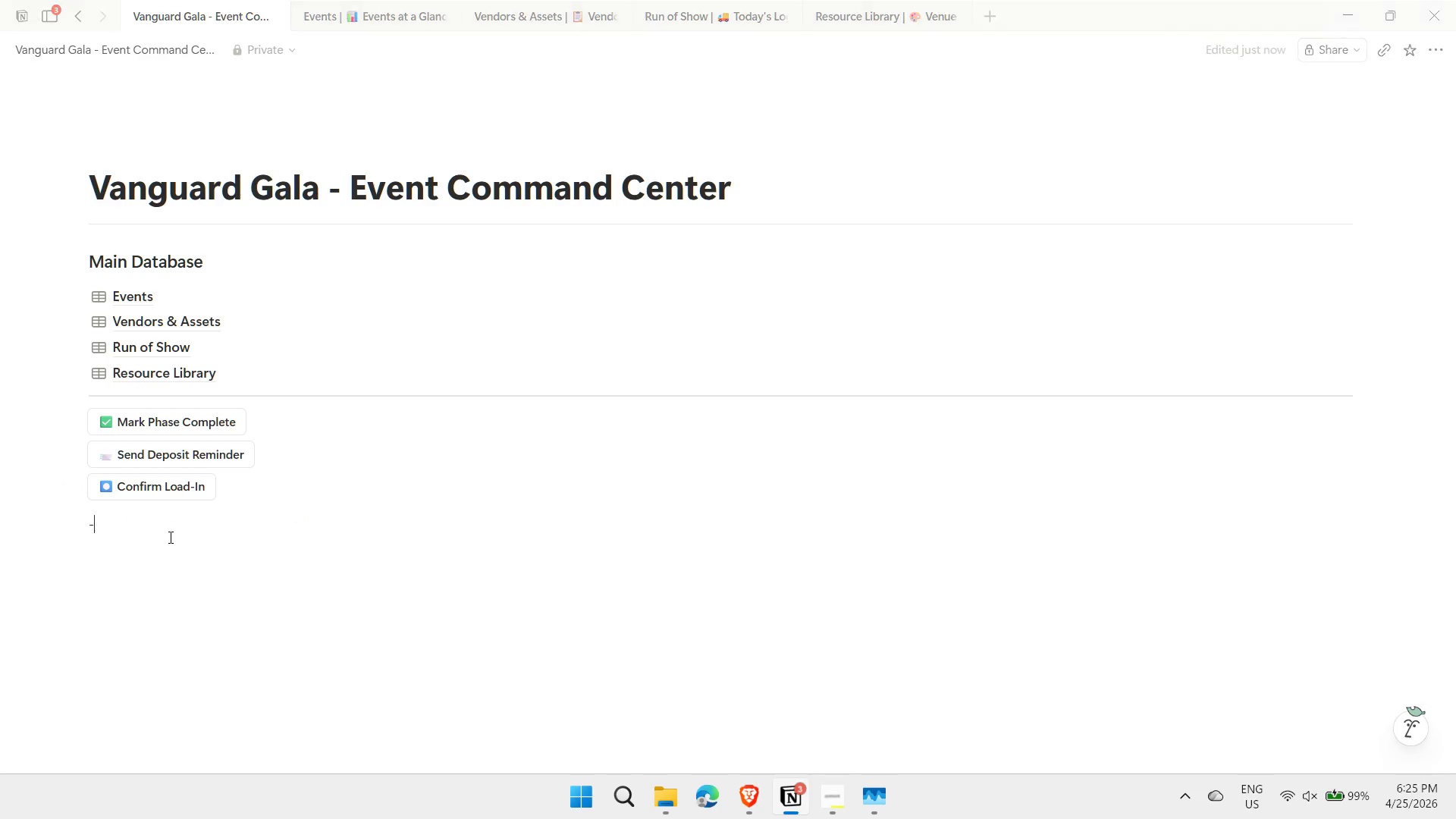 
key(Minus)
 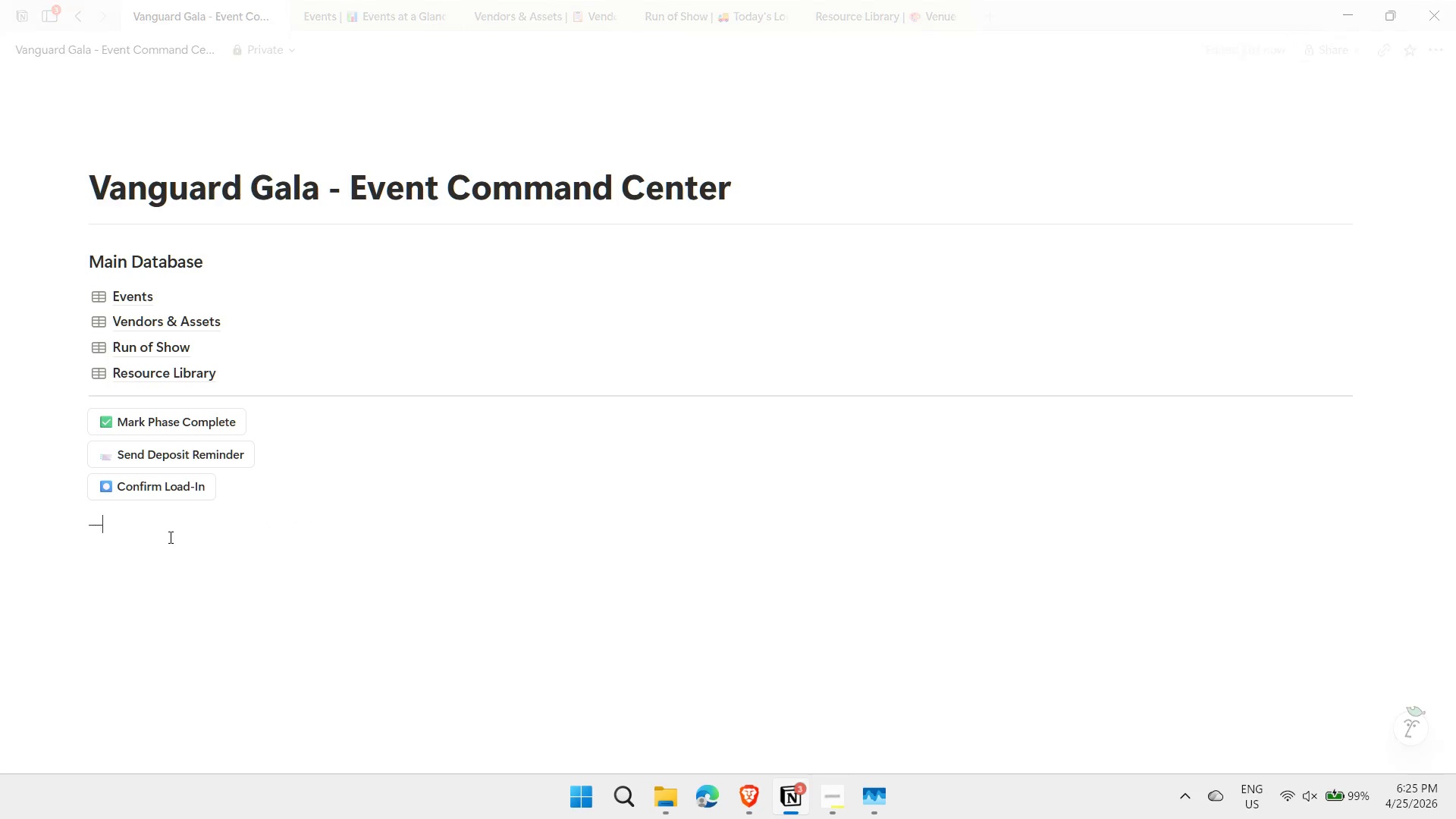 
key(Minus)
 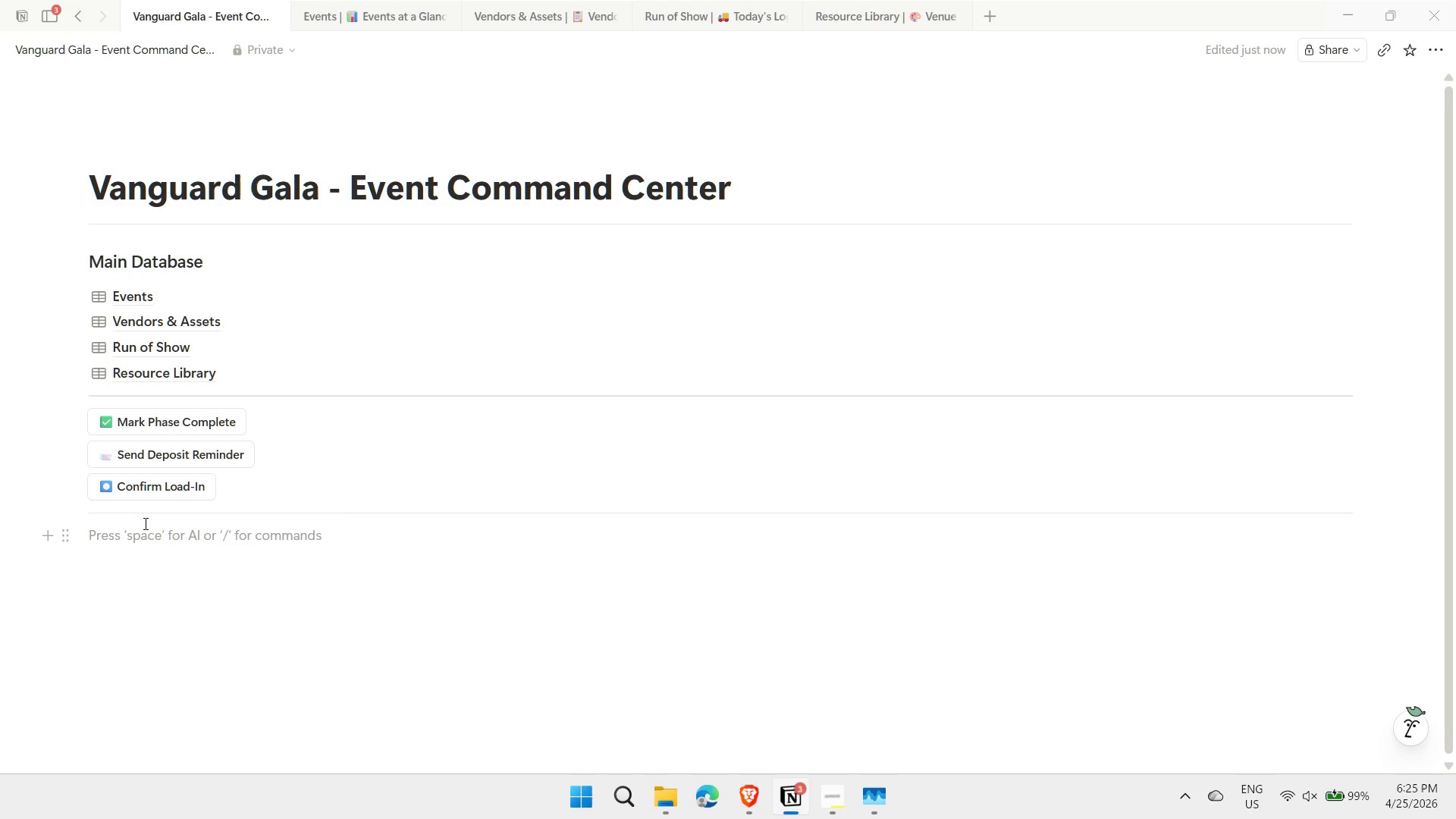 
wait(15.05)
 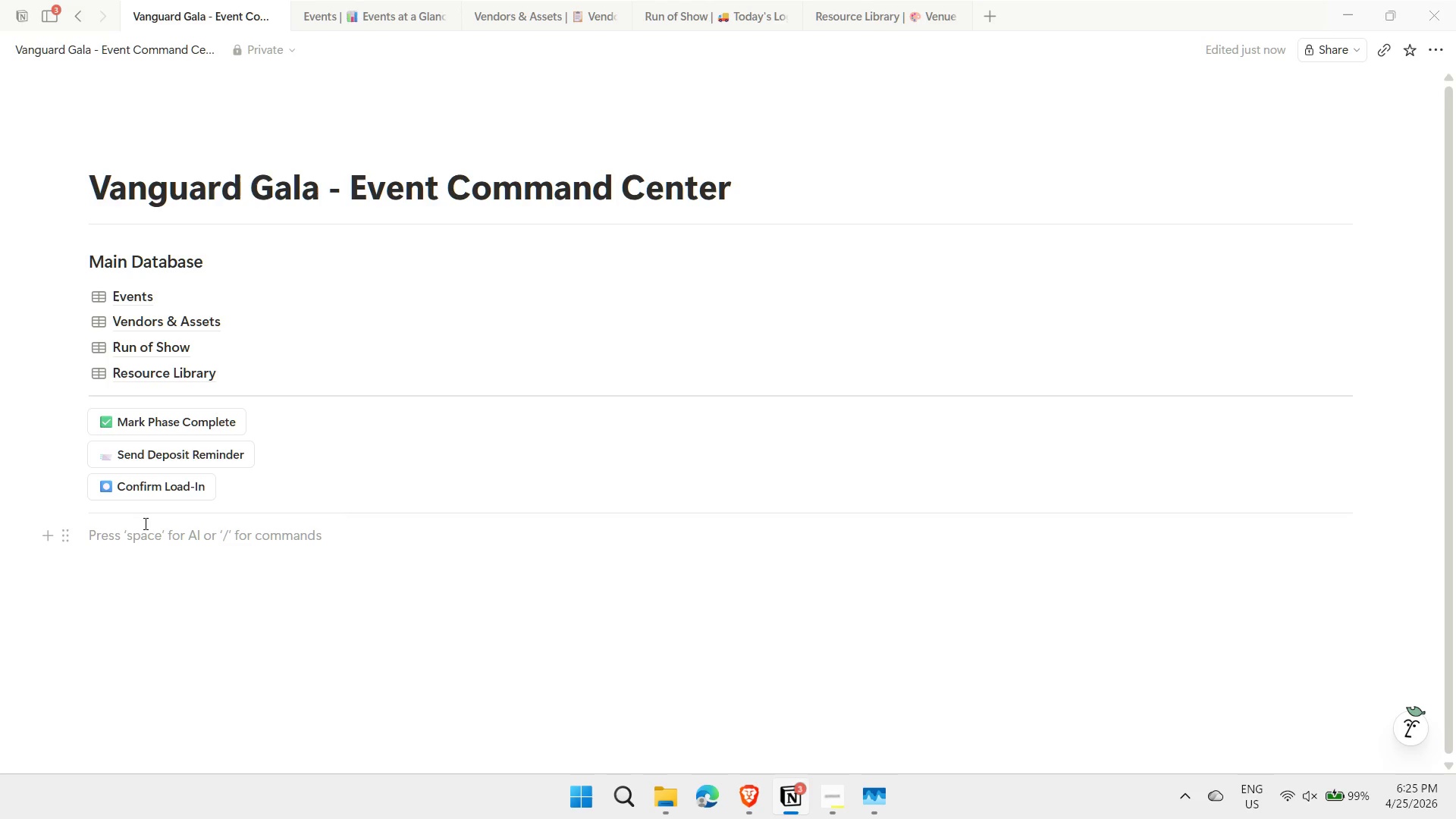 
type(/linke)
 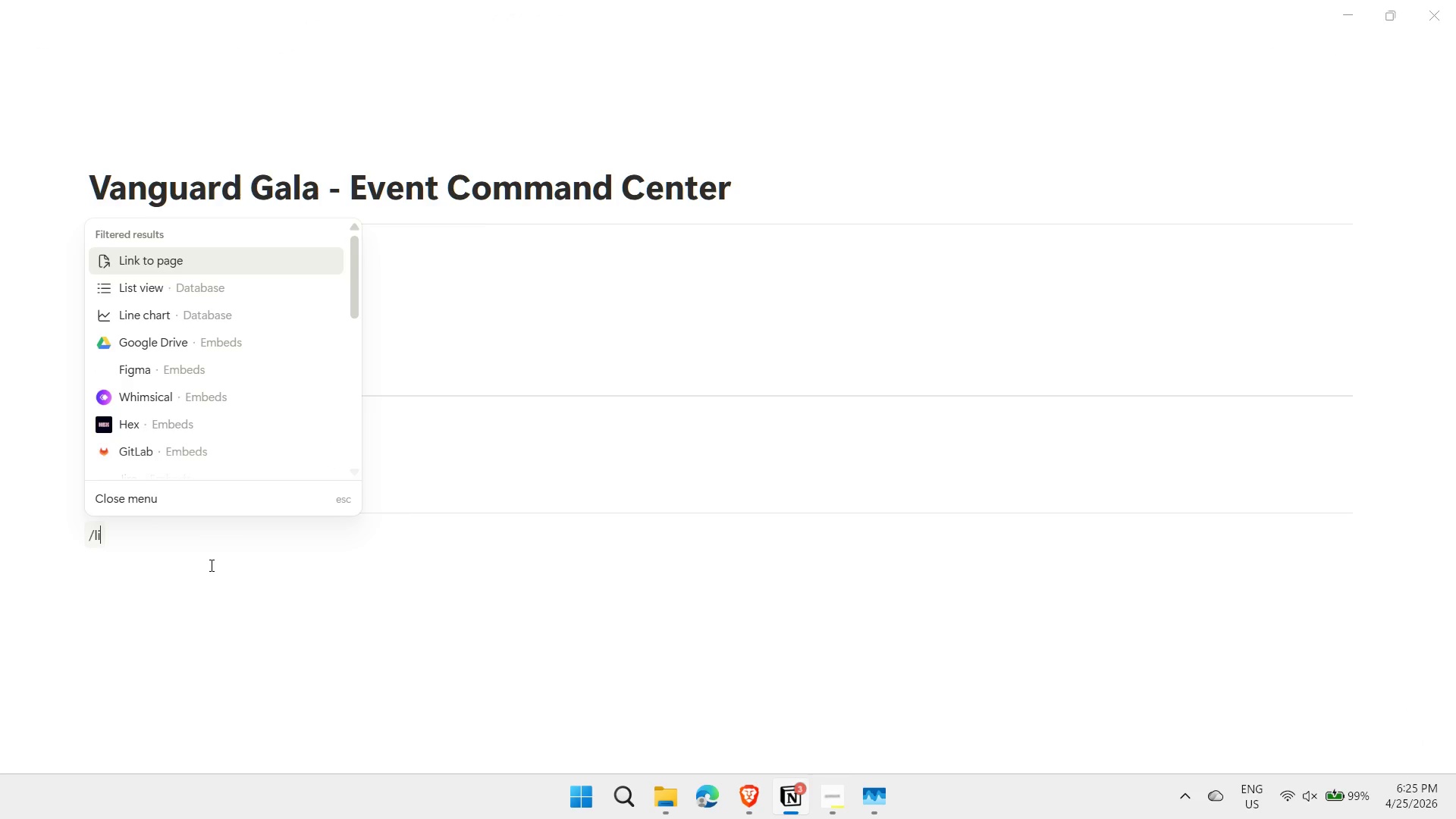 
key(D)
 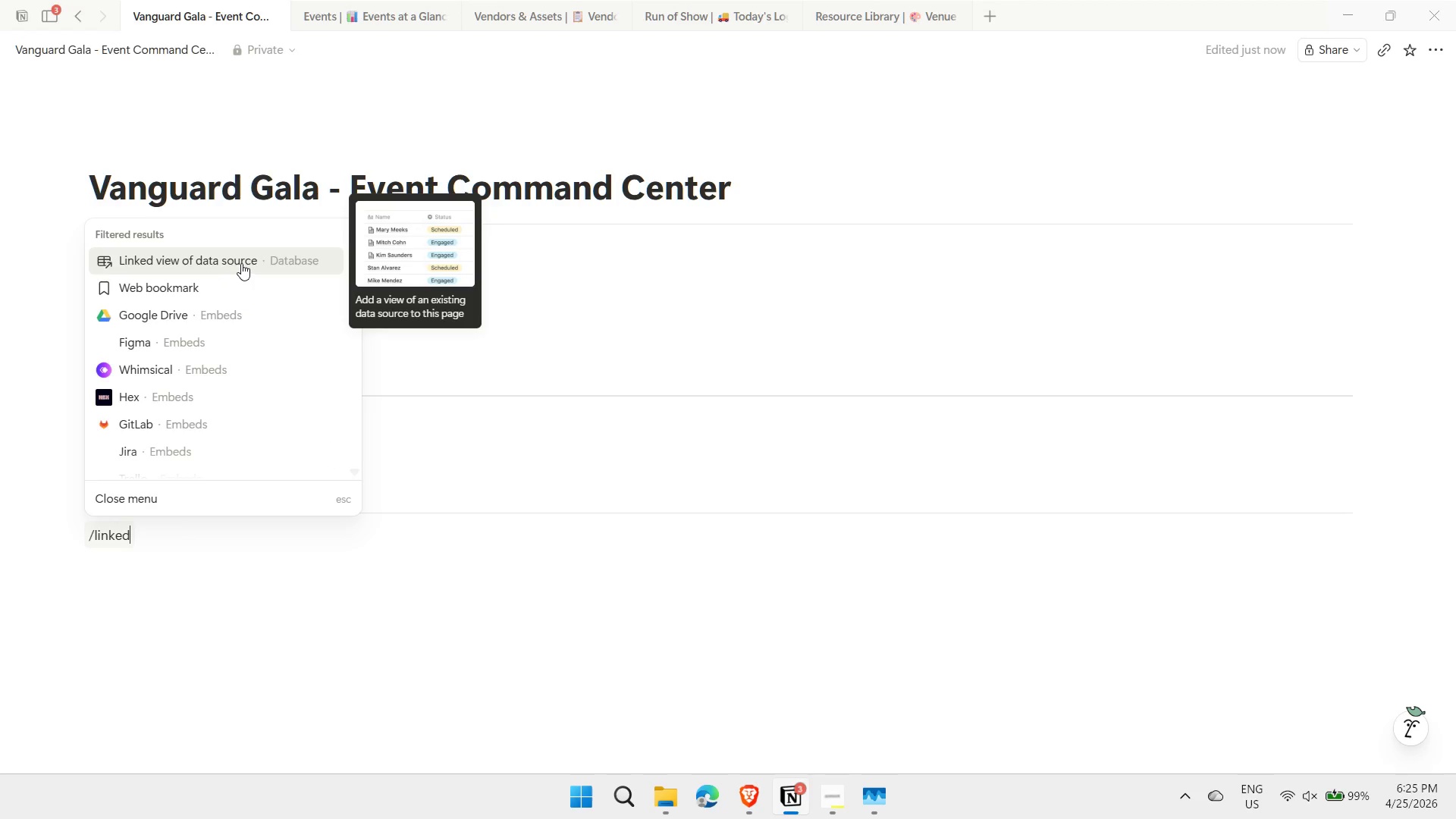 
left_click([241, 263])
 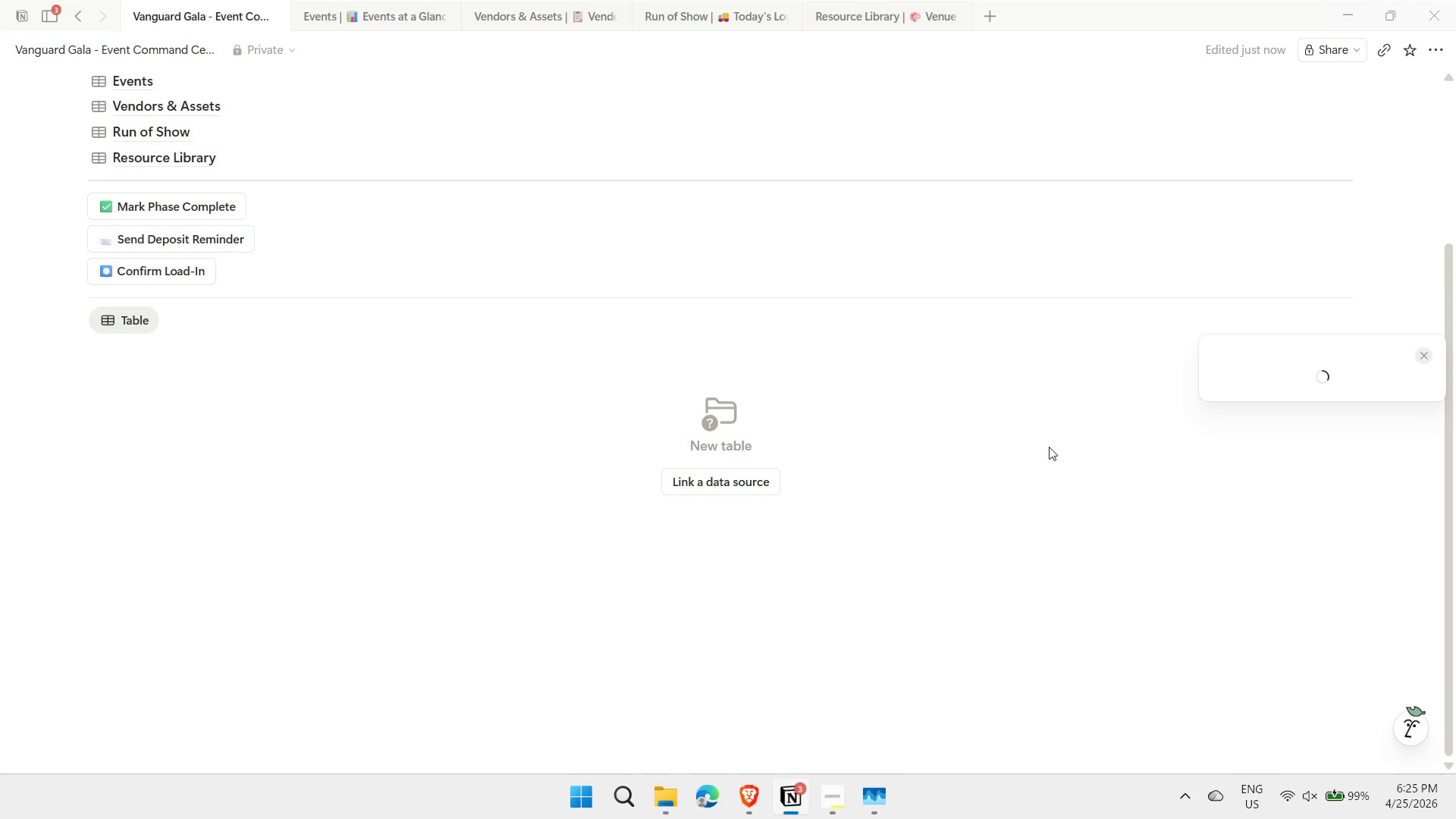 
mouse_move([1288, 468])
 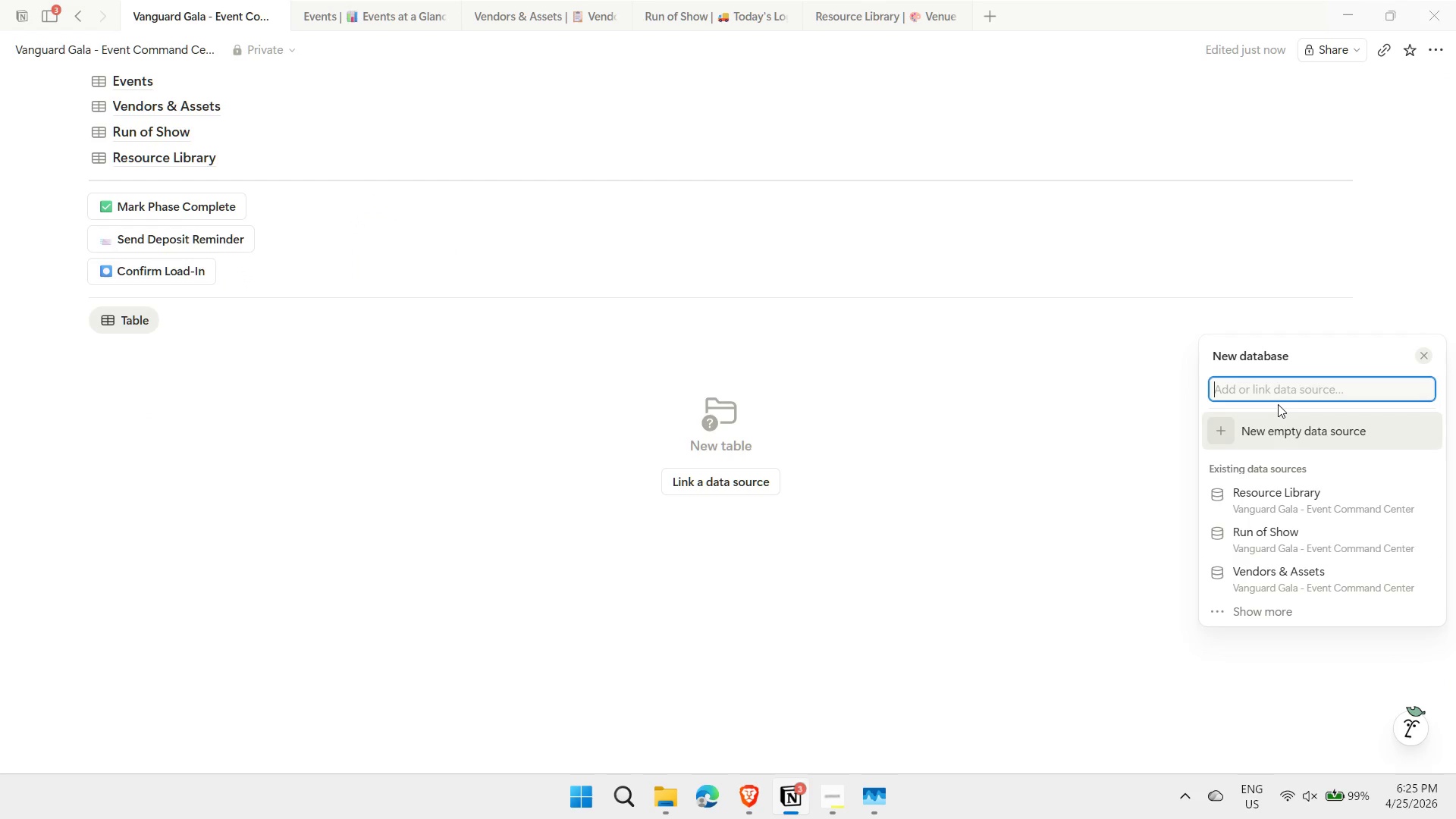 
left_click([1279, 386])
 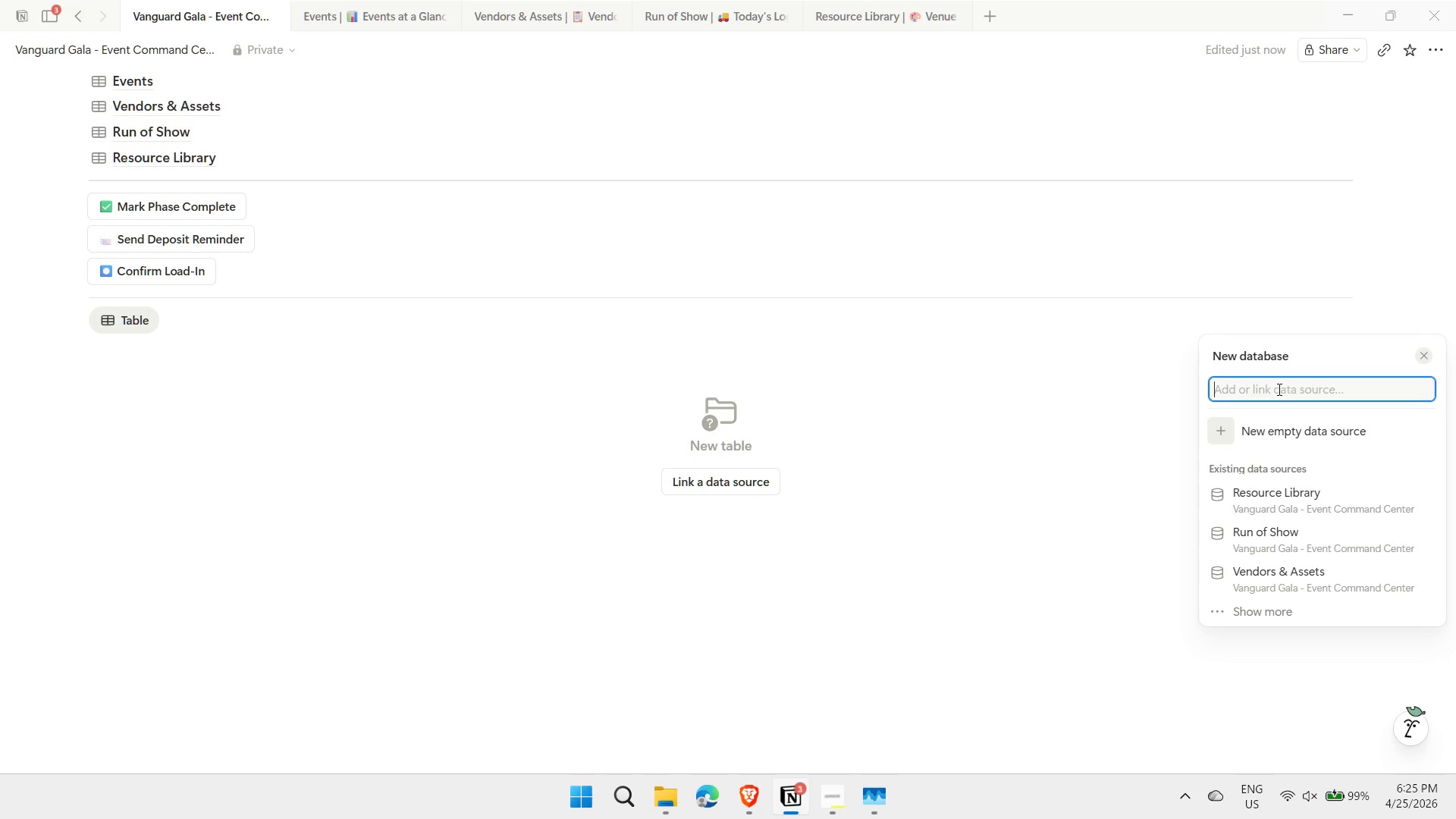 
type(even)
 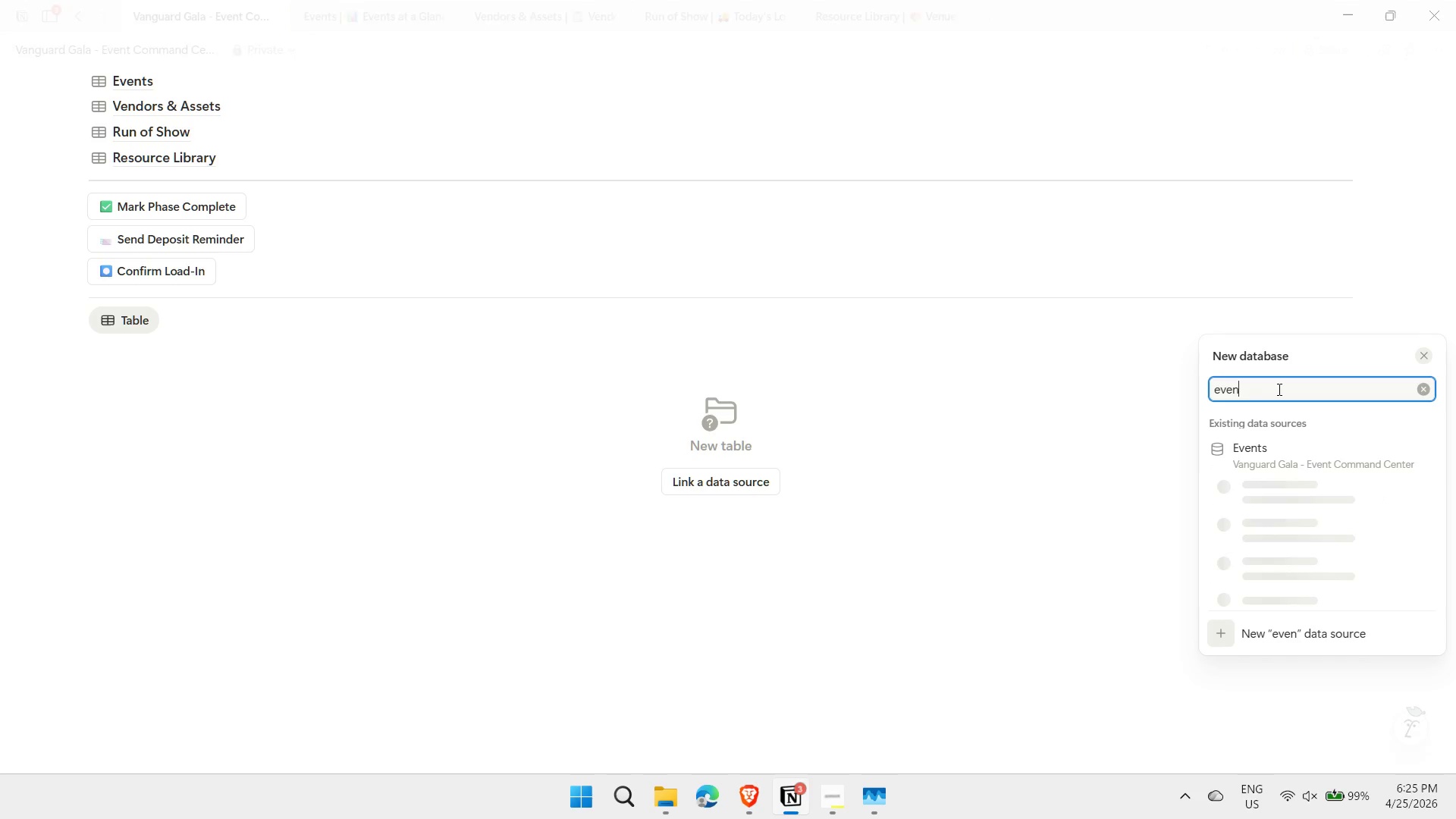 
key(T)
 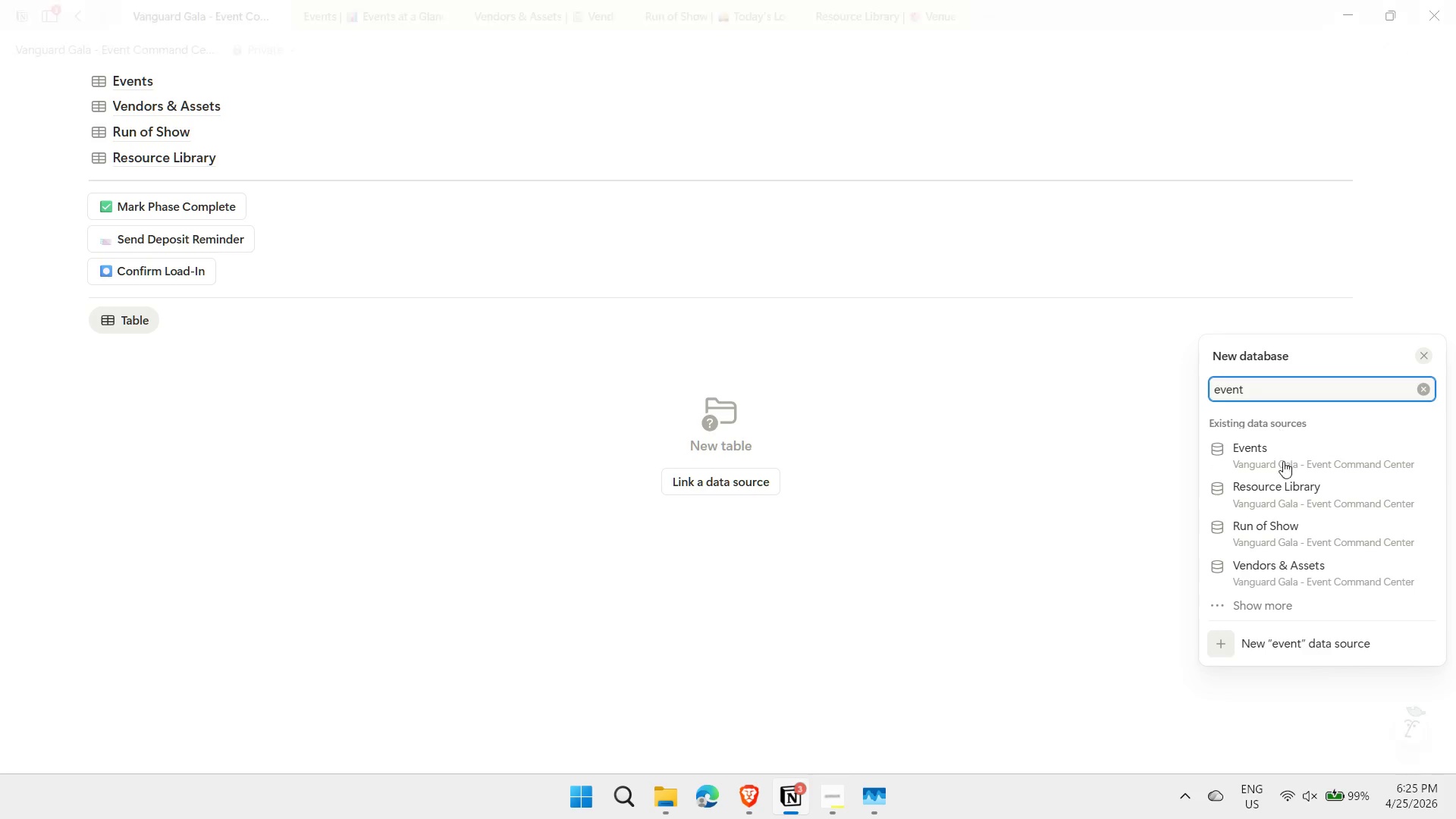 
left_click([1288, 455])
 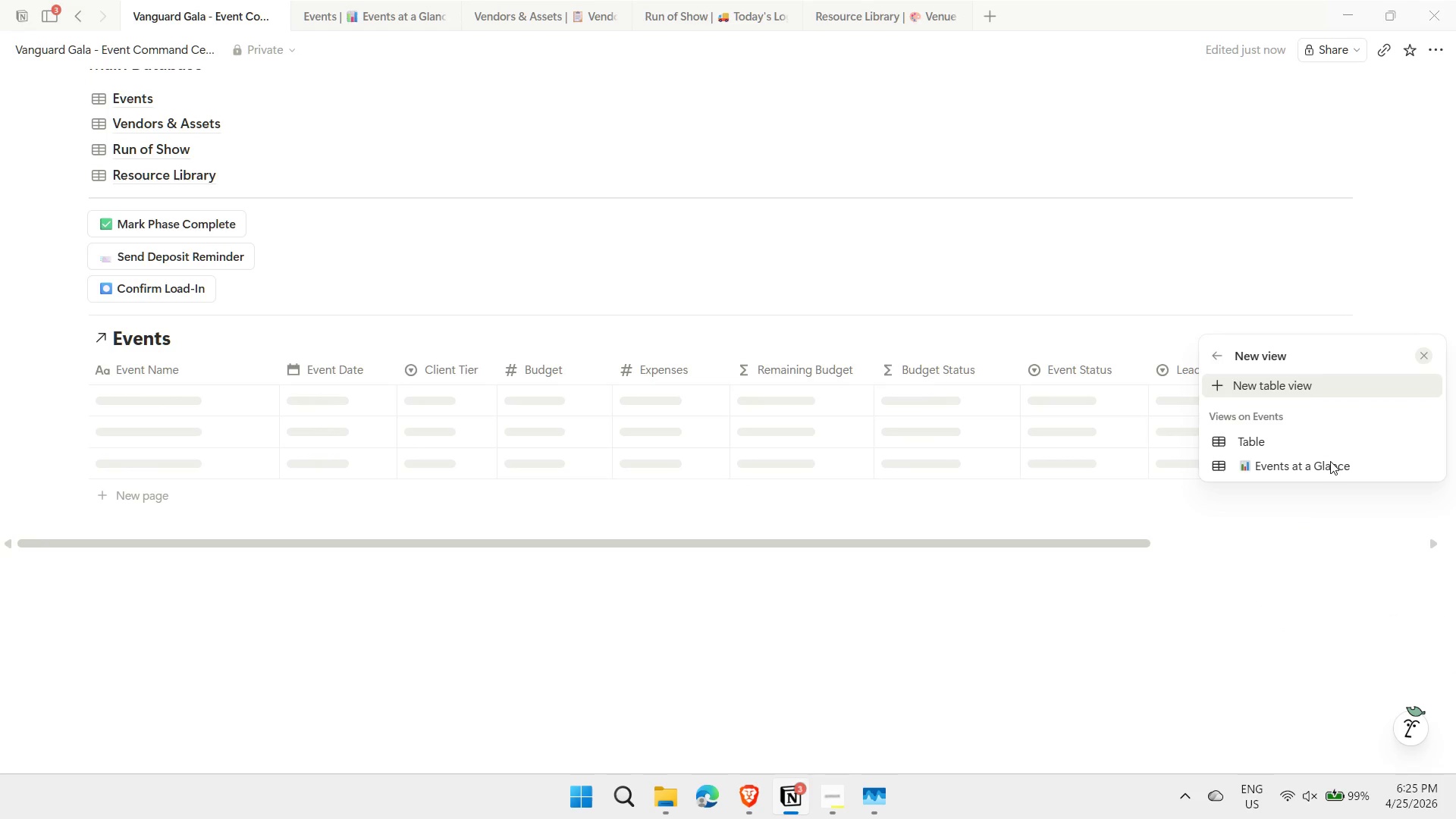 
left_click([1306, 466])
 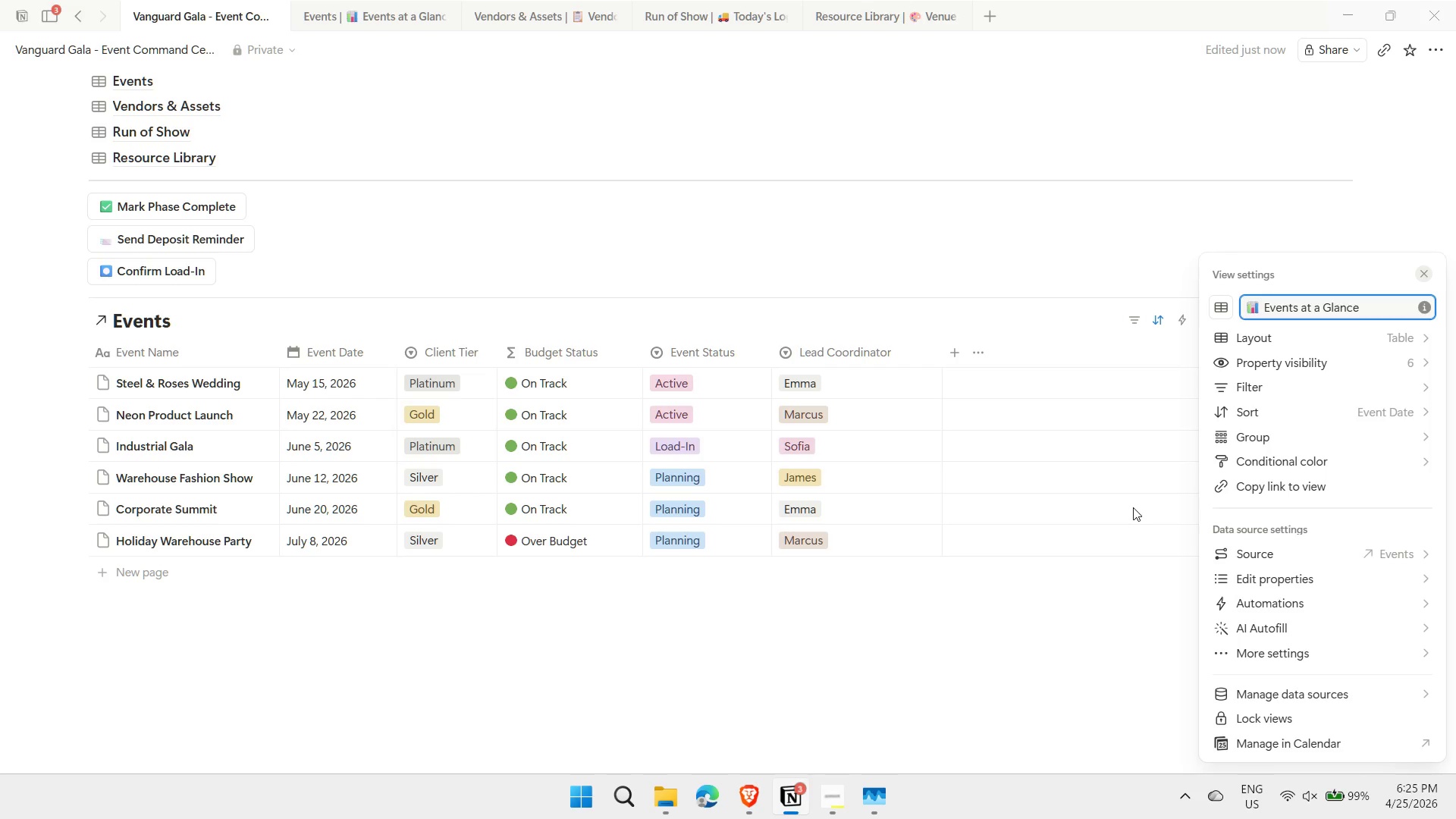 
left_click([824, 644])
 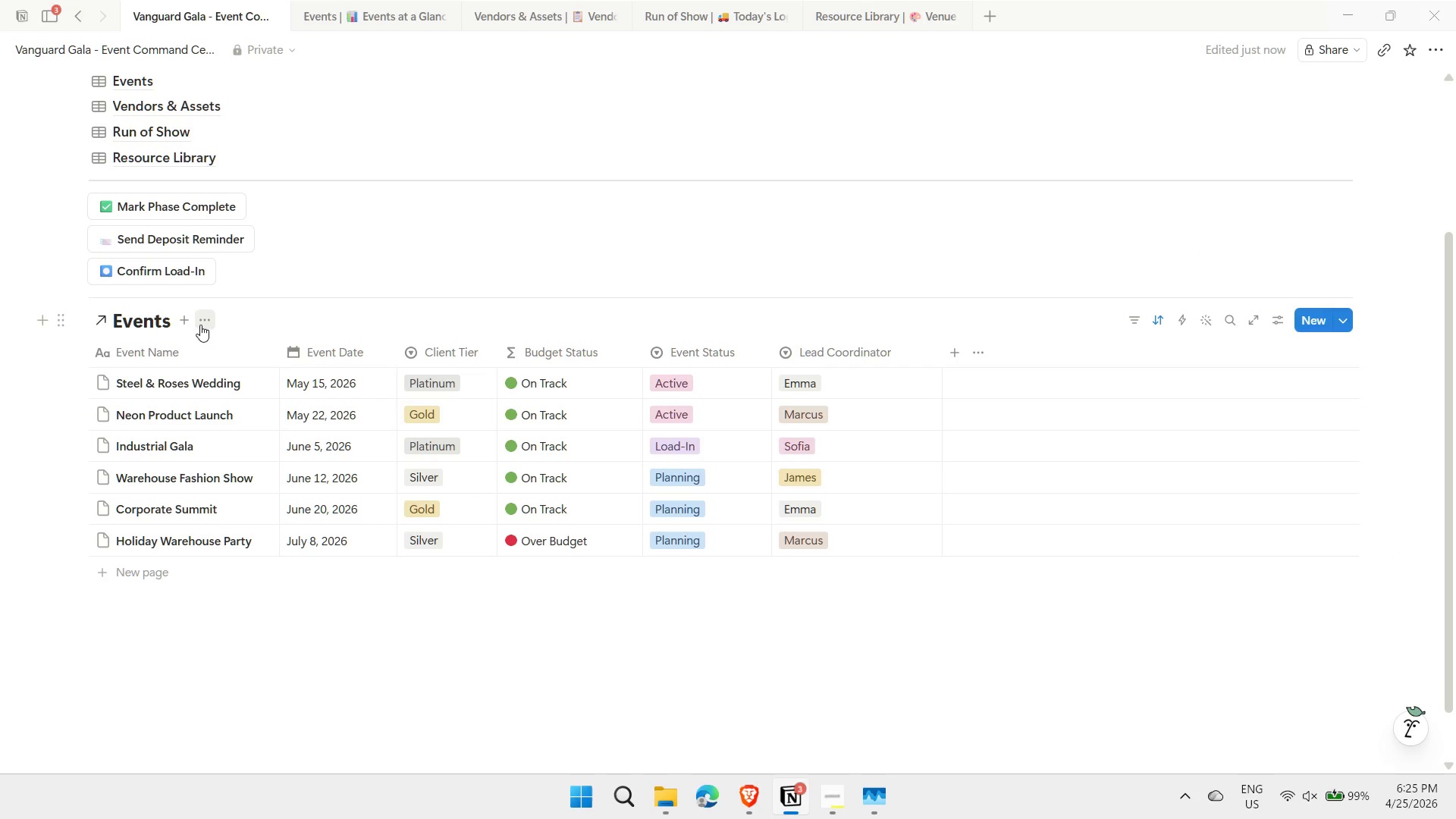 
mouse_move([253, 388])
 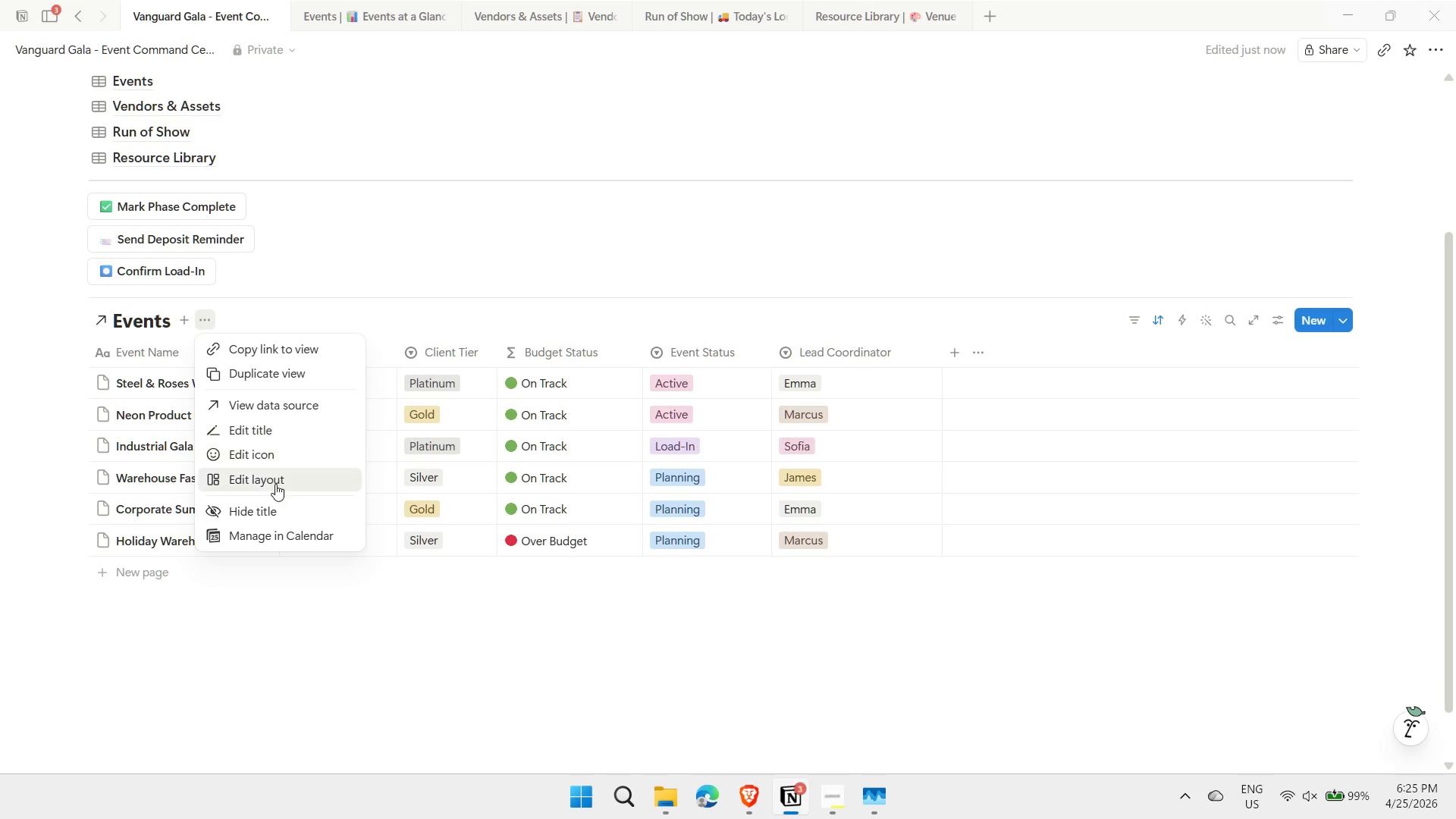 
left_click([265, 511])
 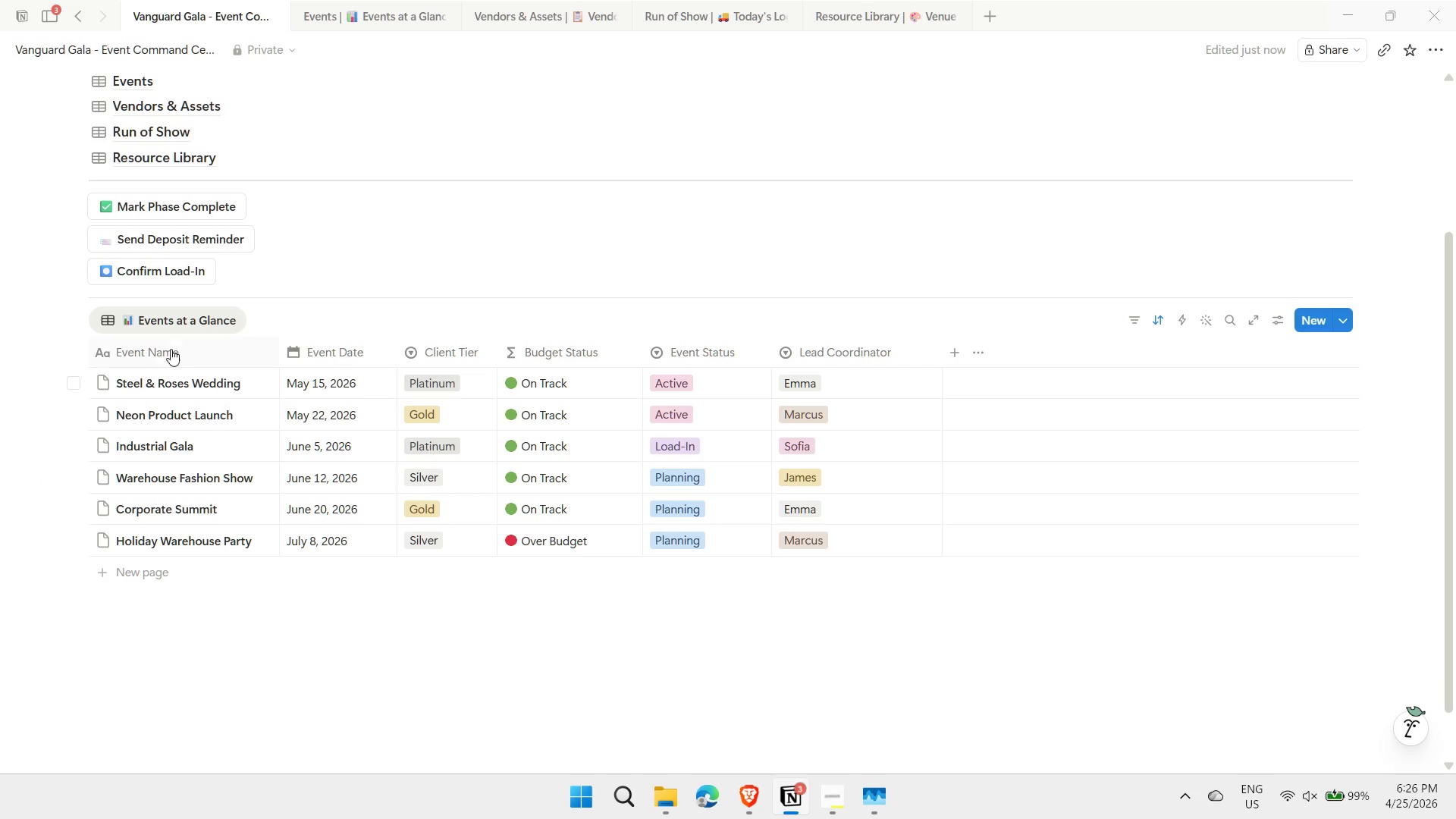 
right_click([184, 322])
 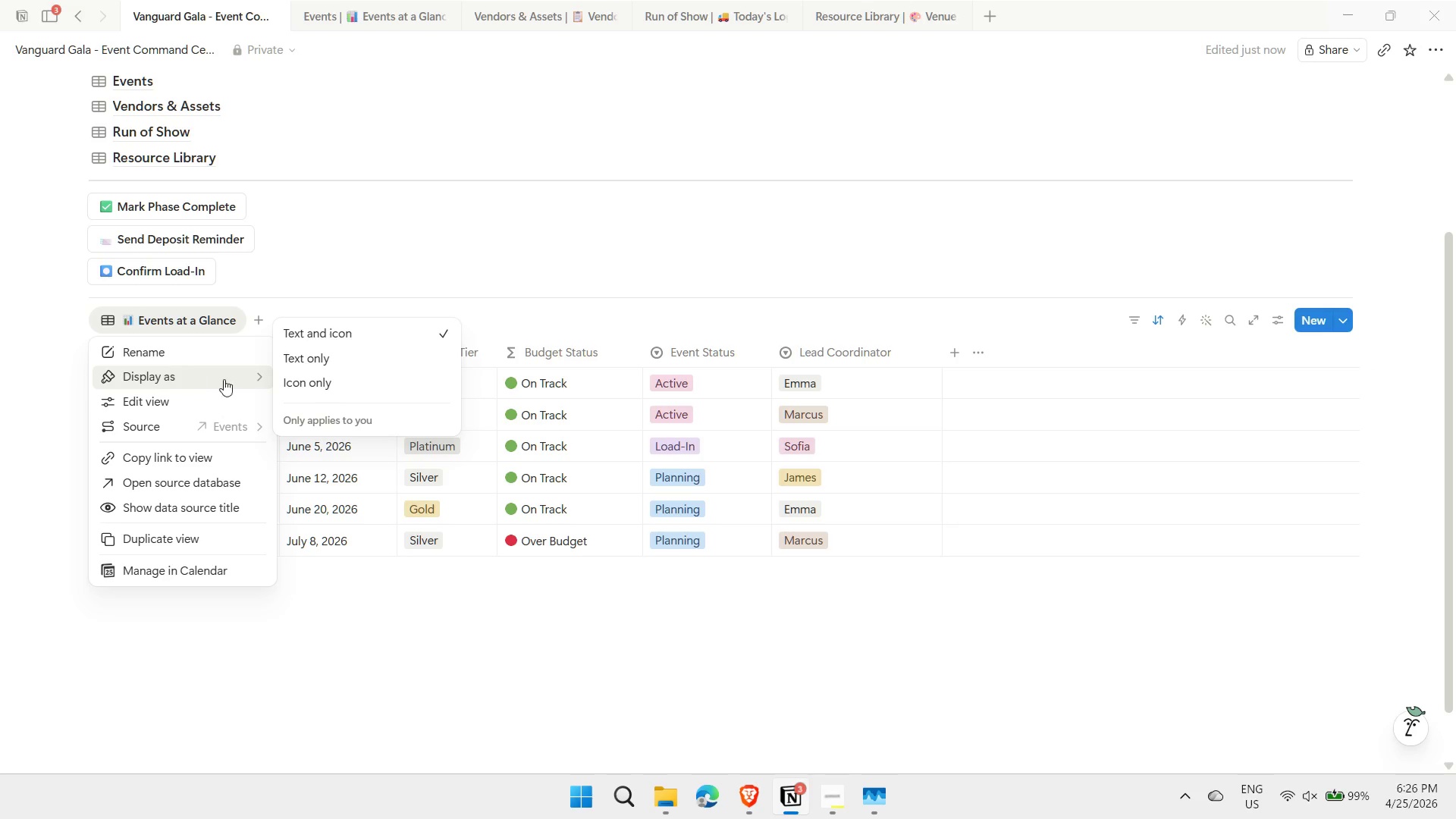 
left_click([344, 360])
 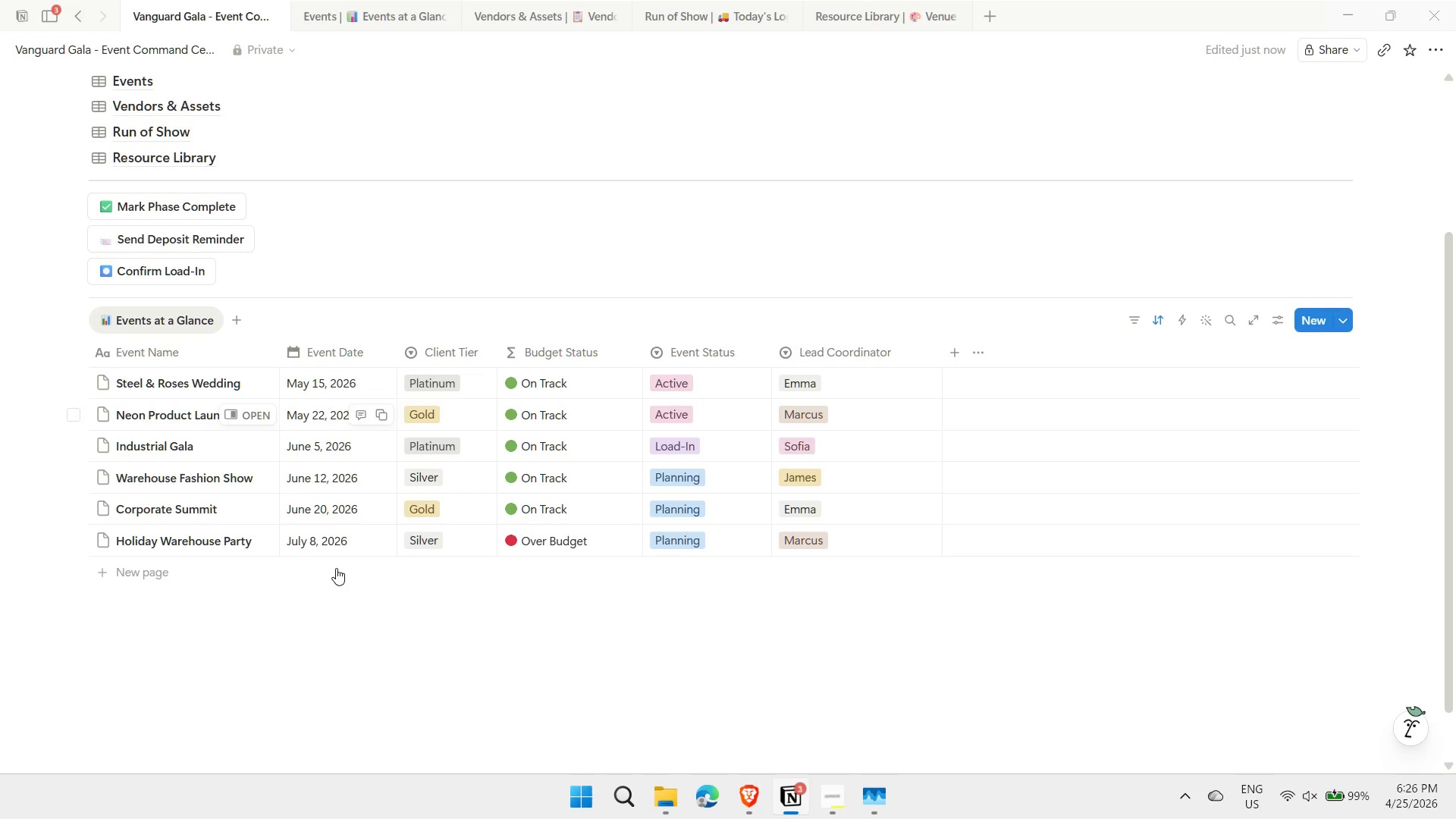 
left_click([309, 588])
 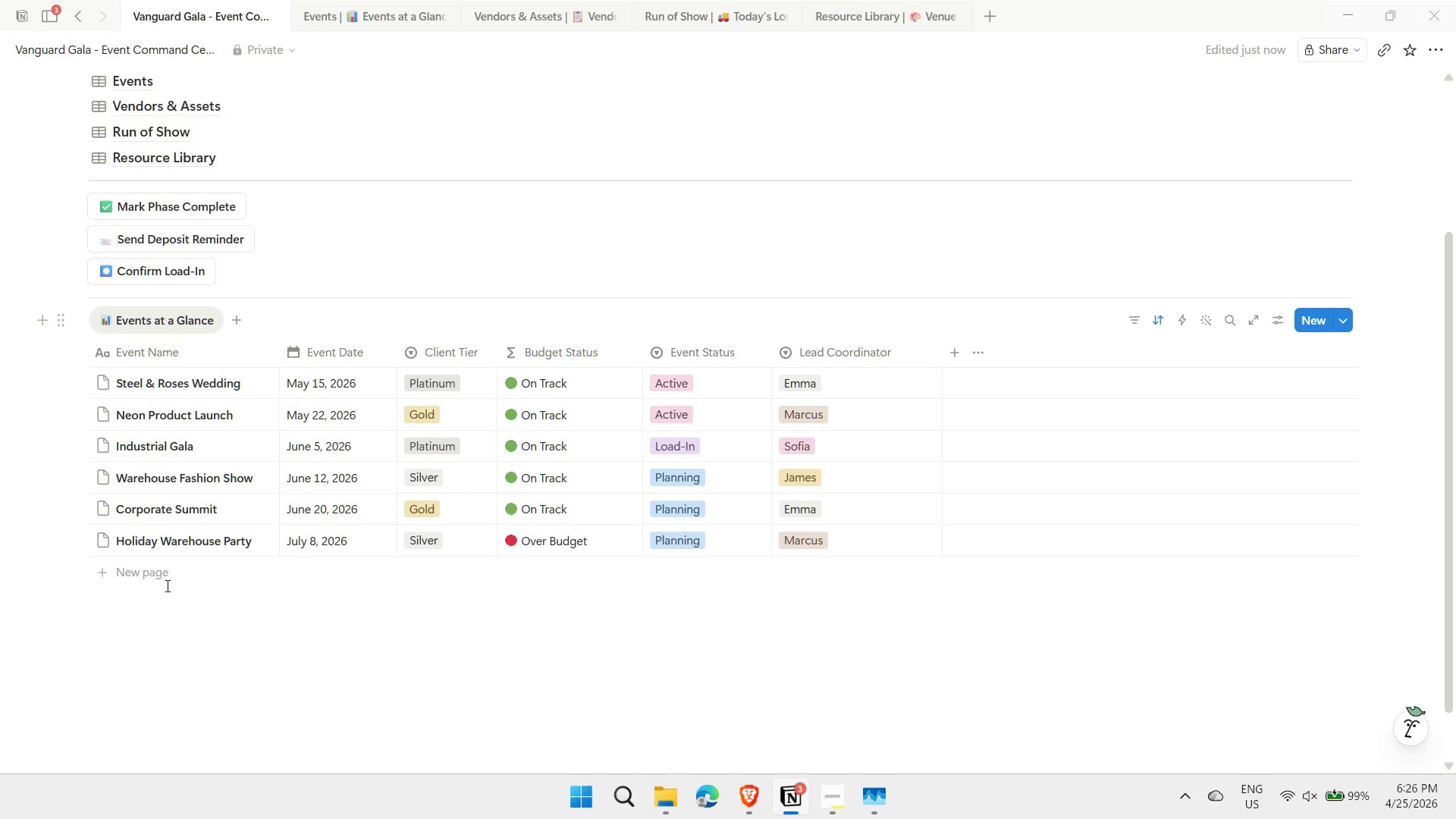 
double_click([156, 610])
 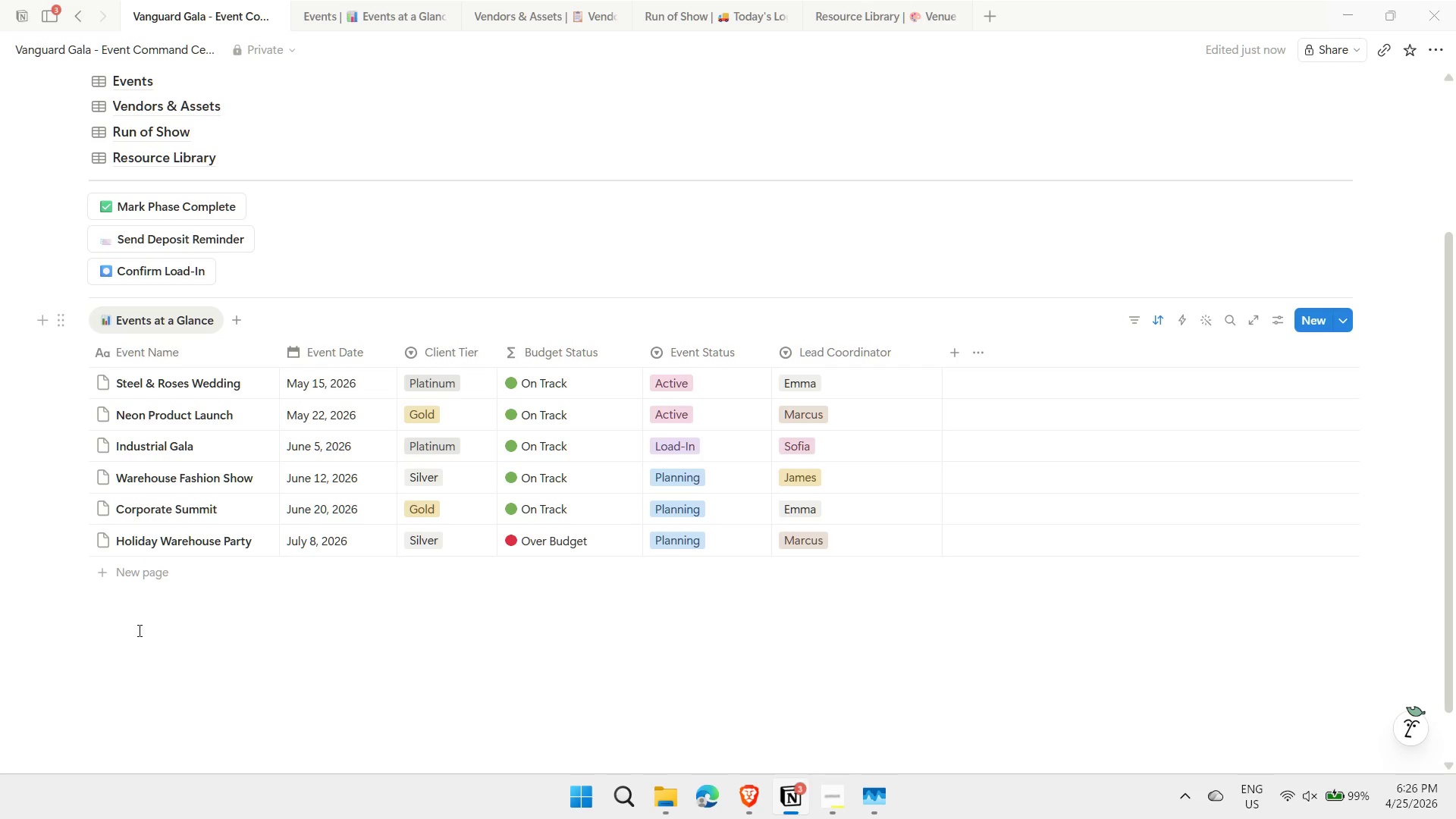 
left_click([119, 648])
 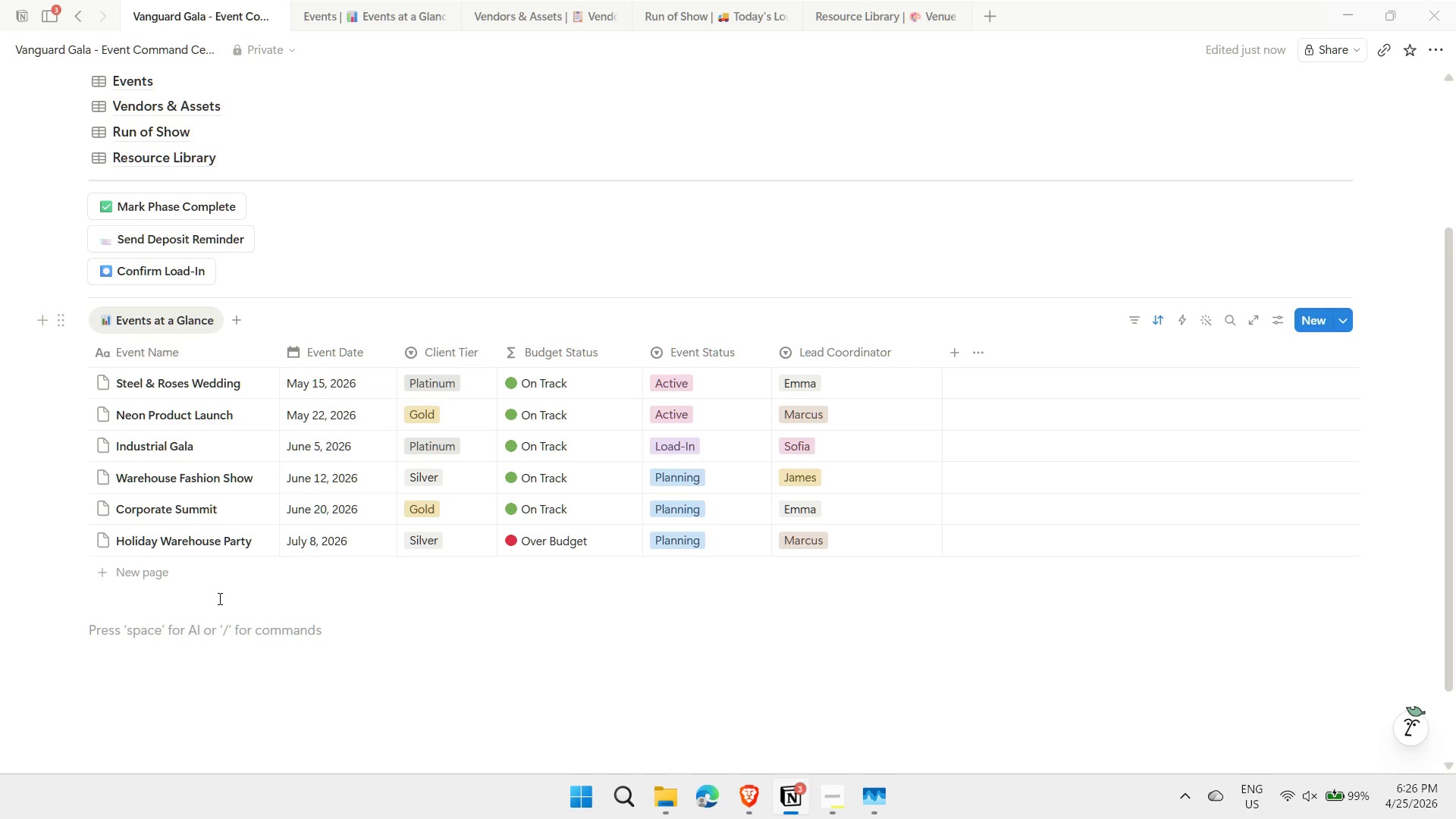 
type(---/link)
 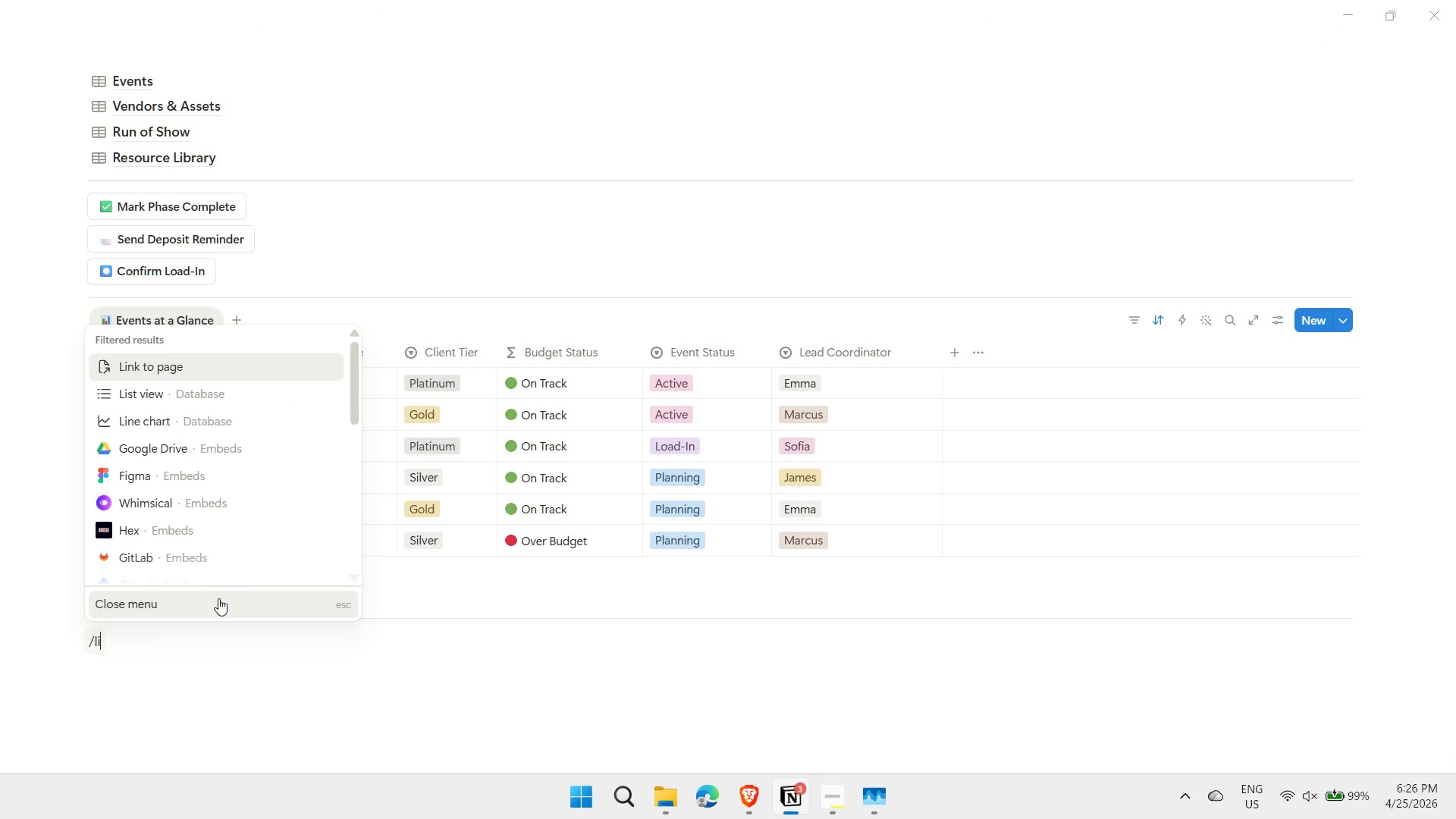 
type(ed)
 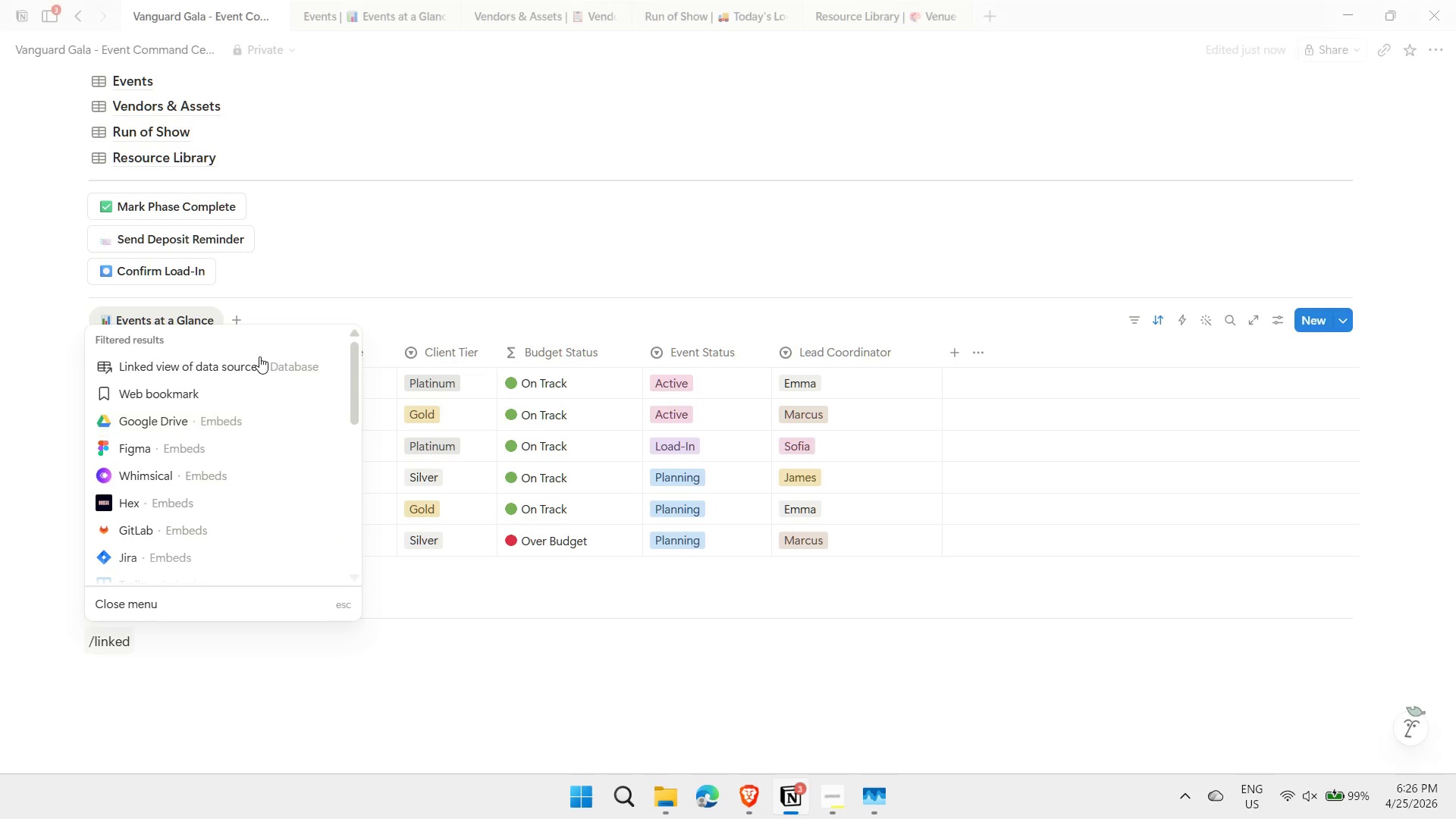 
left_click([248, 372])
 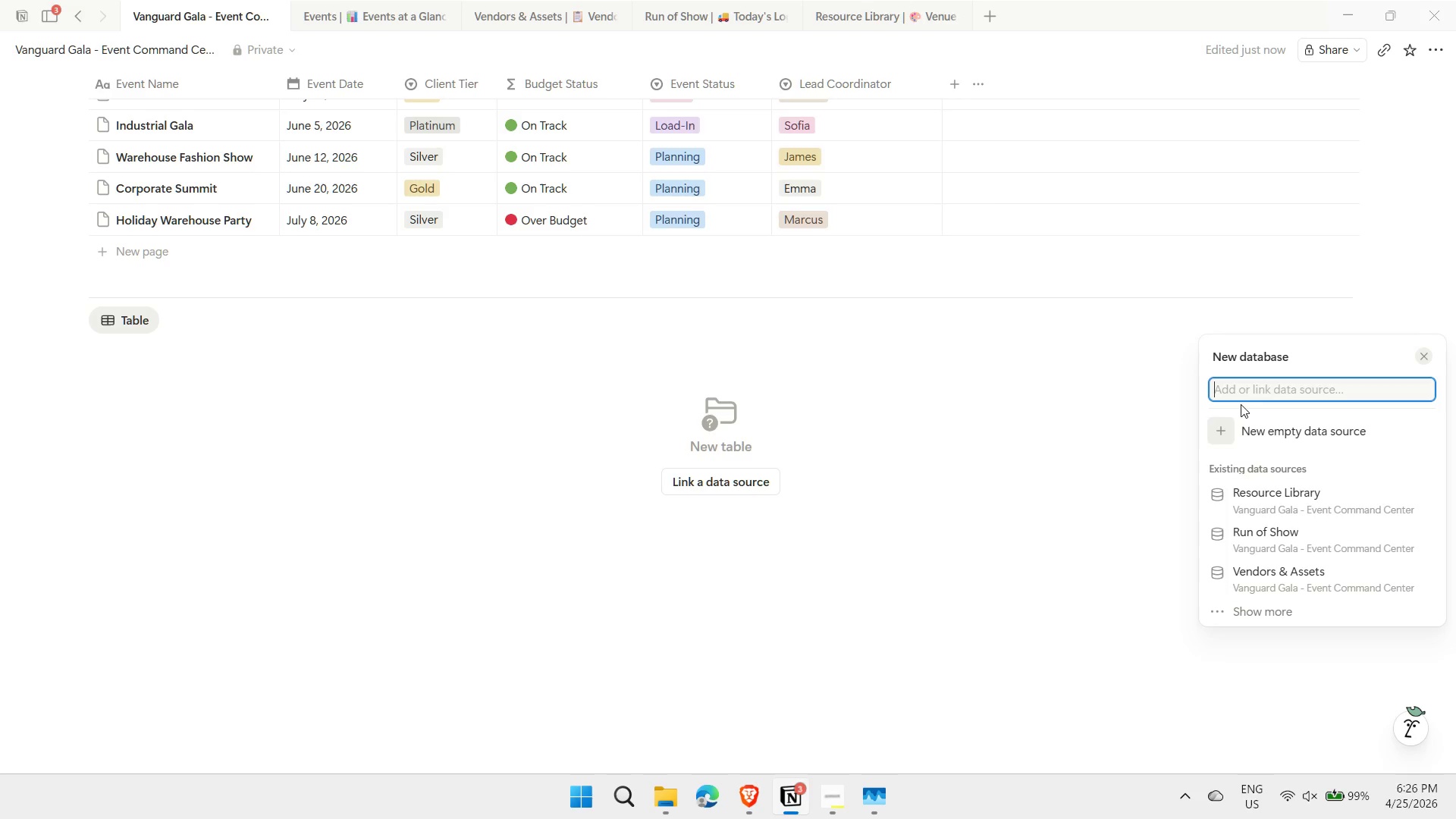 
left_click([1247, 389])
 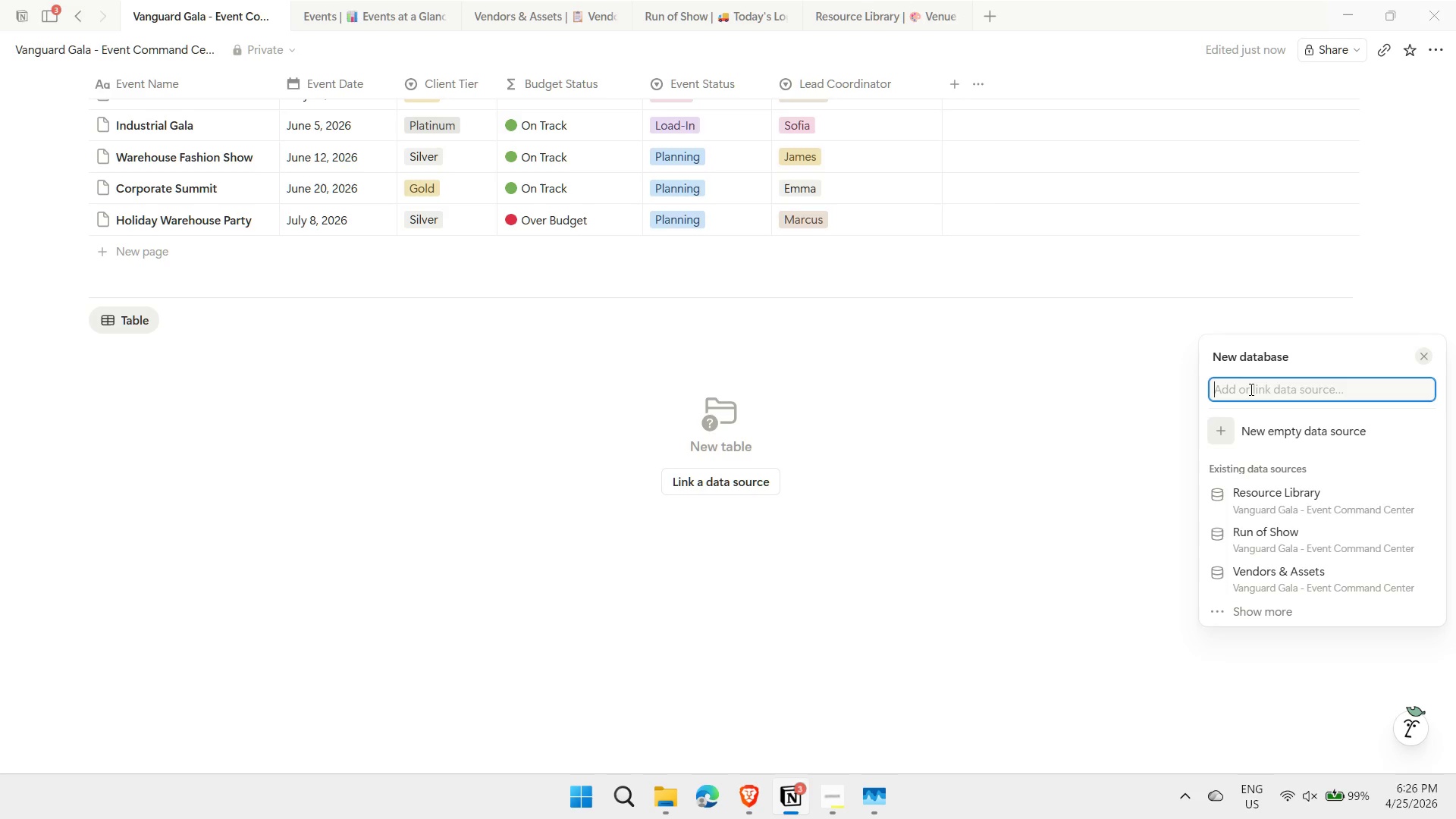 
type(vendor)
 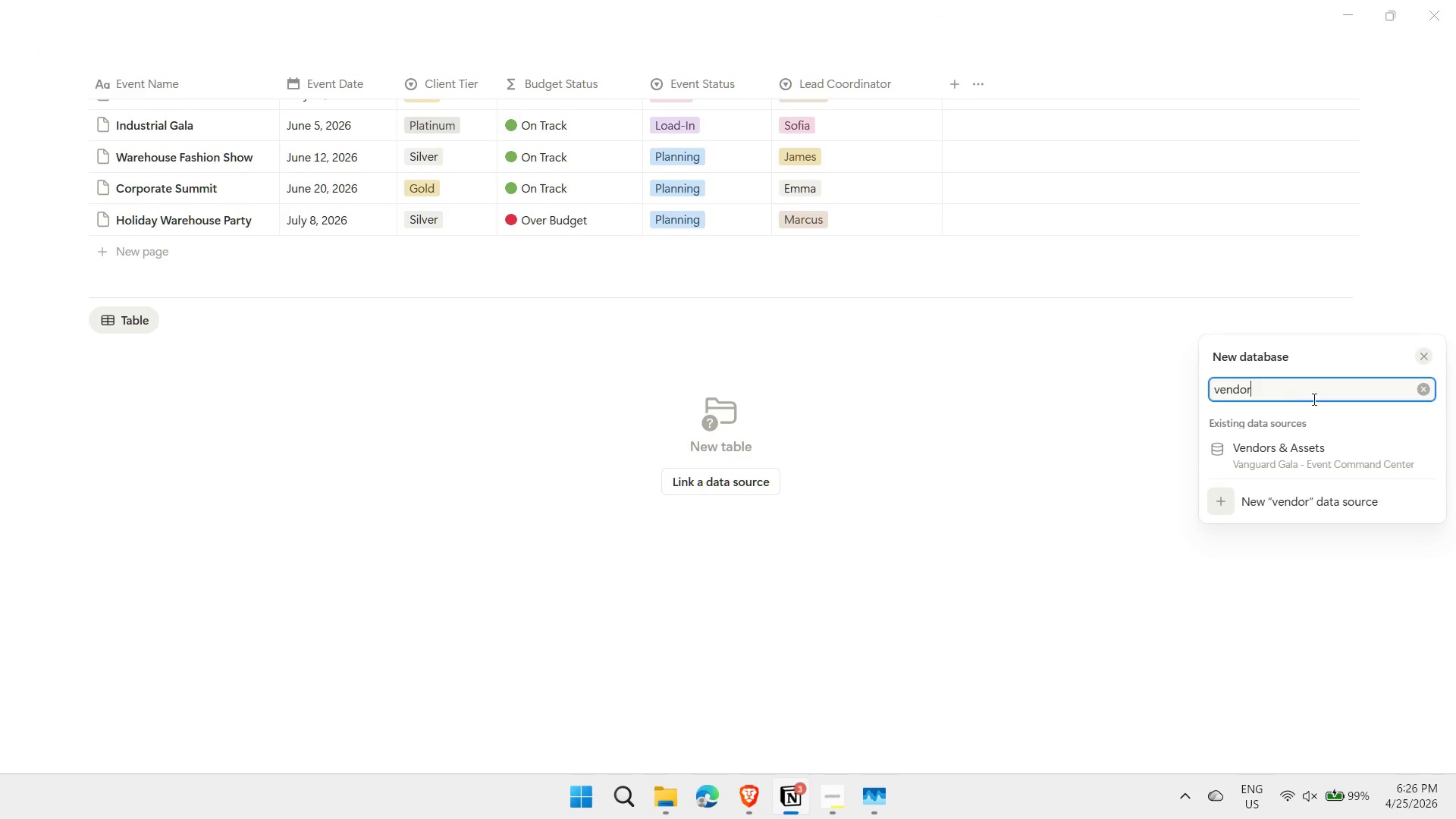 
left_click([1319, 457])
 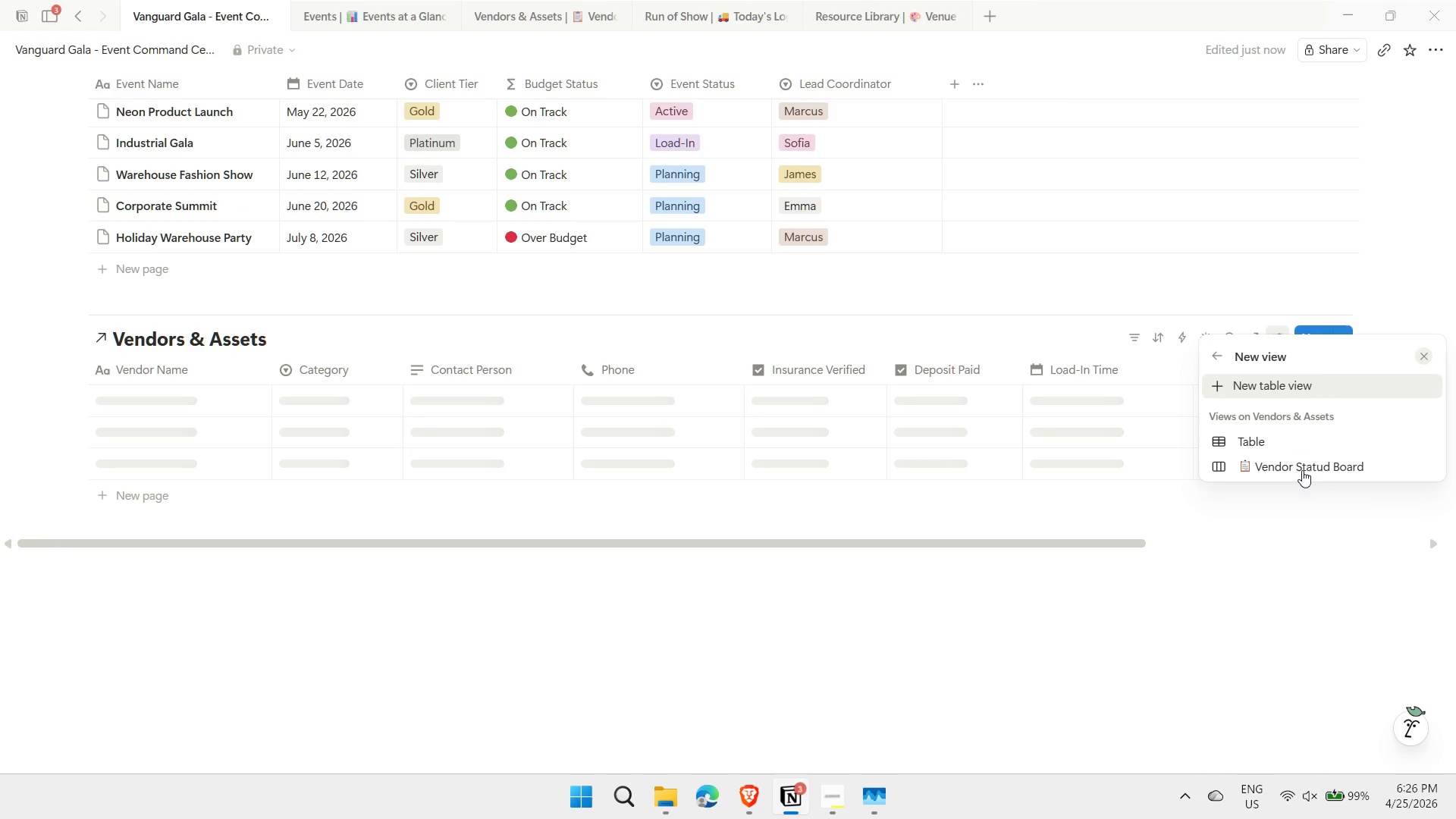 
left_click([1333, 470])
 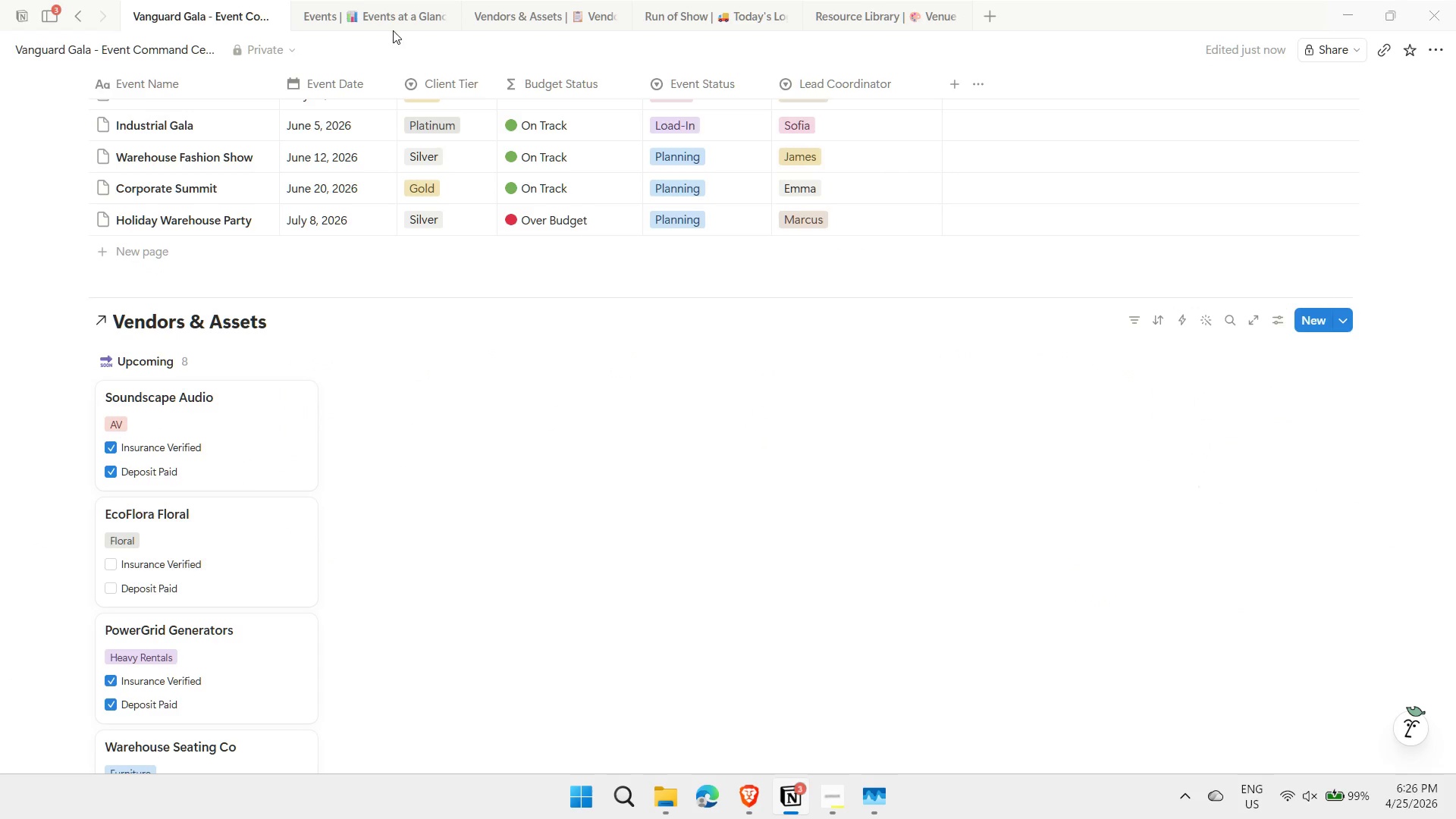 
left_click([540, 17])
 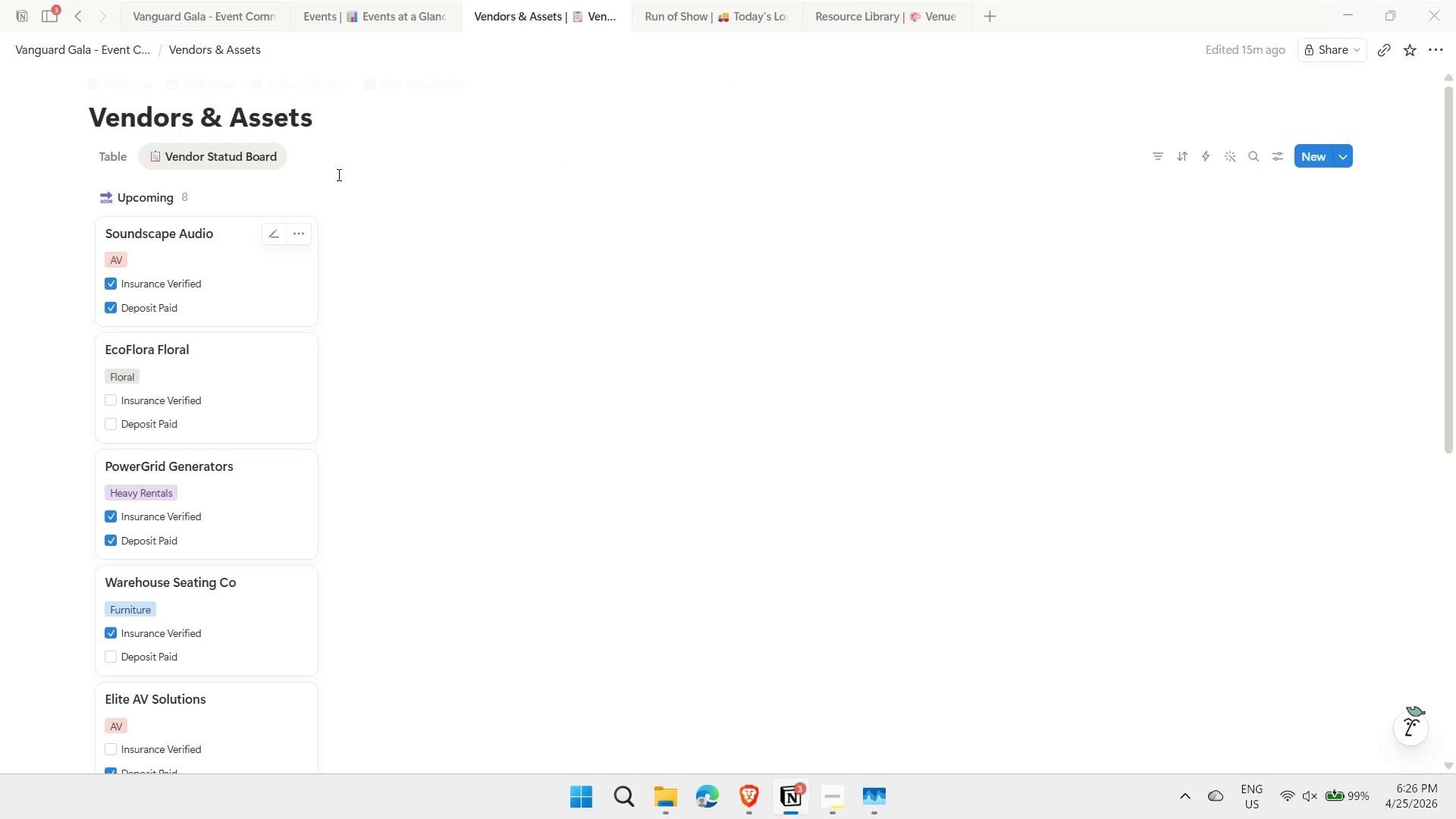 
left_click([225, 159])
 